 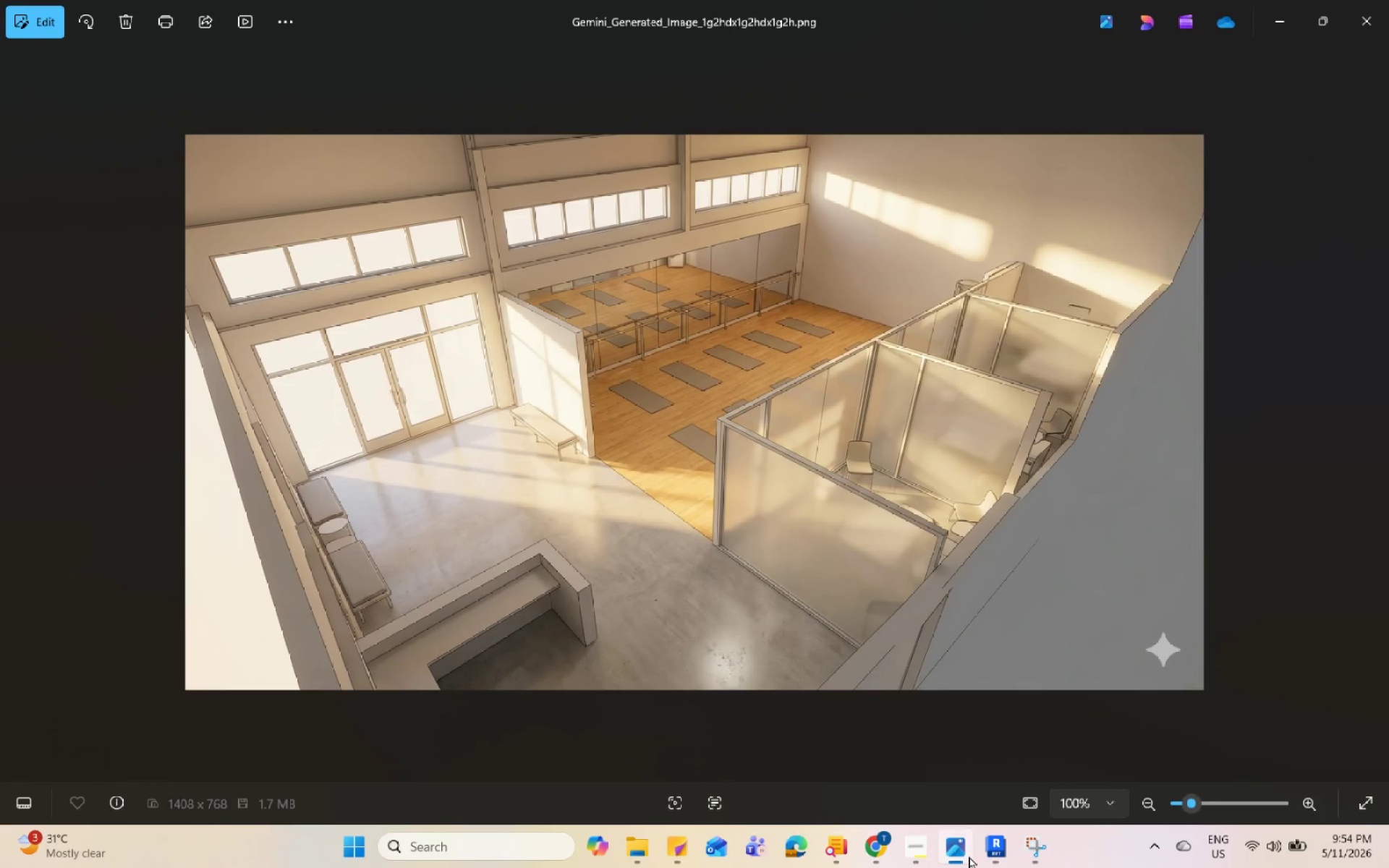 
left_click_drag(start_coordinate=[286, 341], to_coordinate=[294, 347])
 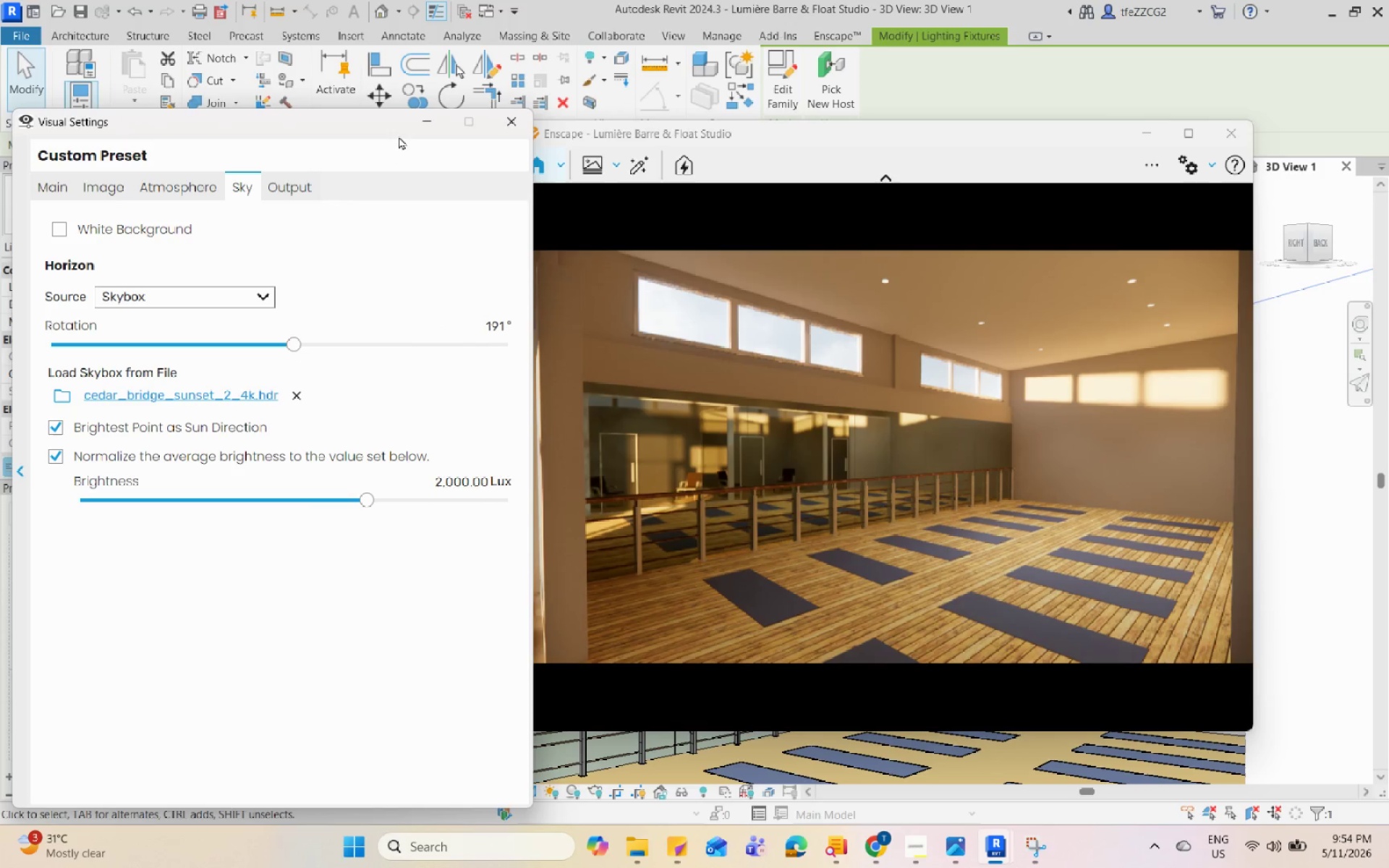 
left_click([417, 124])
 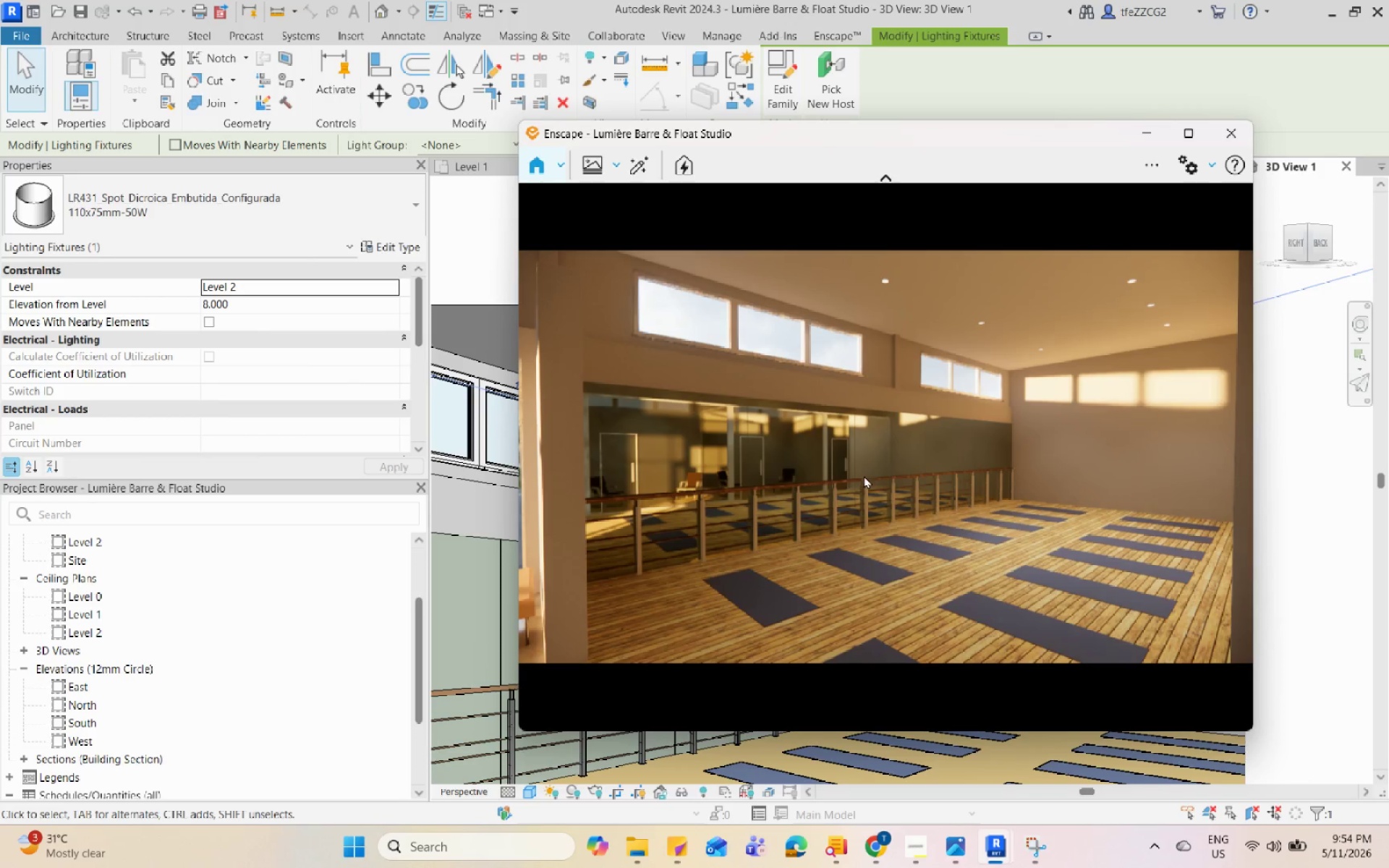 
left_click_drag(start_coordinate=[863, 476], to_coordinate=[884, 456])
 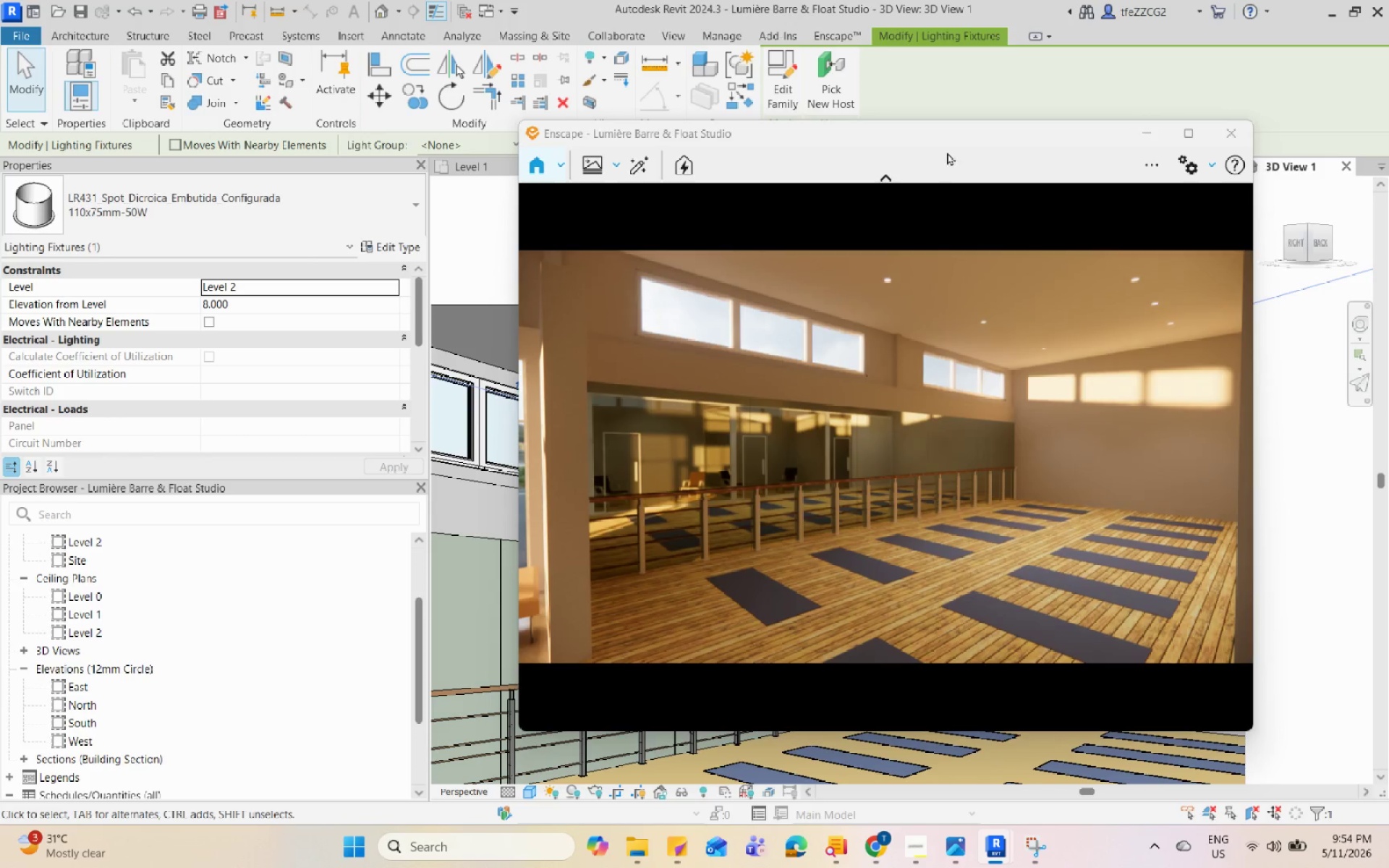 
left_click_drag(start_coordinate=[953, 132], to_coordinate=[1040, 109])
 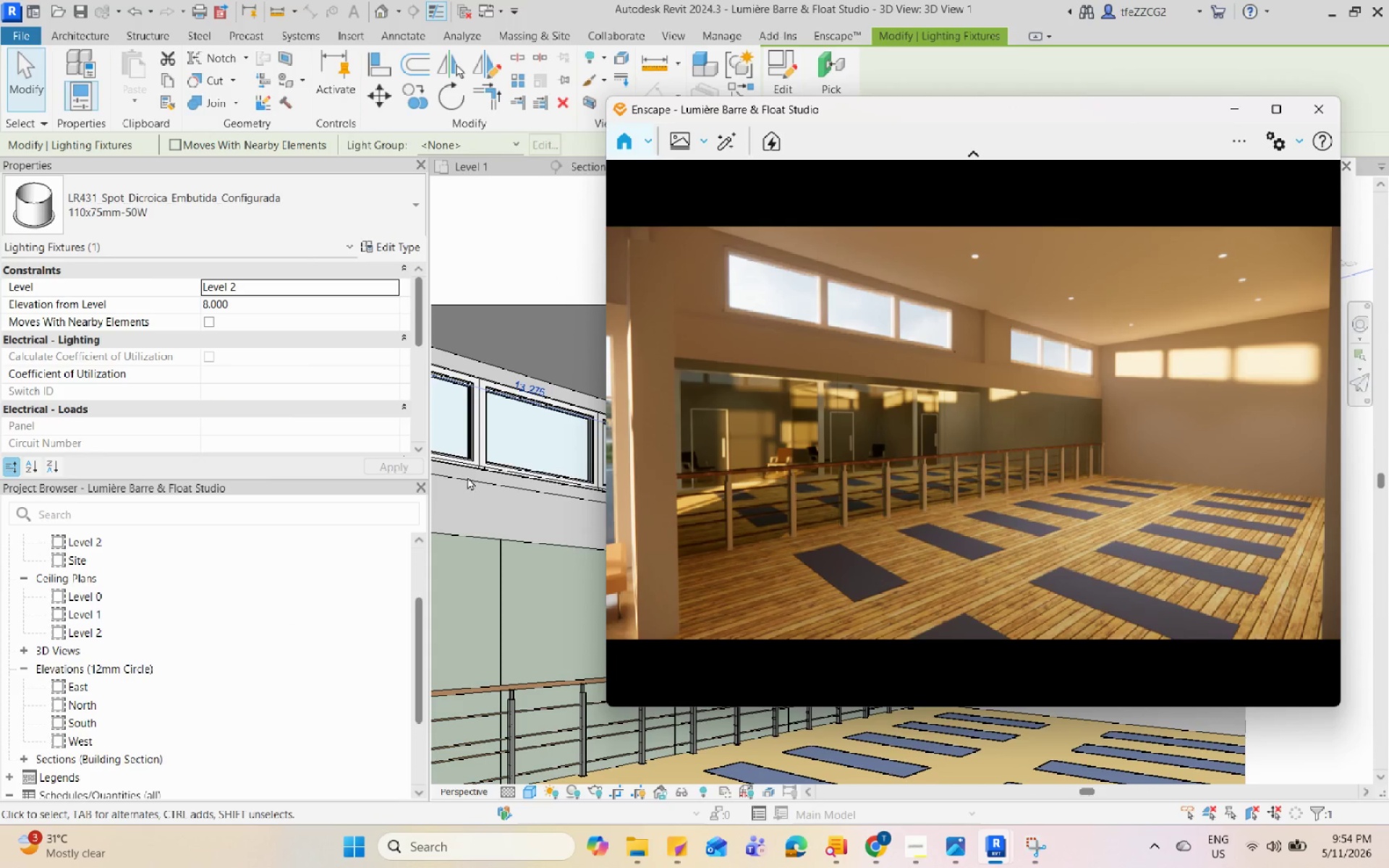 
scroll: coordinate [493, 474], scroll_direction: down, amount: 8.0
 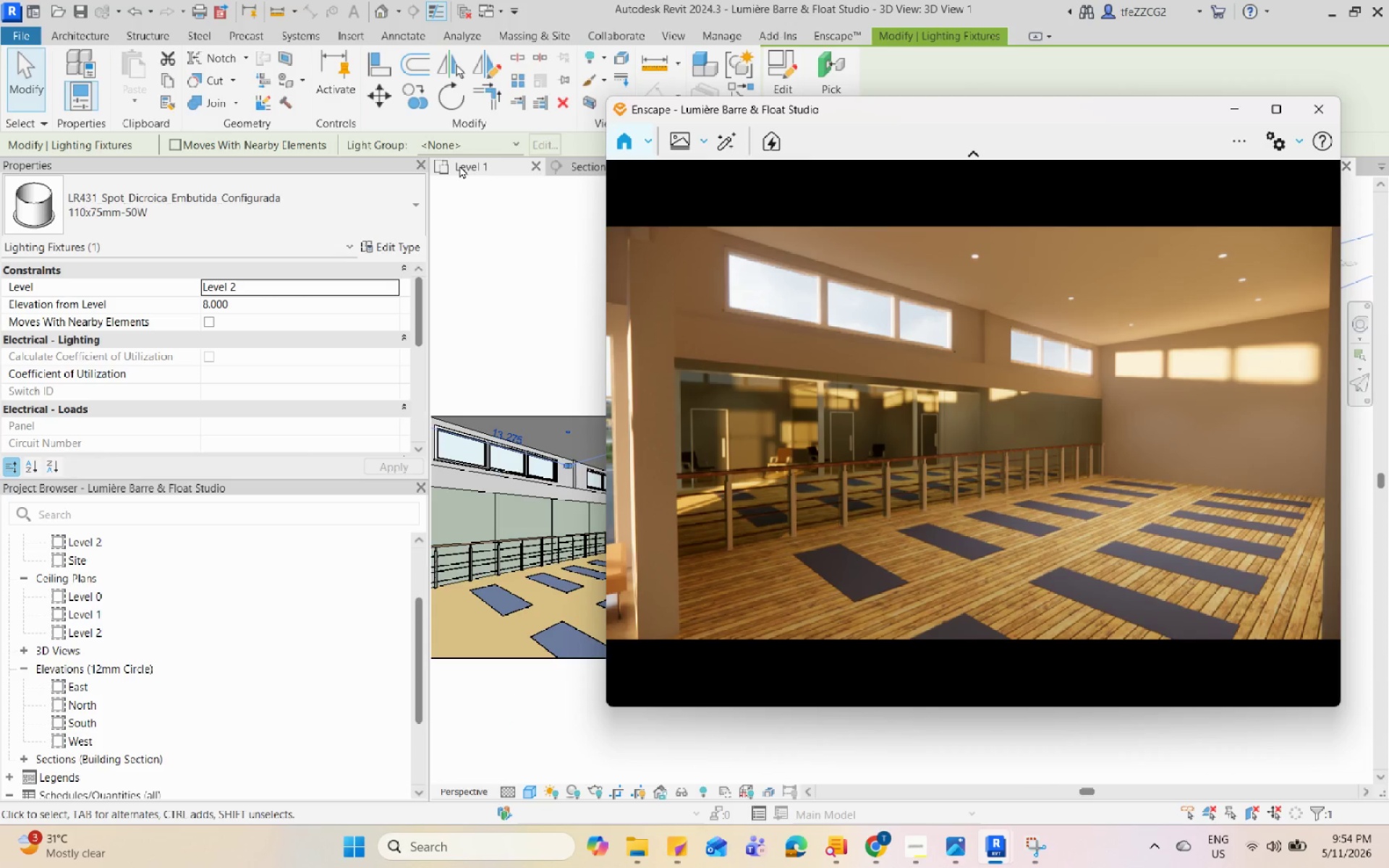 
left_click_drag(start_coordinate=[880, 109], to_coordinate=[909, 85])
 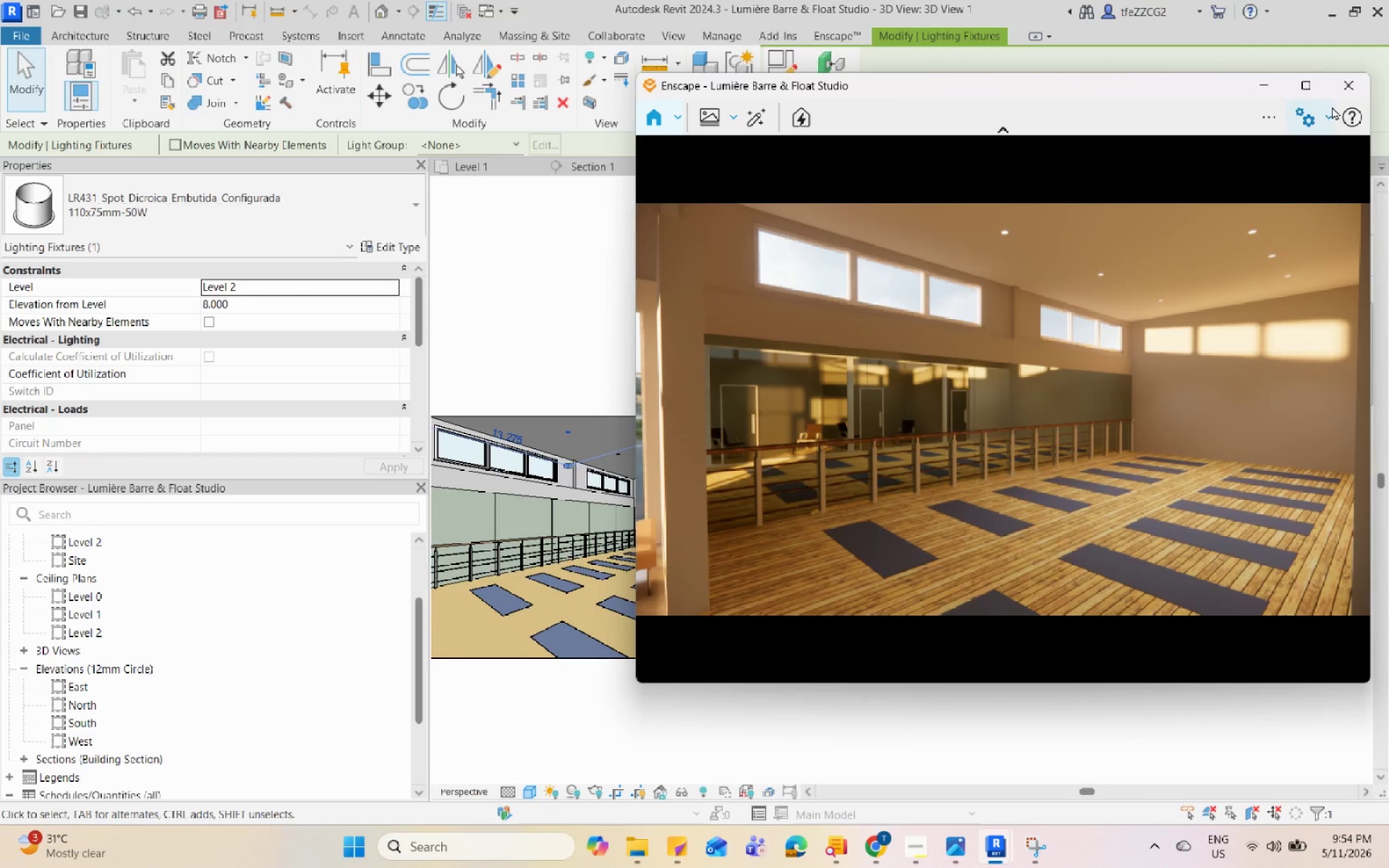 
left_click([1260, 83])
 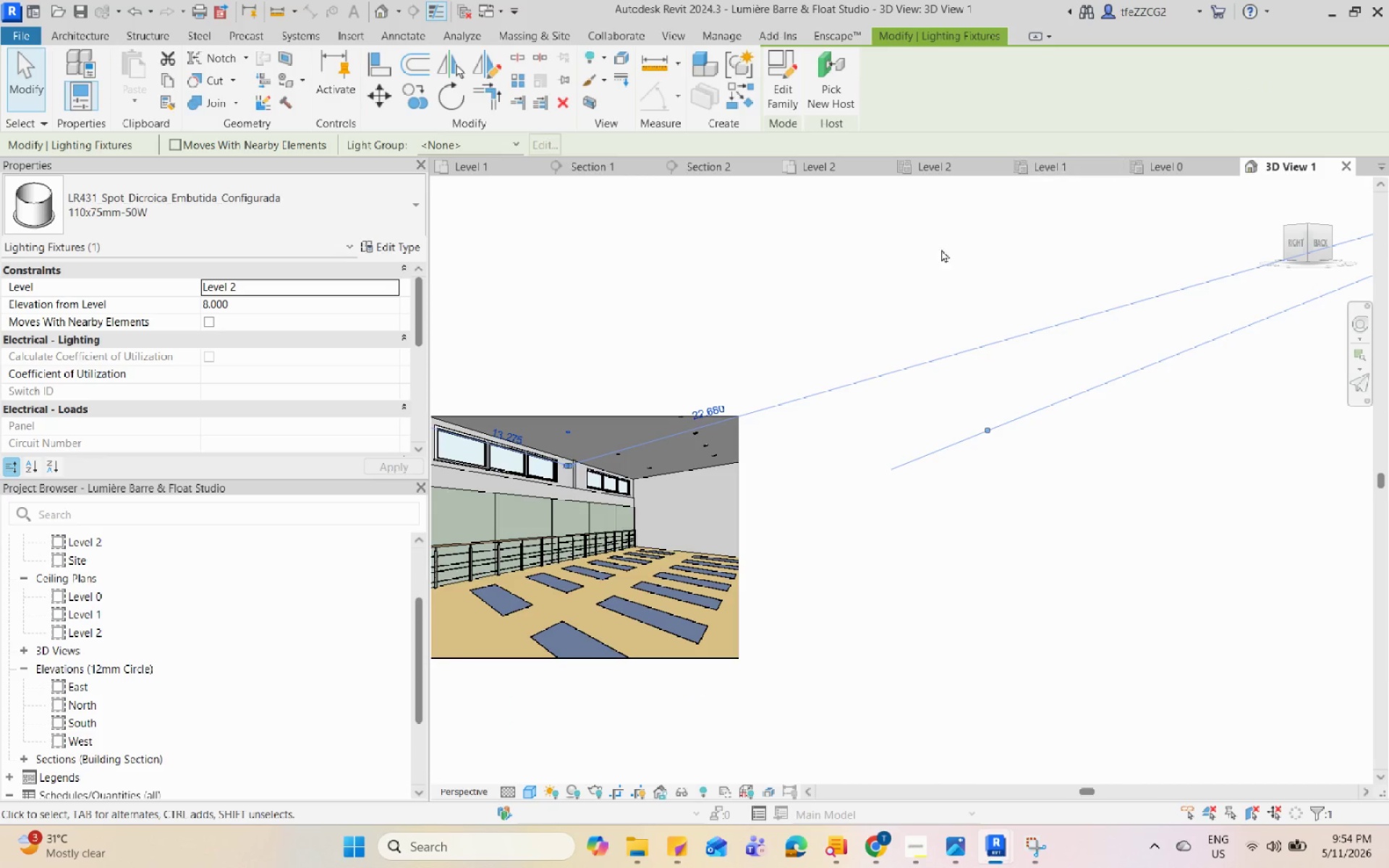 
scroll: coordinate [849, 417], scroll_direction: down, amount: 4.0
 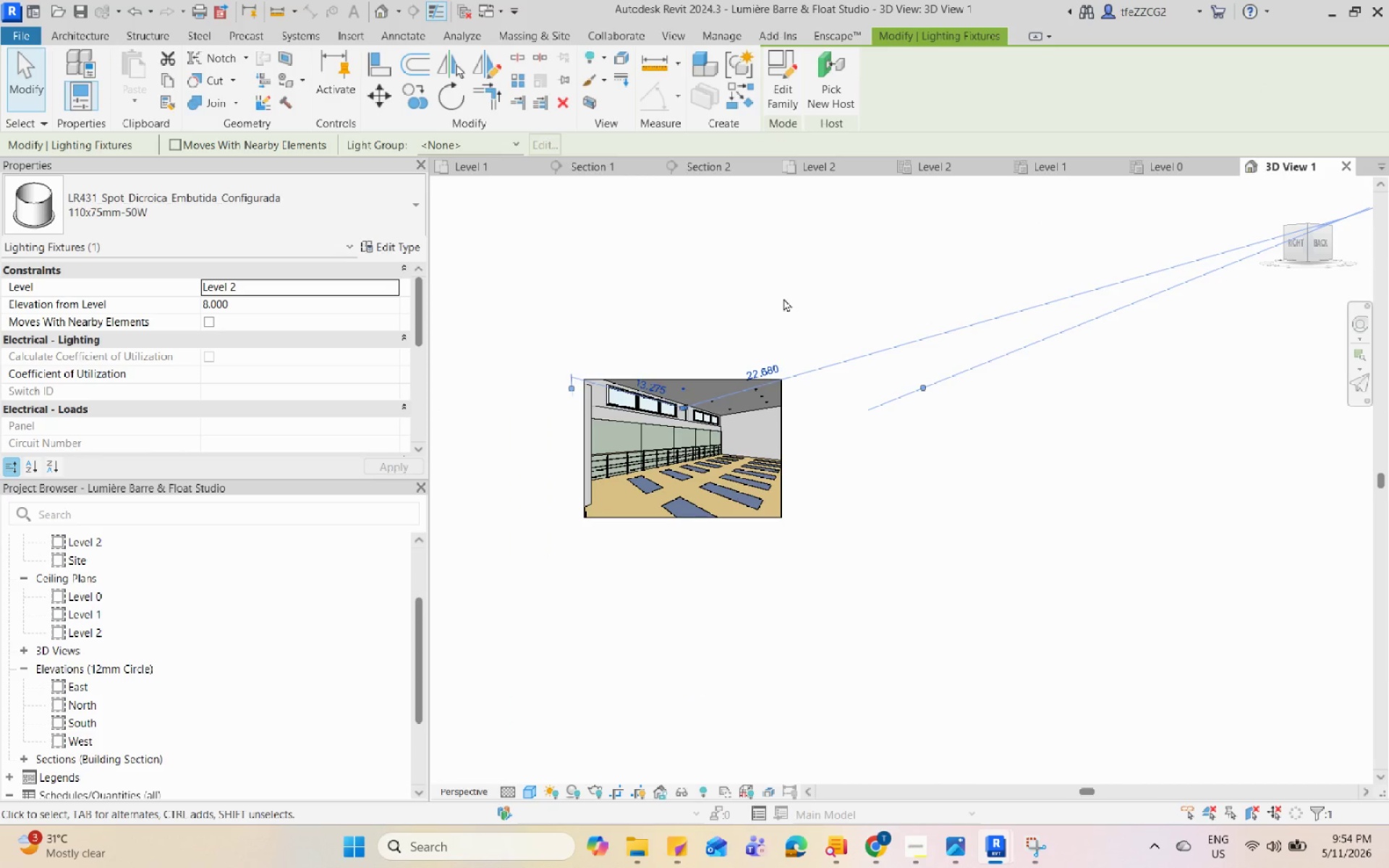 
left_click([962, 472])
 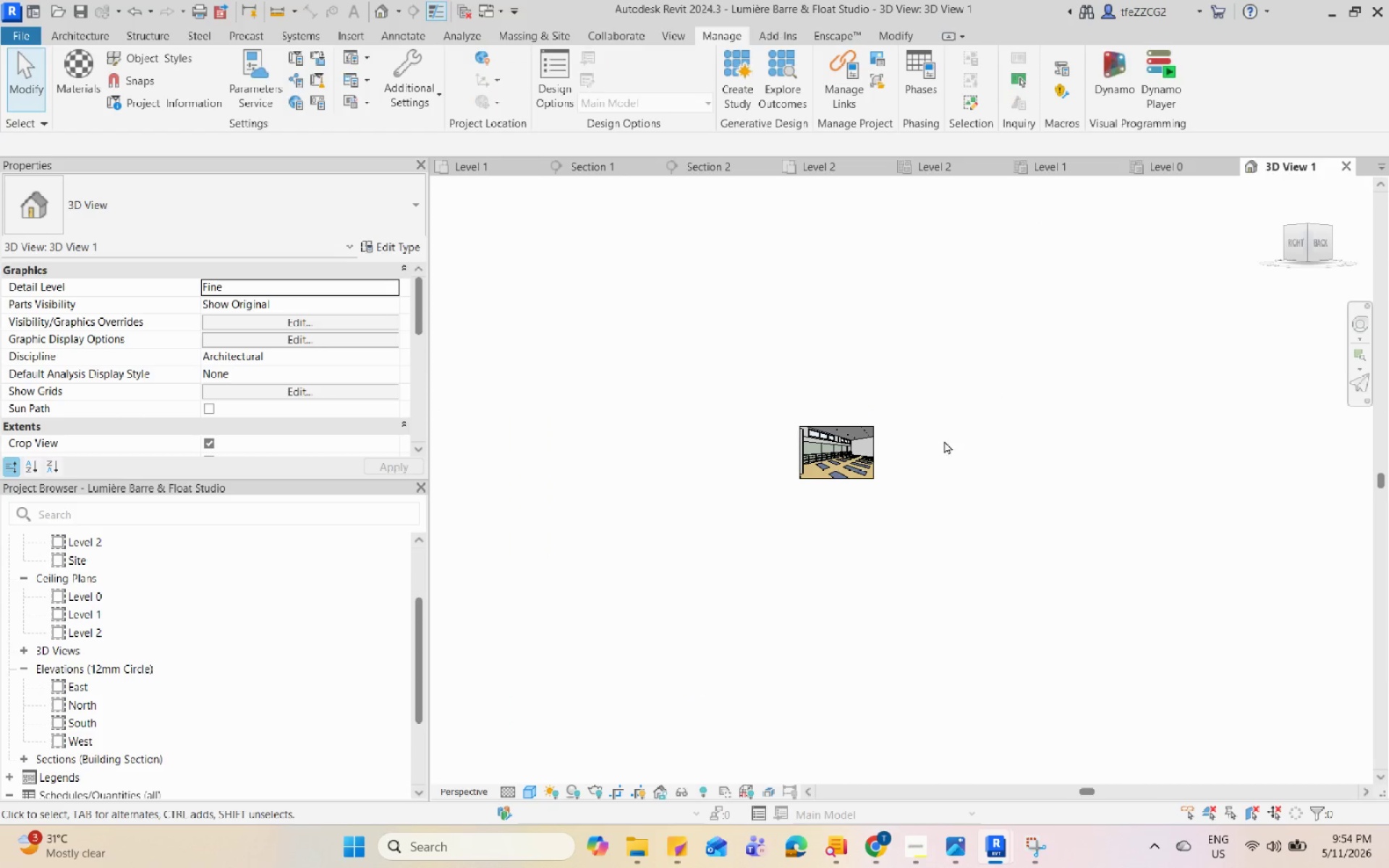 
scroll: coordinate [954, 475], scroll_direction: down, amount: 7.0
 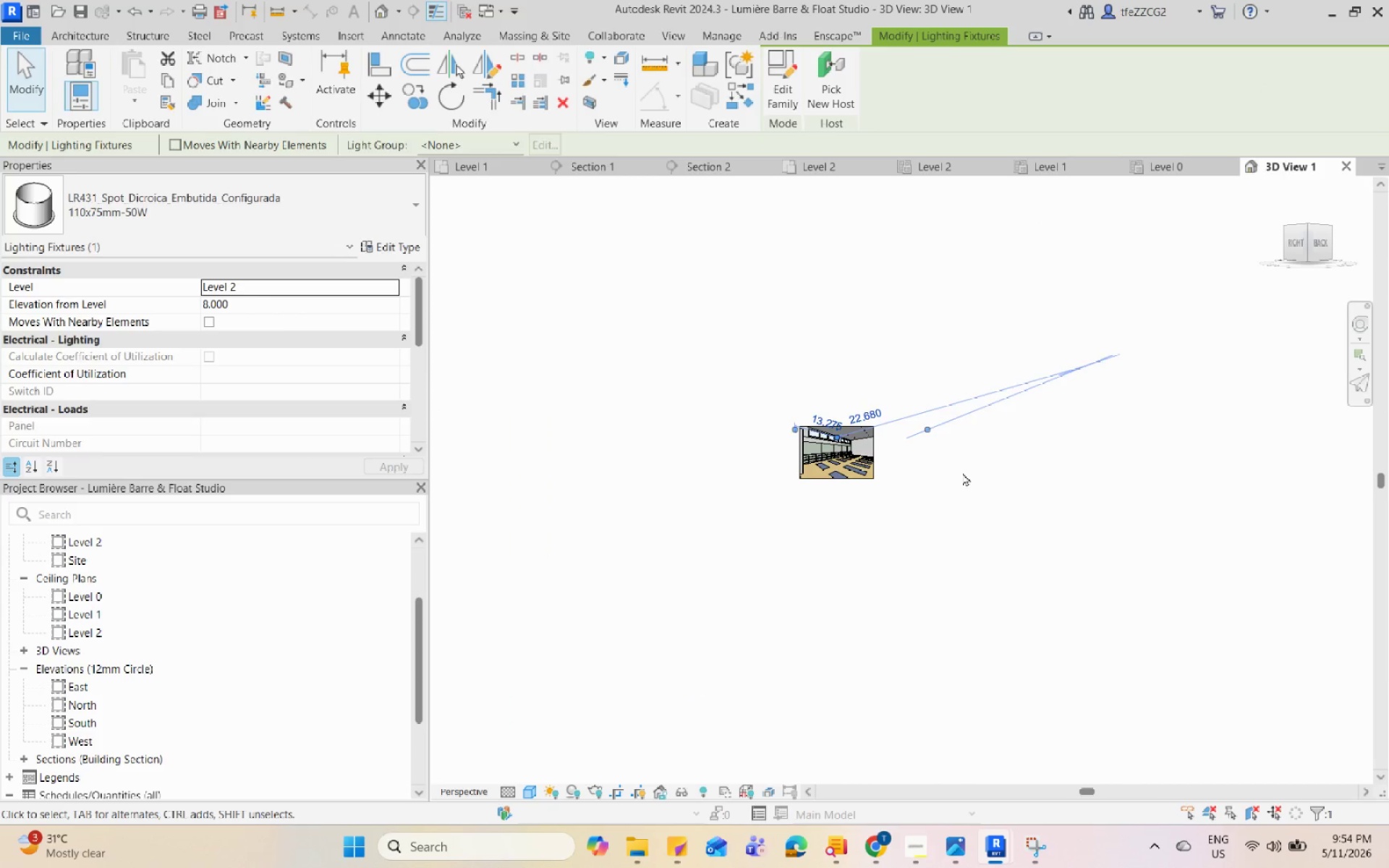 
key(Escape)
 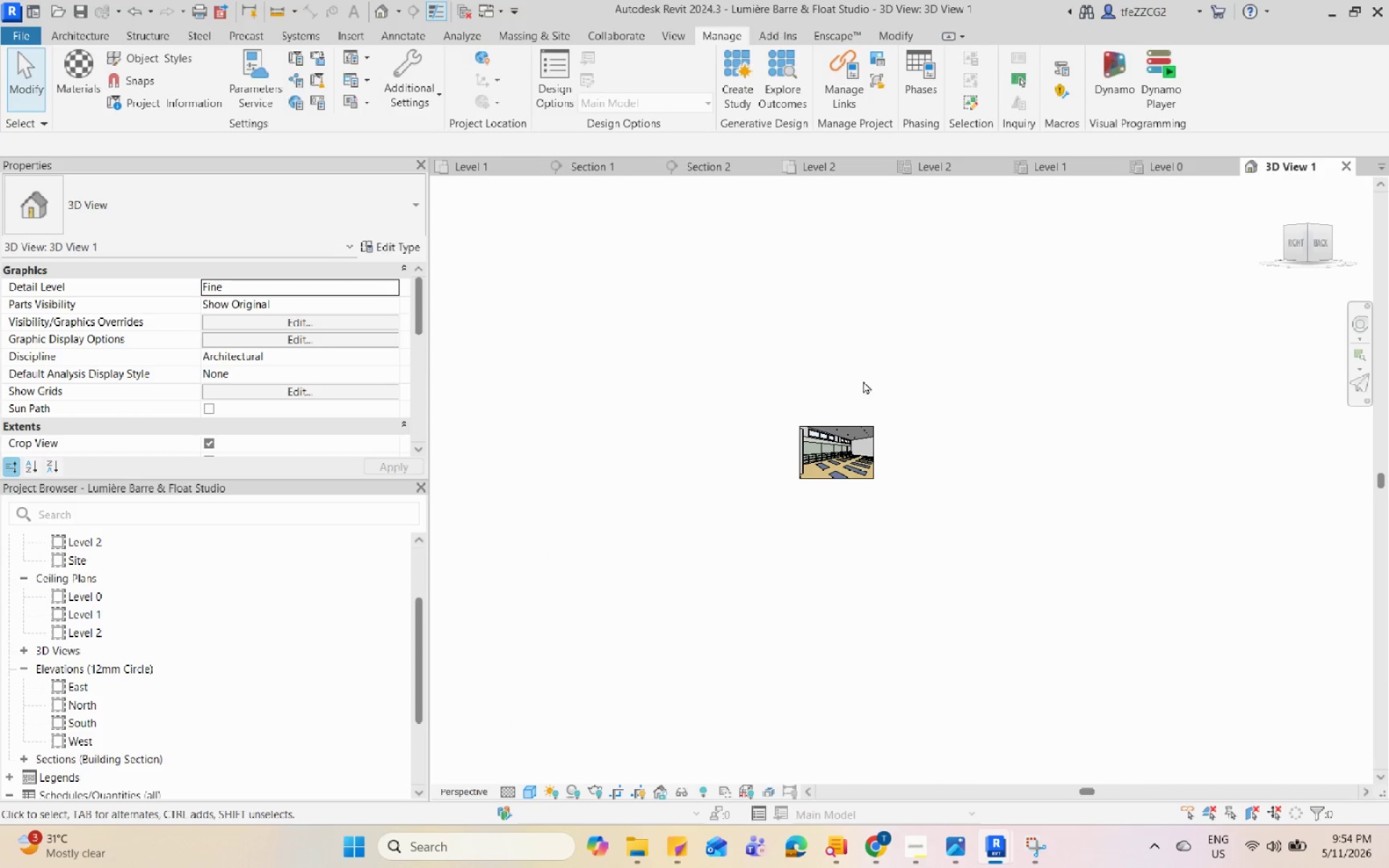 
scroll: coordinate [777, 195], scroll_direction: up, amount: 6.0
 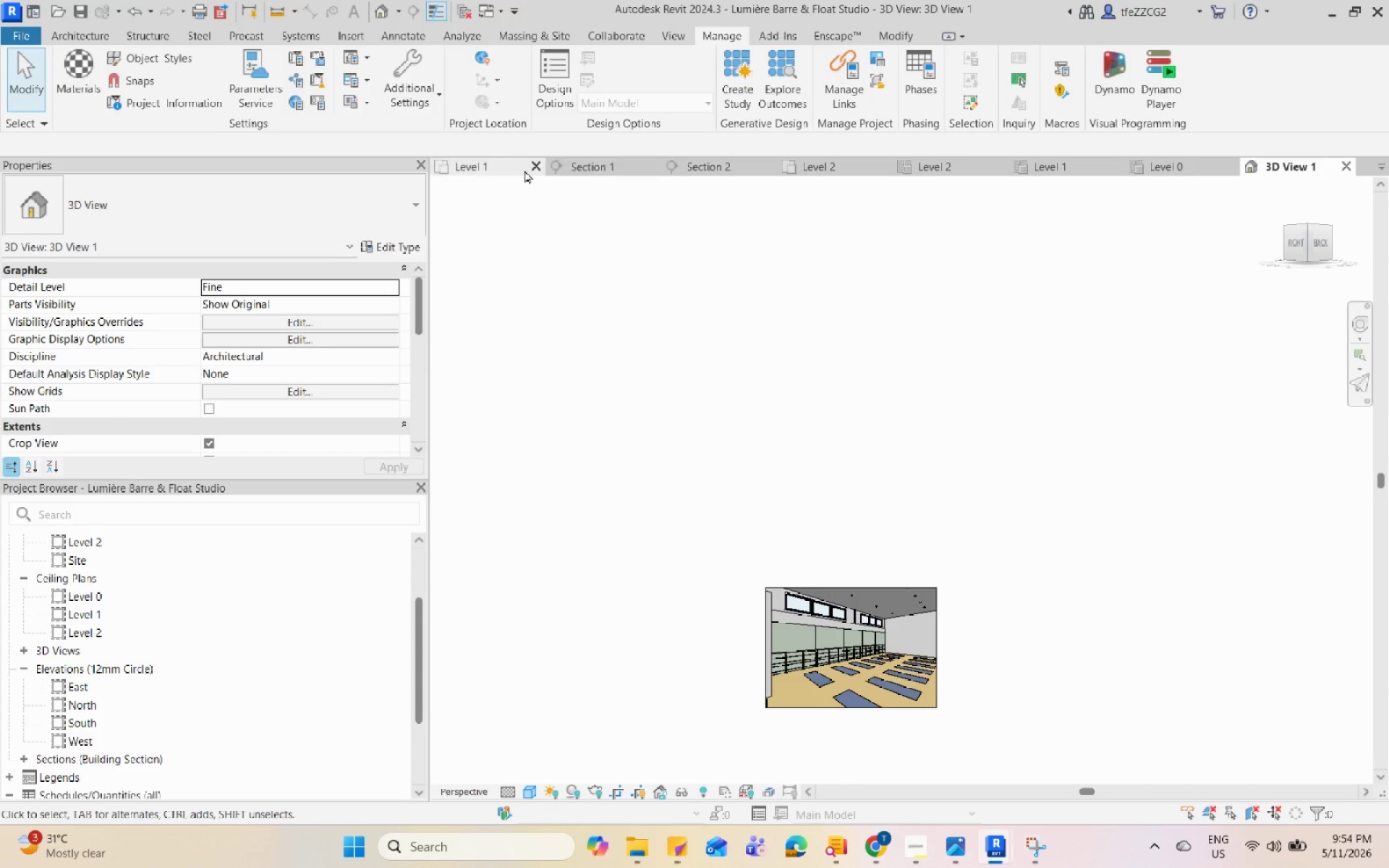 
left_click([511, 167])
 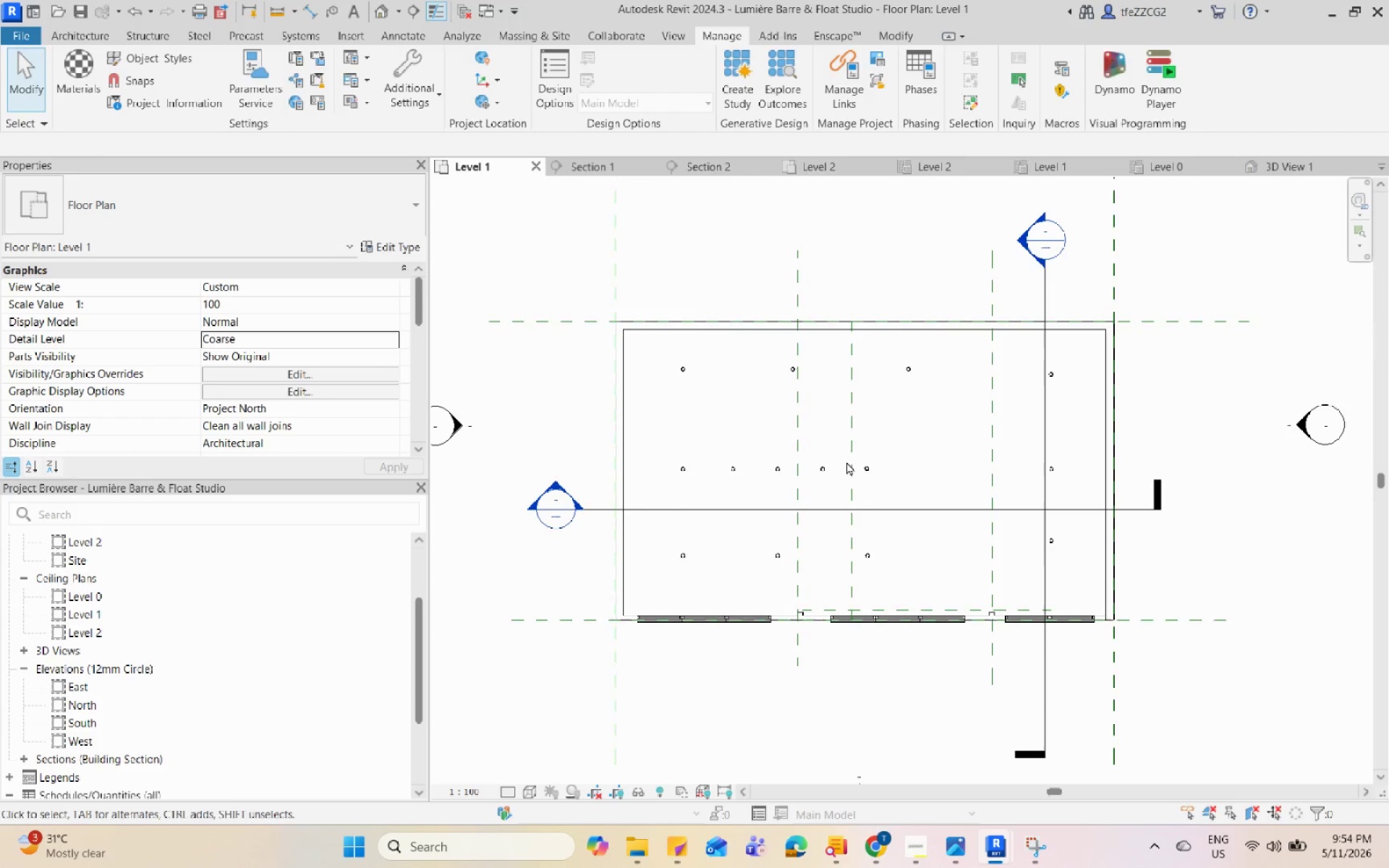 
scroll: coordinate [861, 486], scroll_direction: none, amount: 0.0
 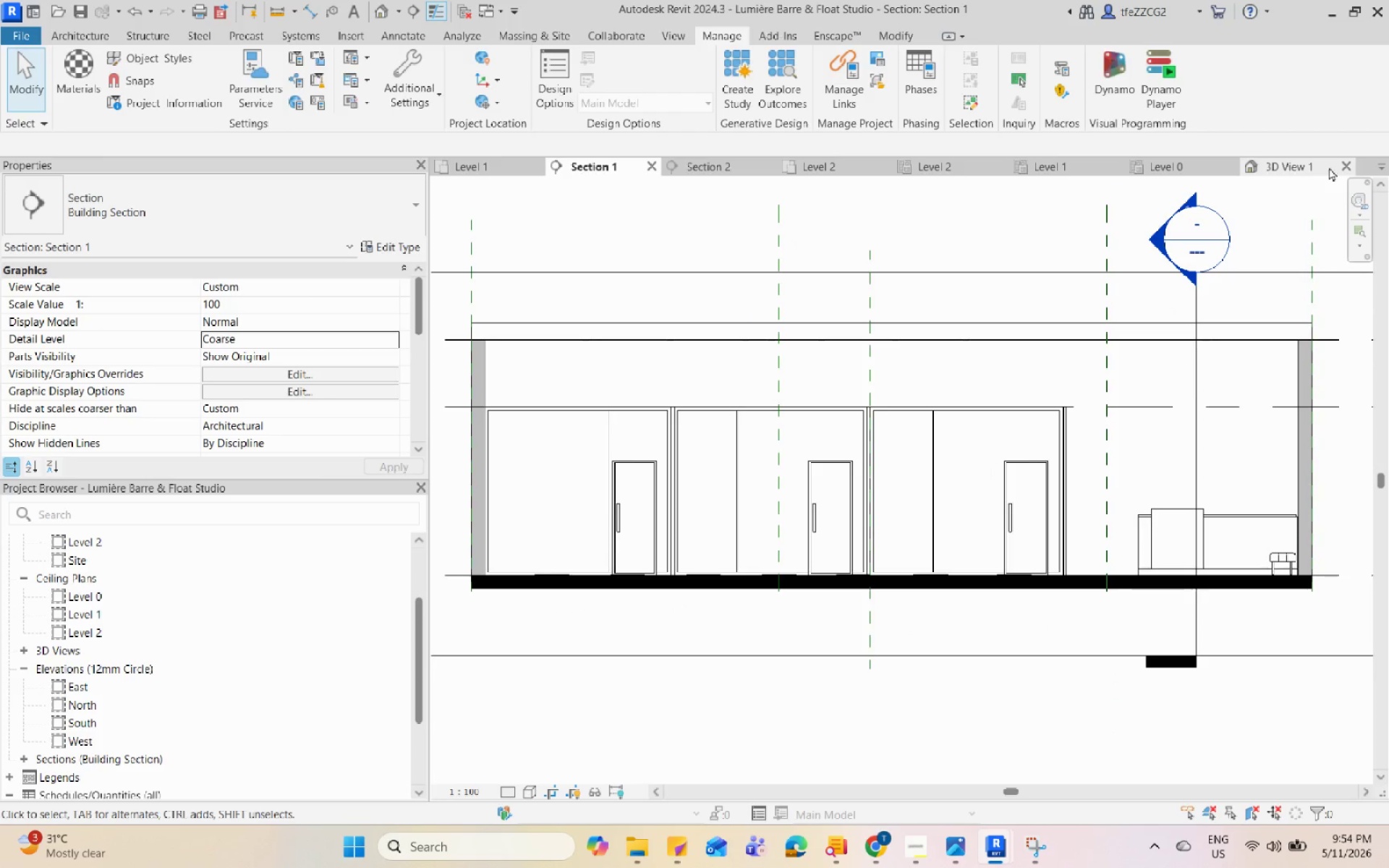 
left_click([1384, 169])
 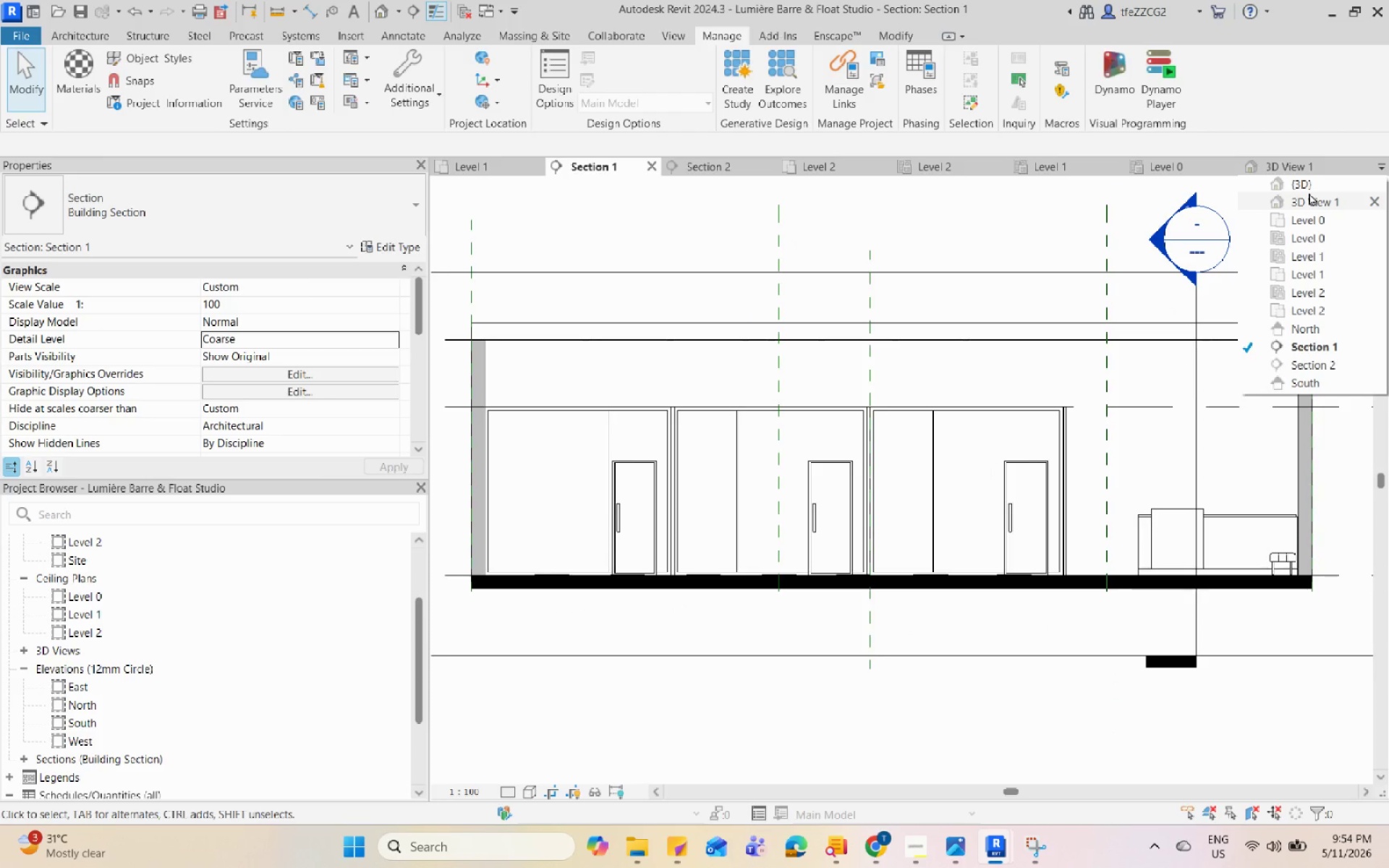 
left_click([1310, 184])
 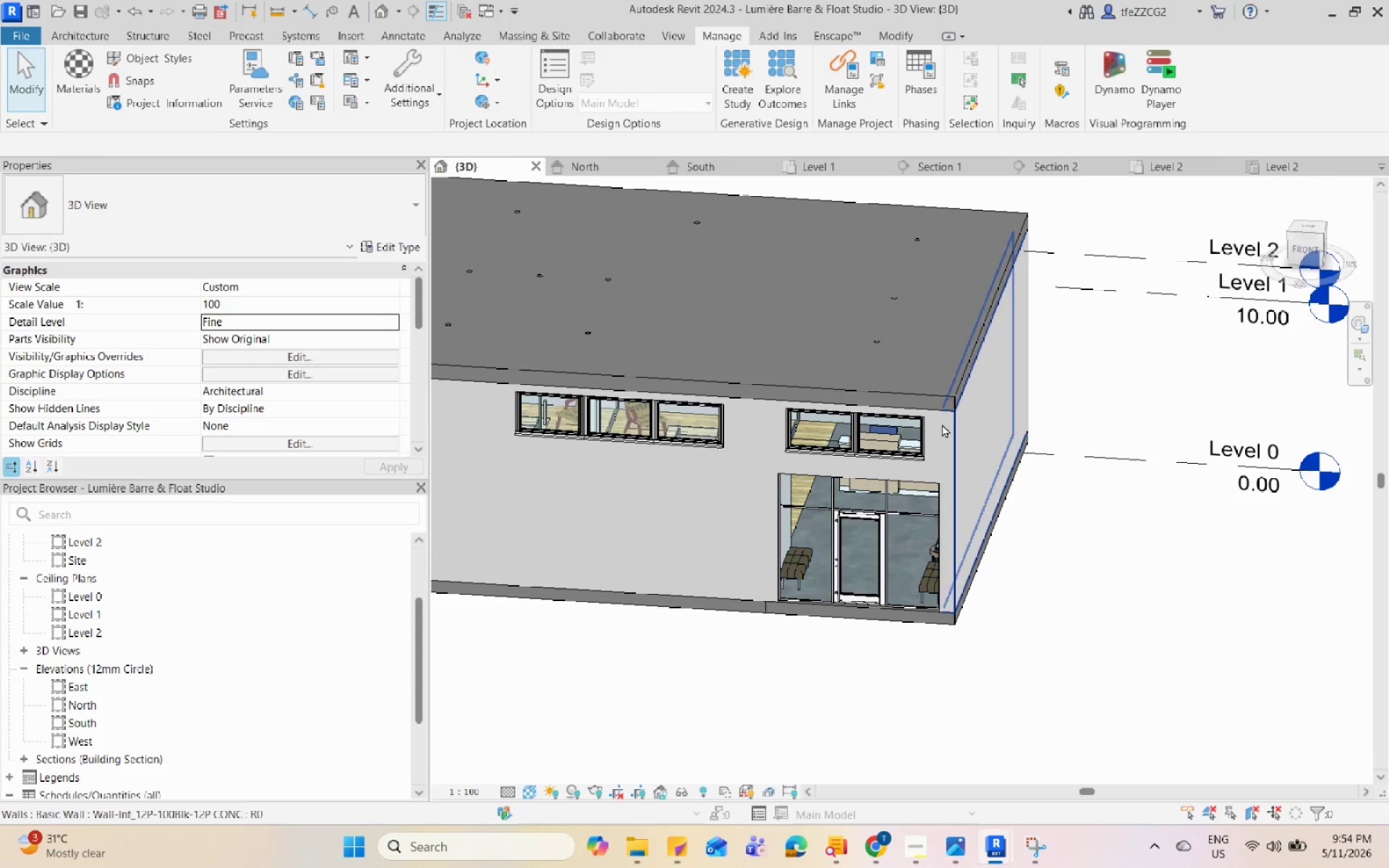 
hold_key(key=ShiftLeft, duration=1.34)
 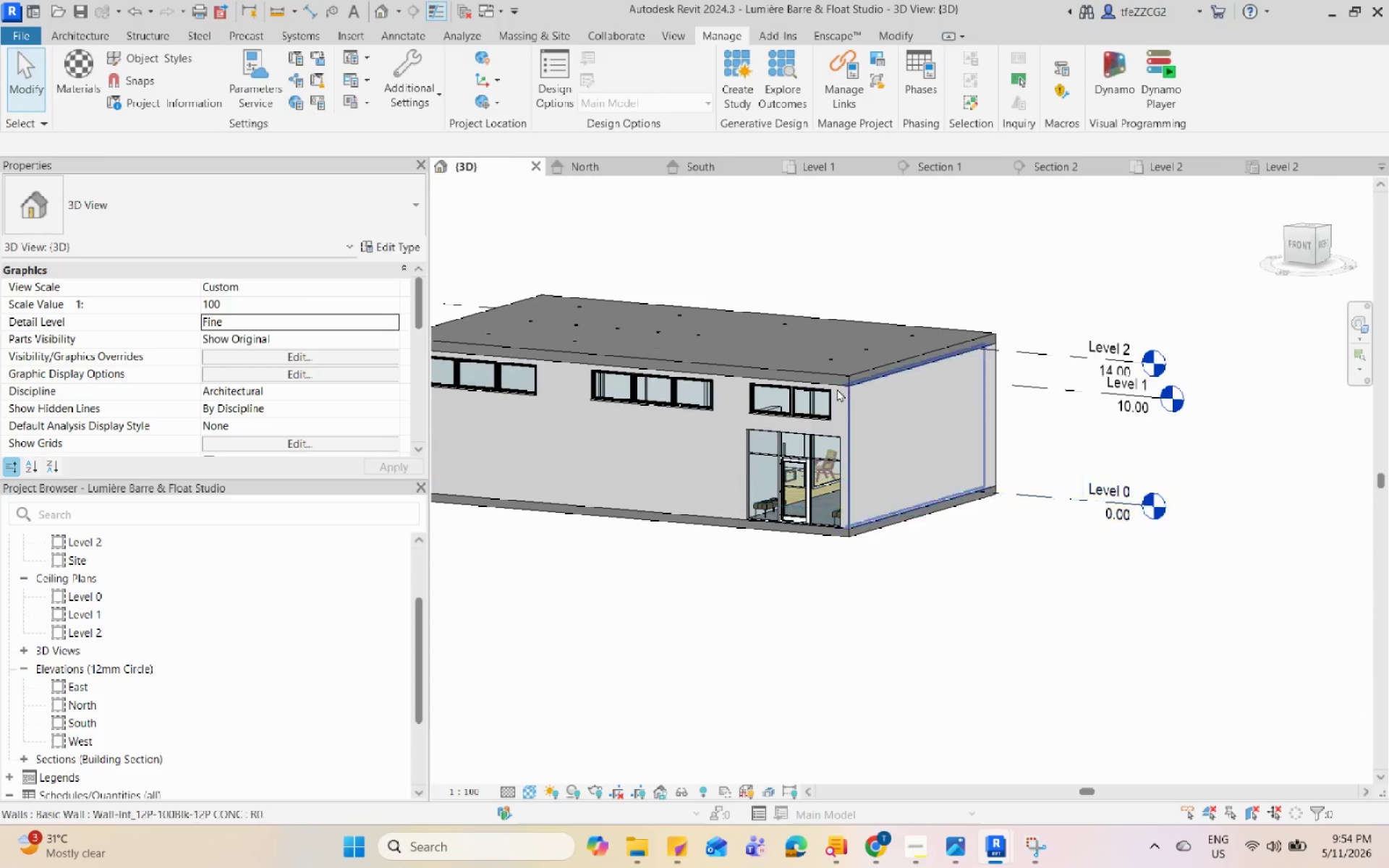 
scroll: coordinate [931, 440], scroll_direction: down, amount: 3.0
 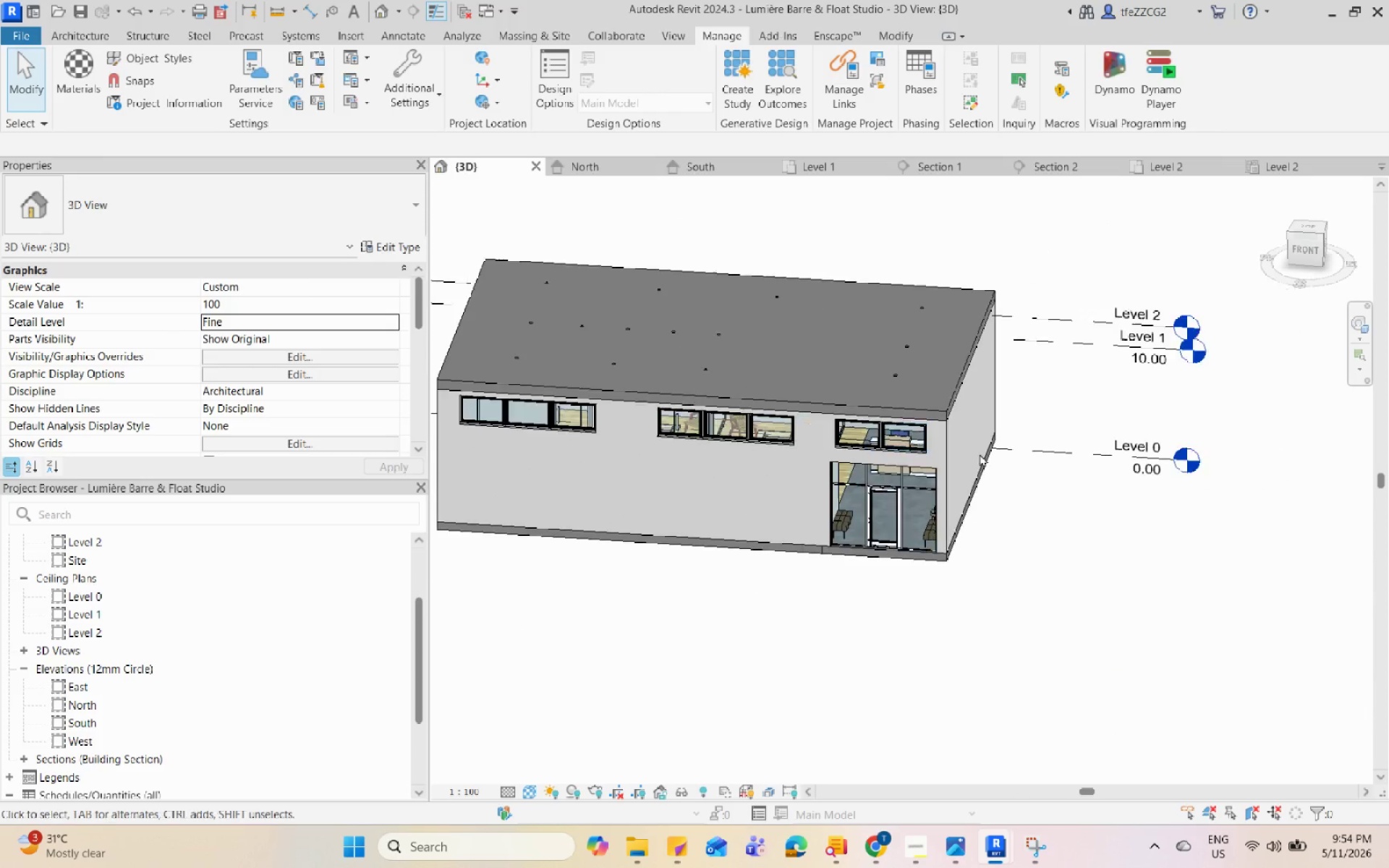 
left_click([593, 167])
 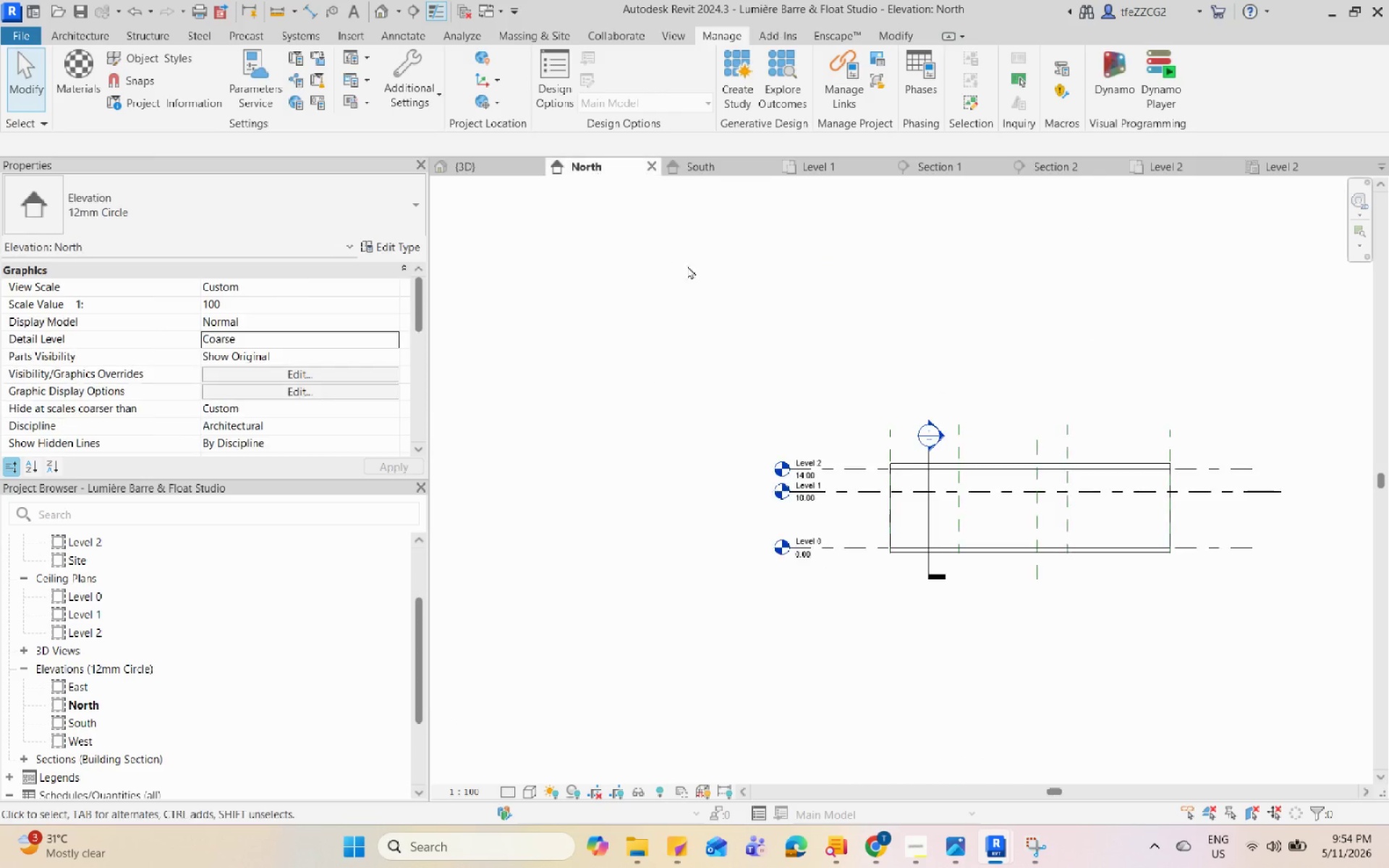 
scroll: coordinate [928, 488], scroll_direction: up, amount: 4.0
 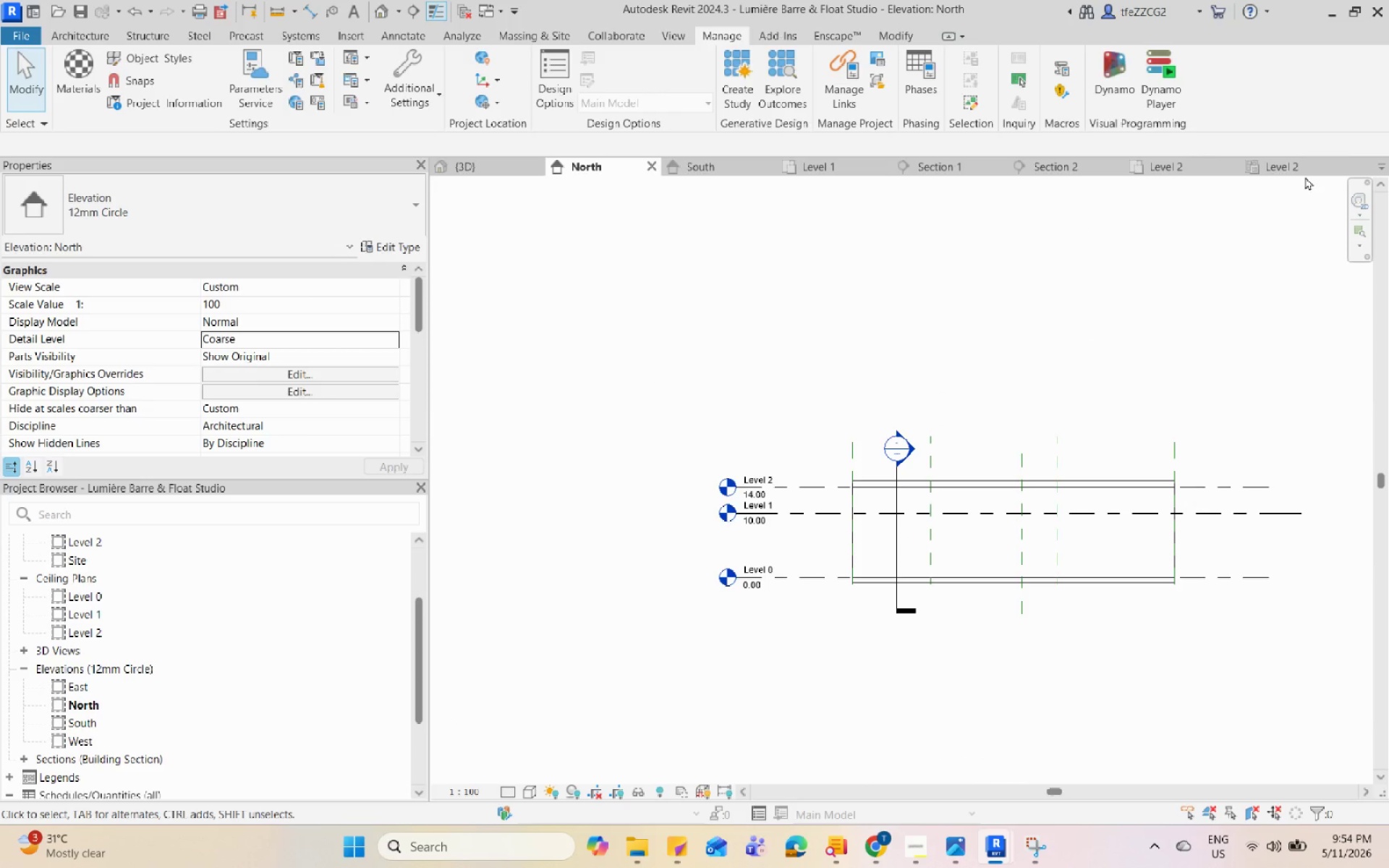 
left_click([1377, 170])
 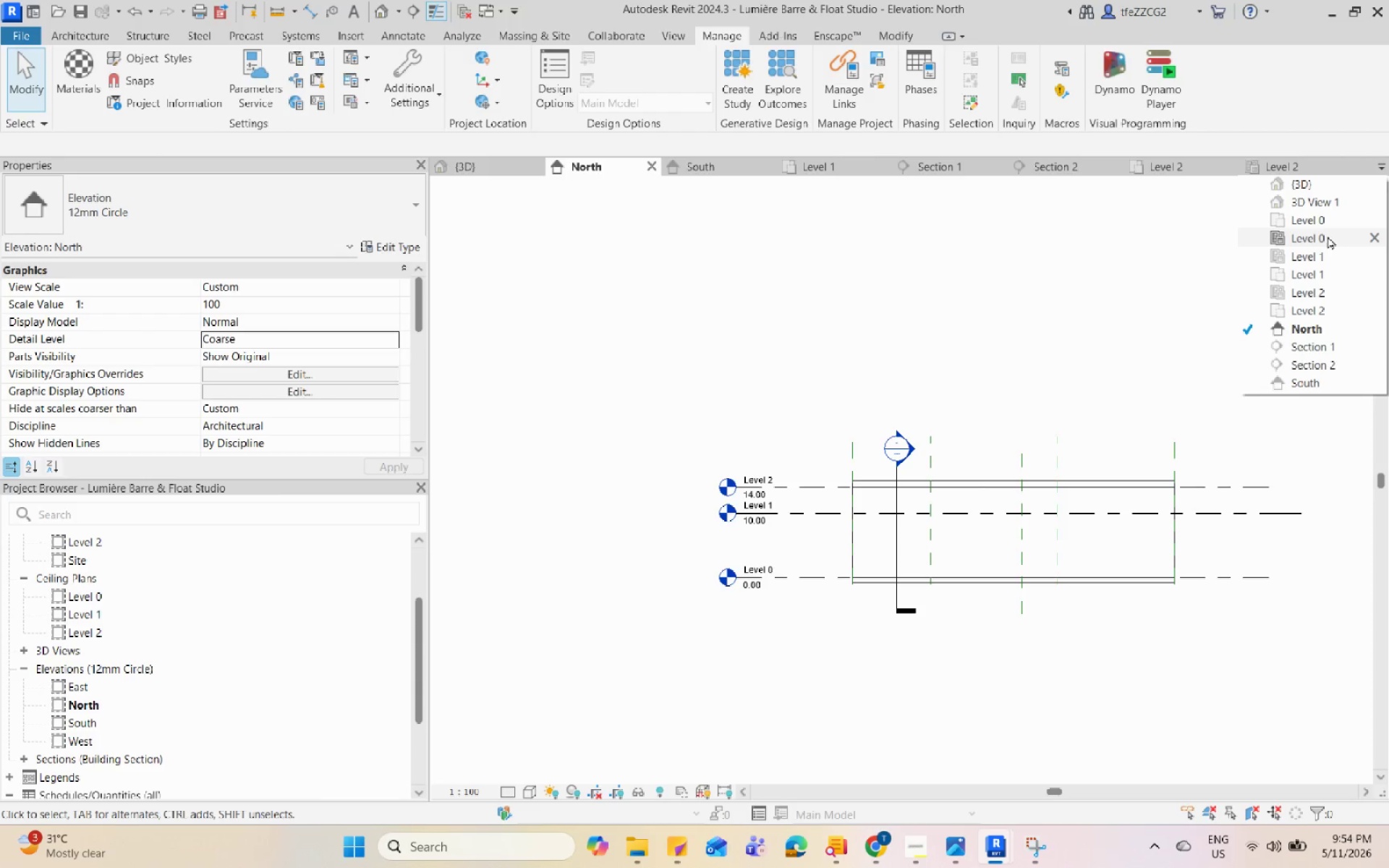 
left_click([1328, 238])
 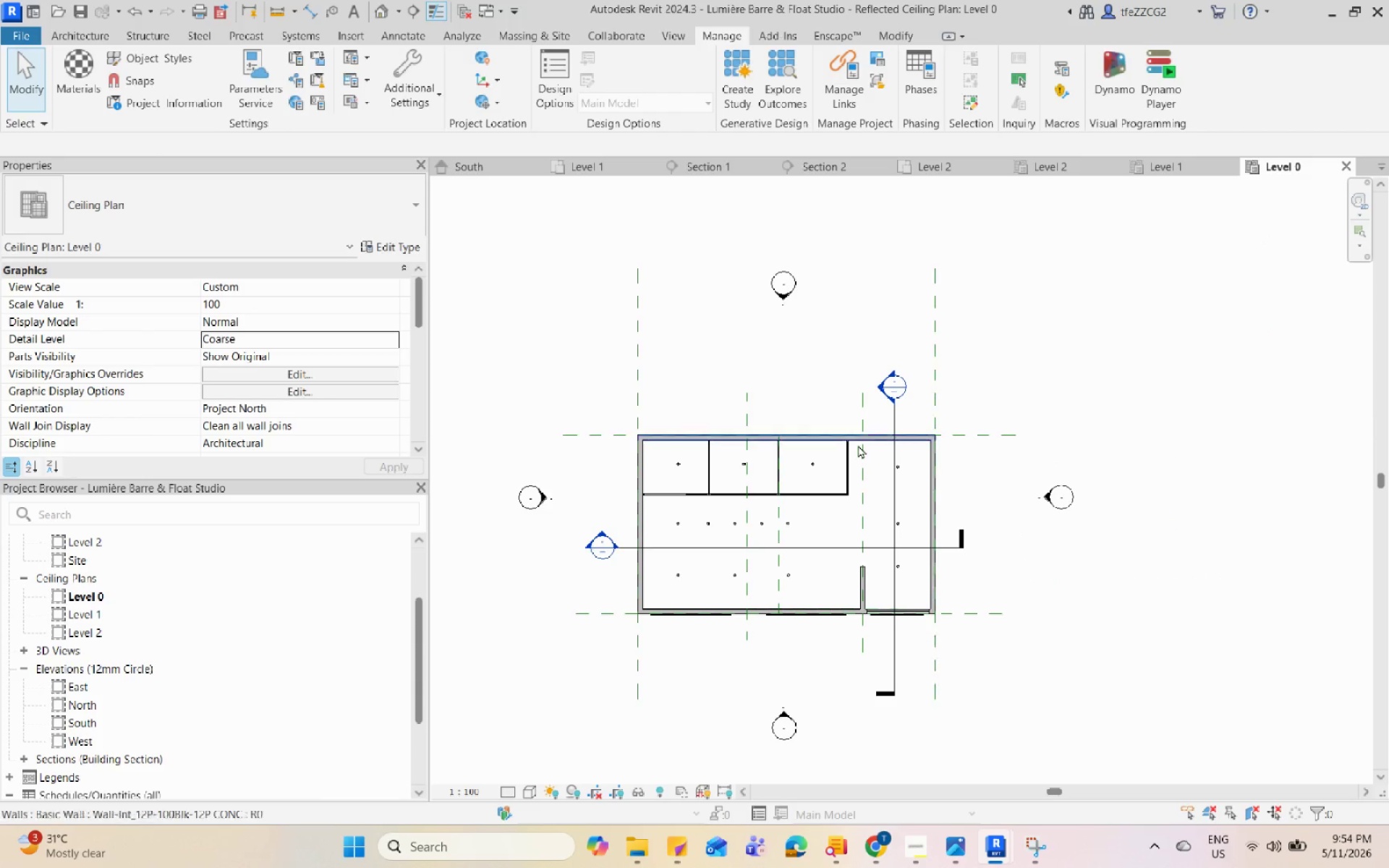 
left_click([815, 501])
 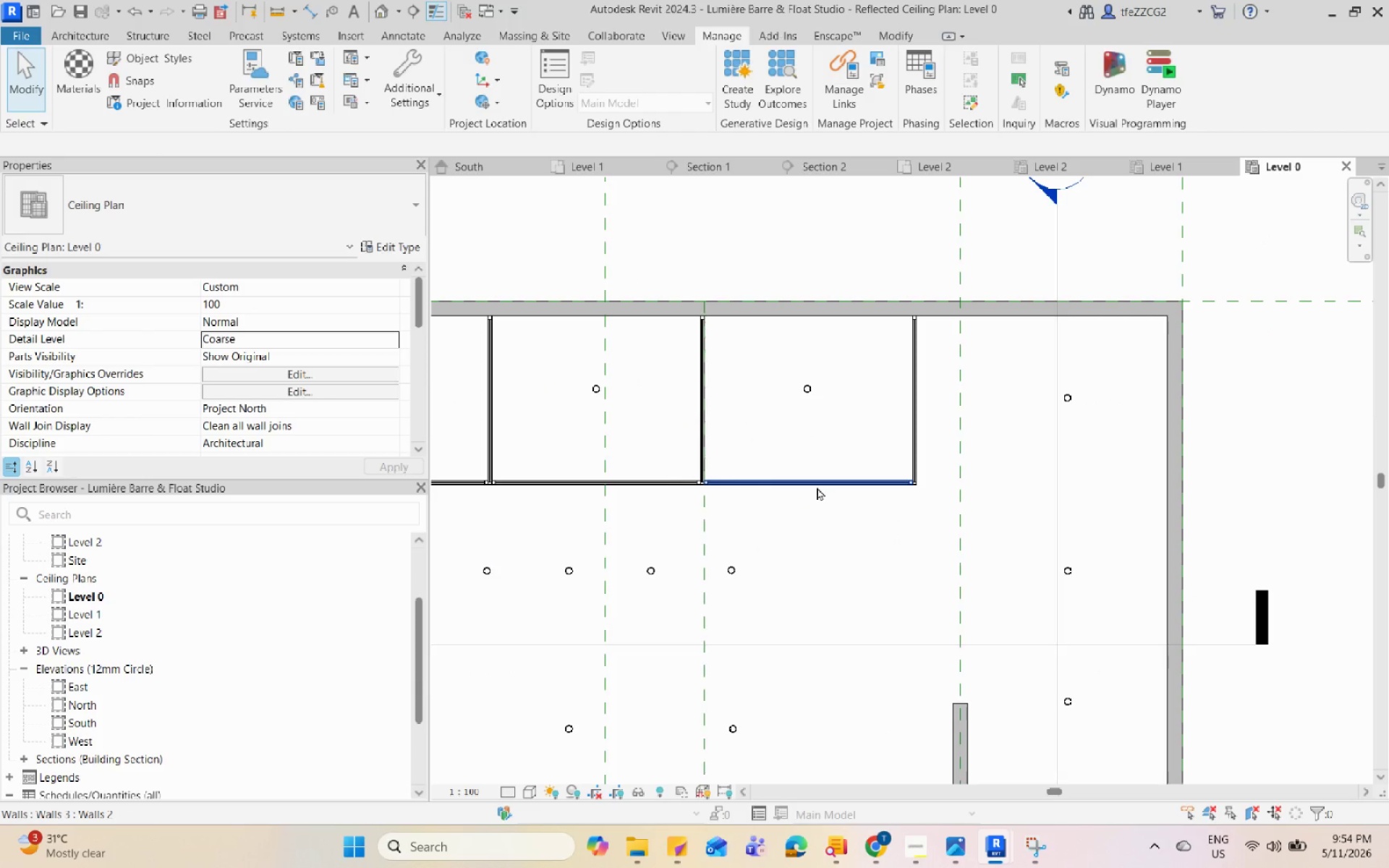 
scroll: coordinate [815, 501], scroll_direction: up, amount: 8.0
 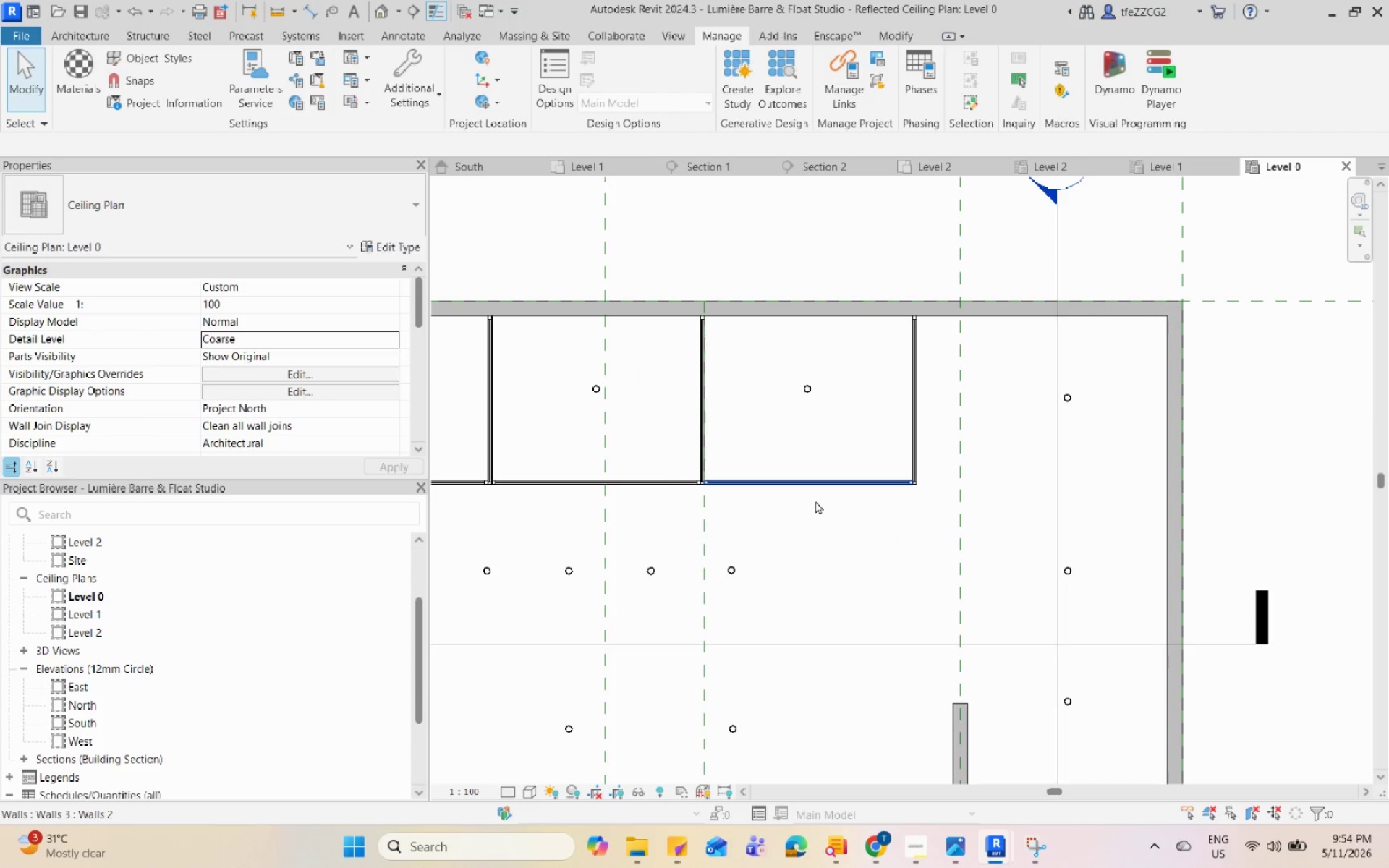 
left_click([817, 487])
 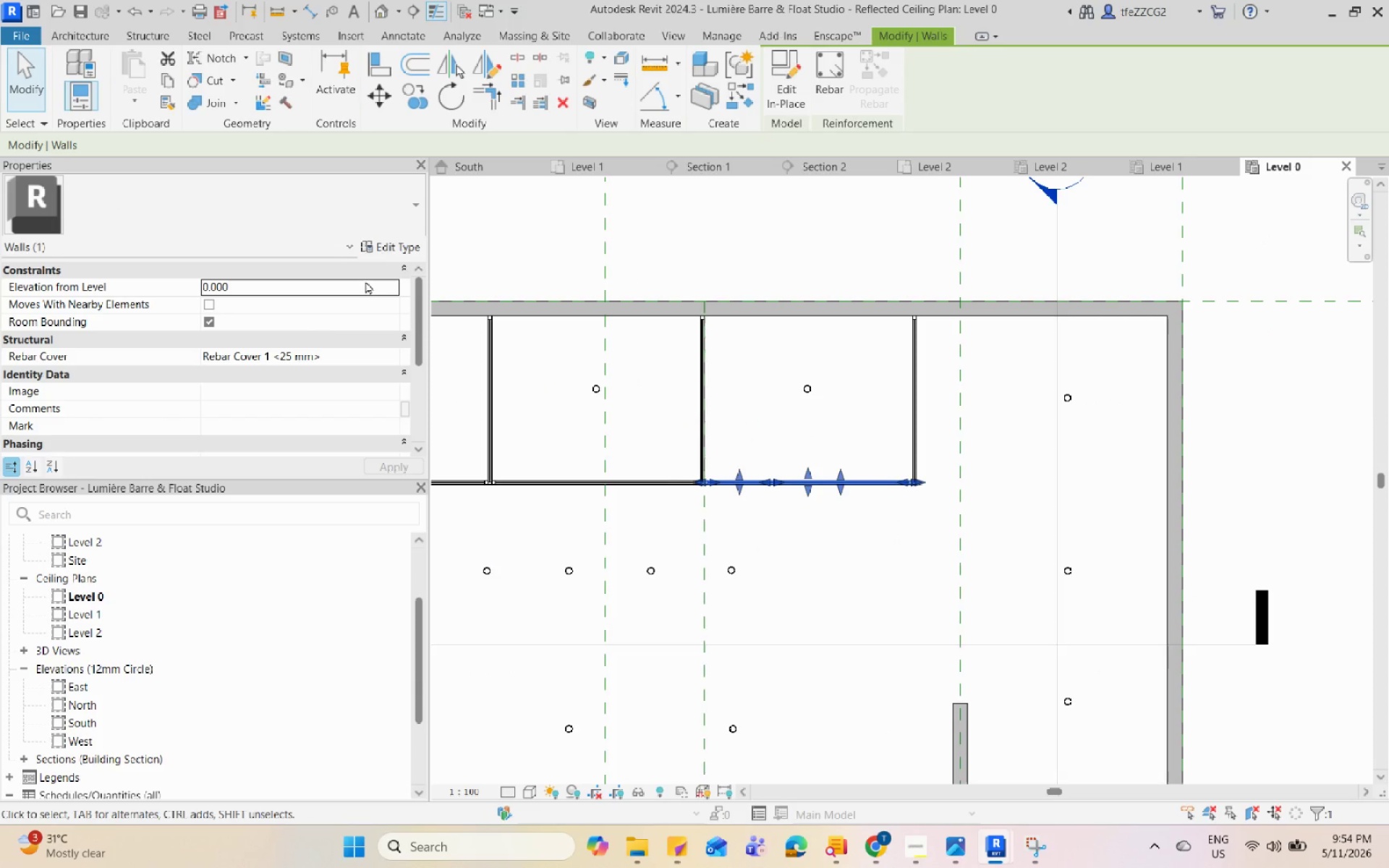 
left_click([409, 242])
 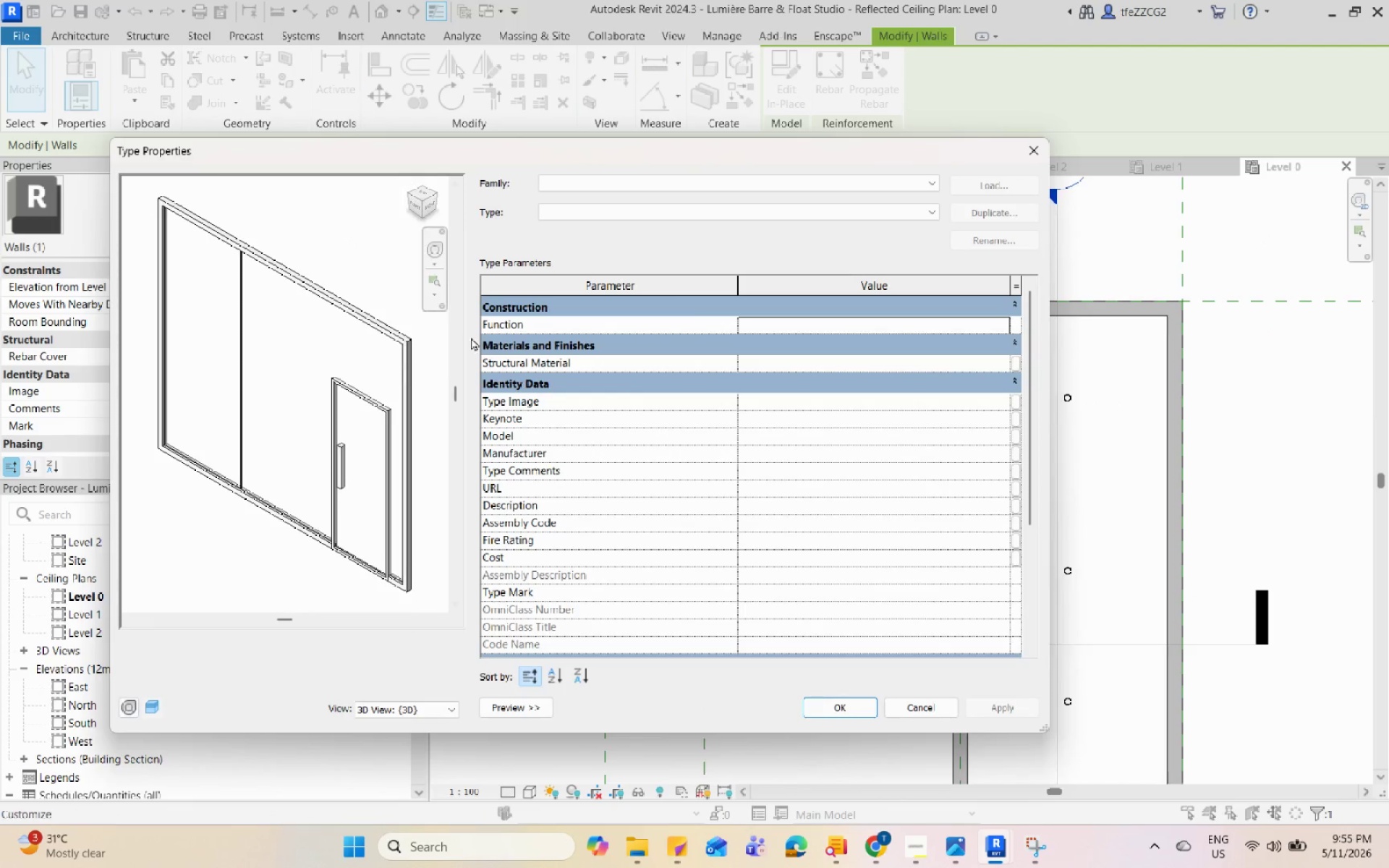 
scroll: coordinate [846, 349], scroll_direction: down, amount: 1.0
 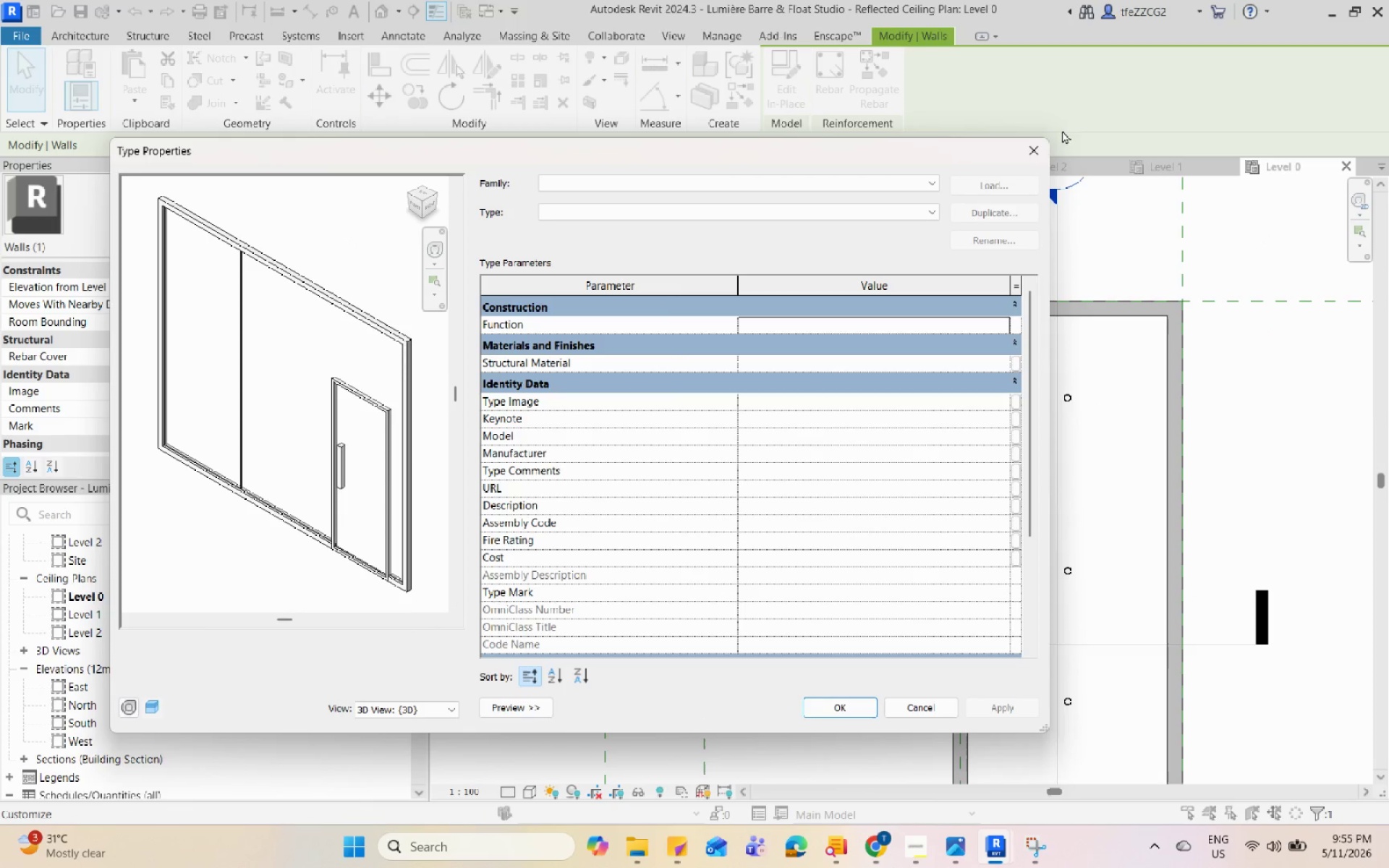 
left_click([1044, 140])
 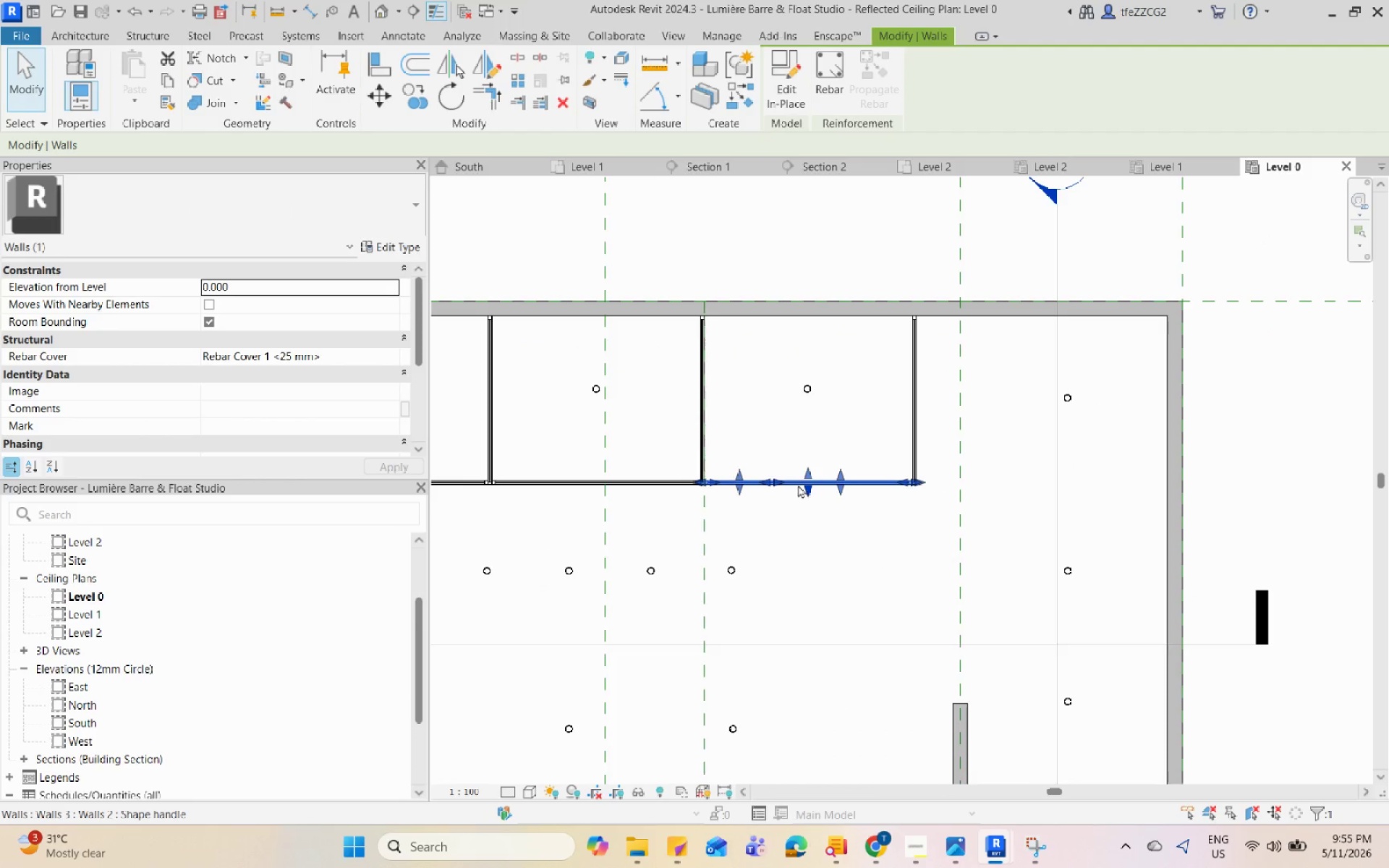 
double_click([794, 483])
 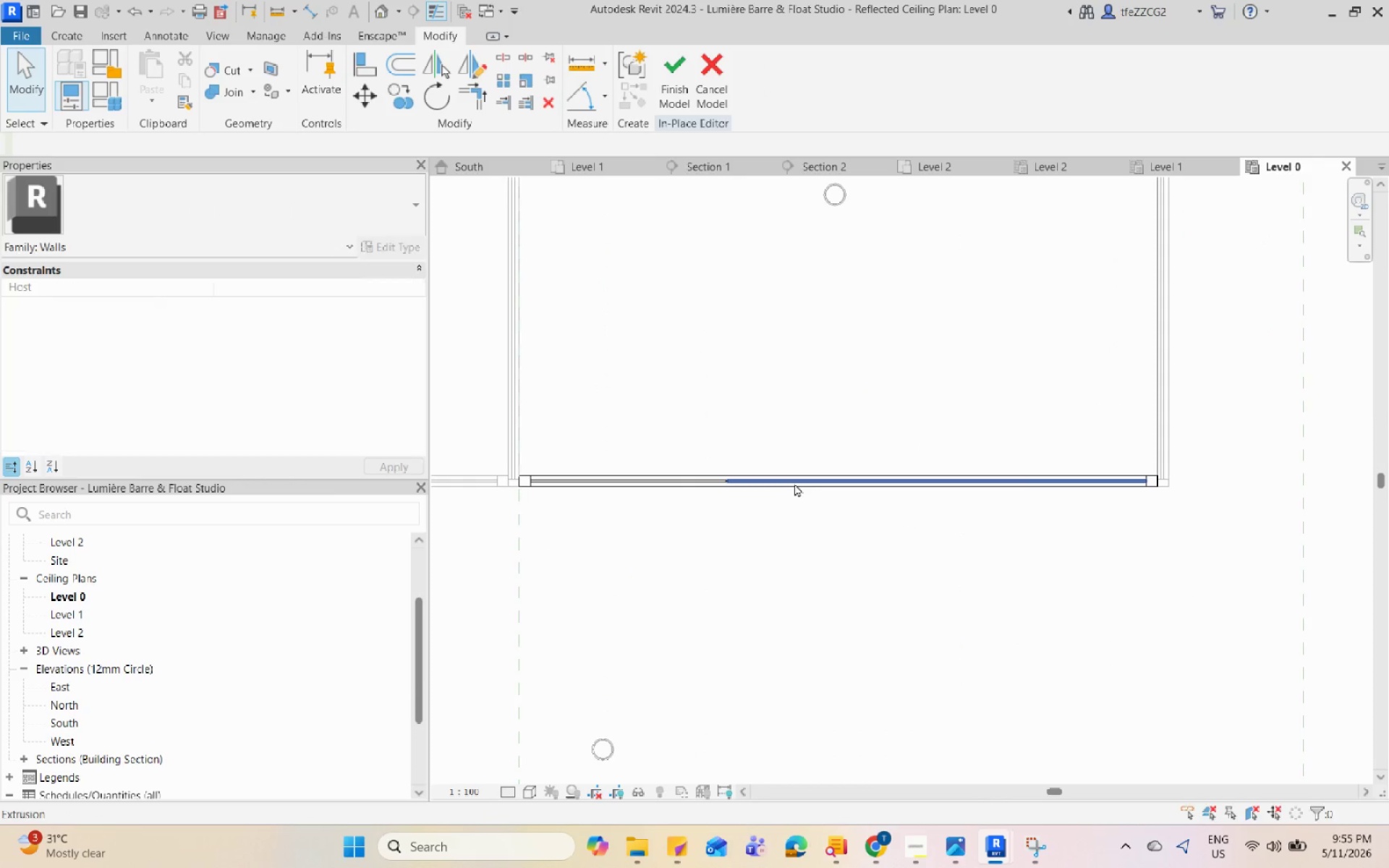 
scroll: coordinate [794, 483], scroll_direction: up, amount: 8.0
 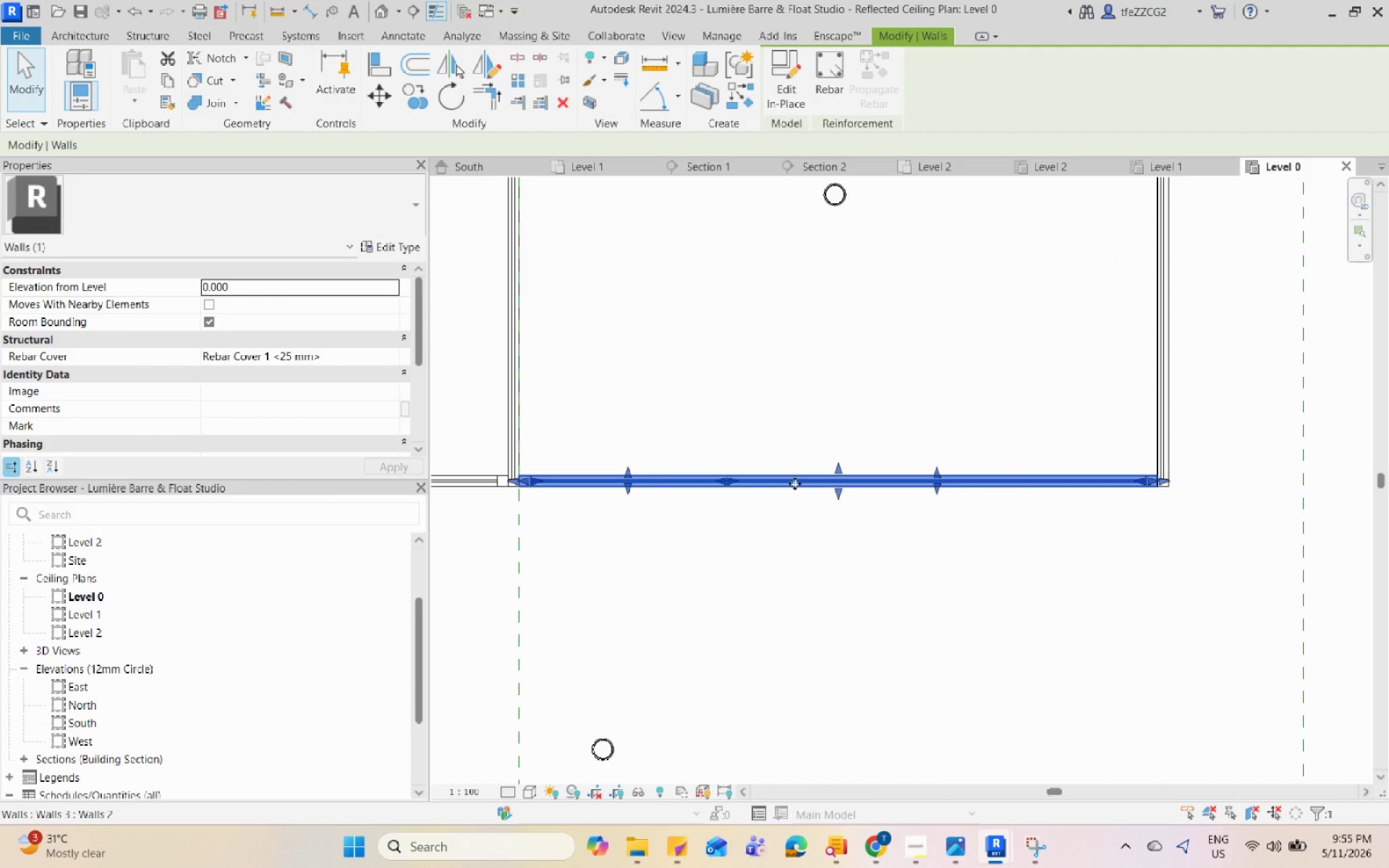 
left_click([794, 483])
 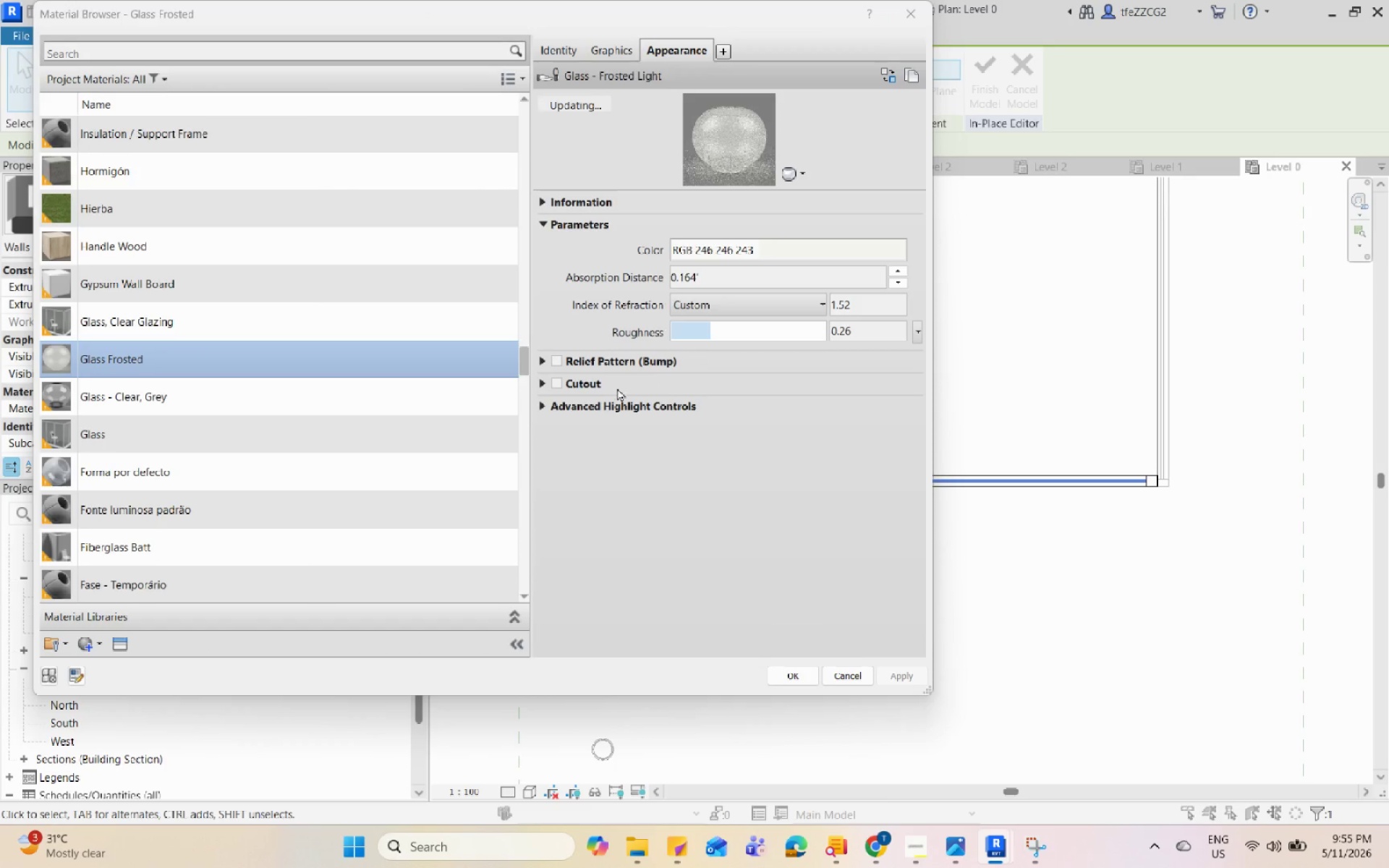 
wait(7.27)
 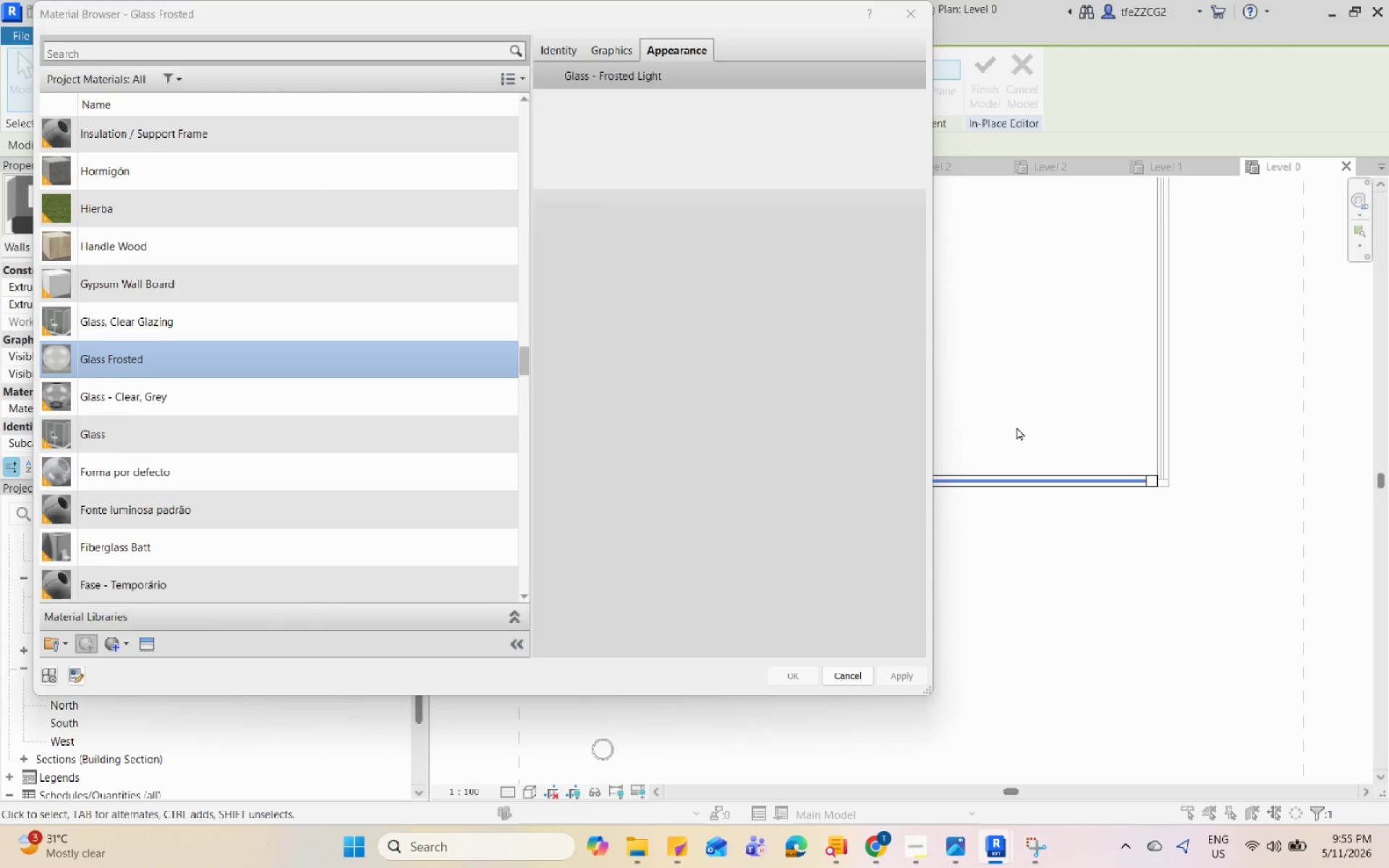 
left_click([728, 305])
 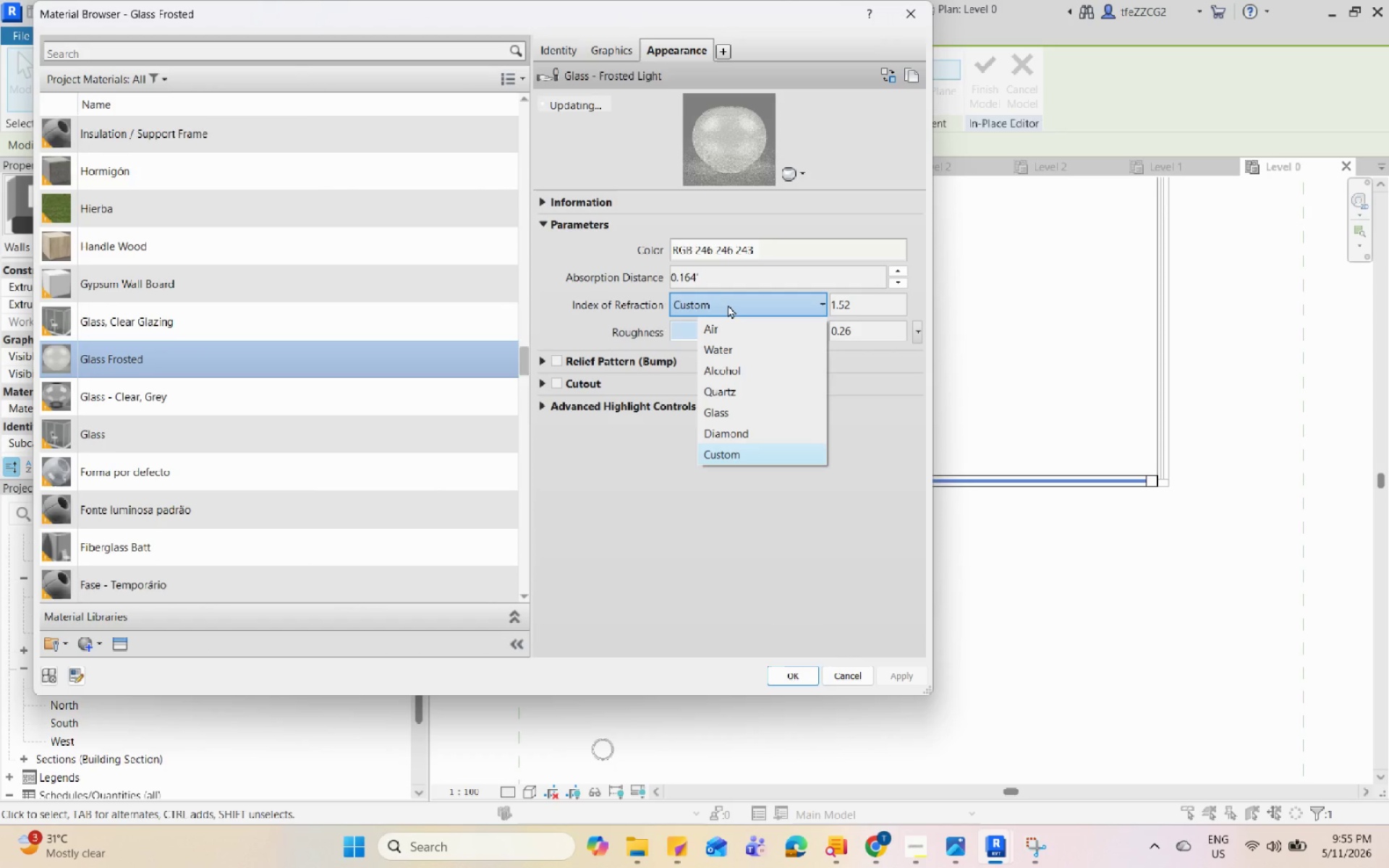 
left_click([728, 305])
 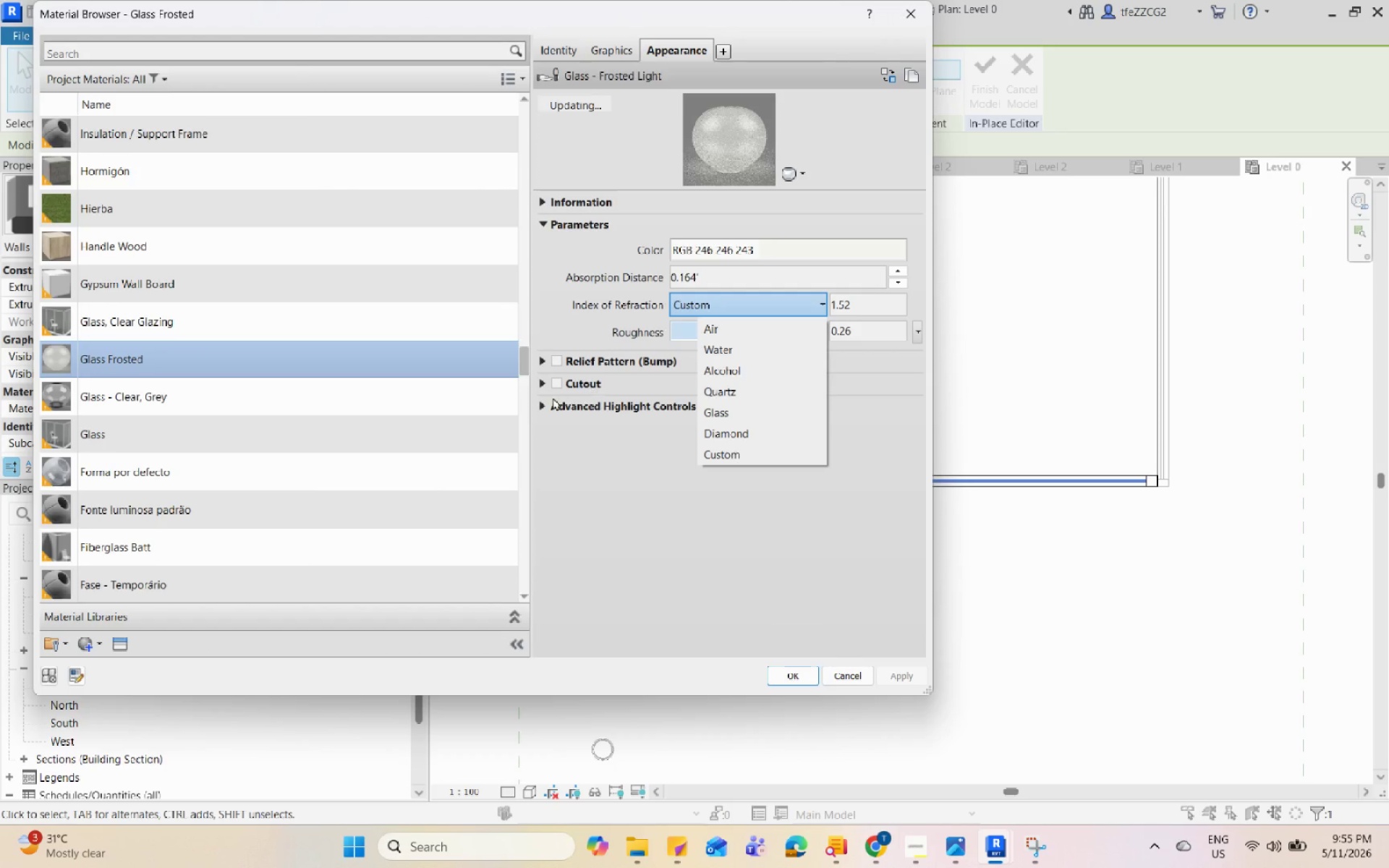 
left_click([548, 383])
 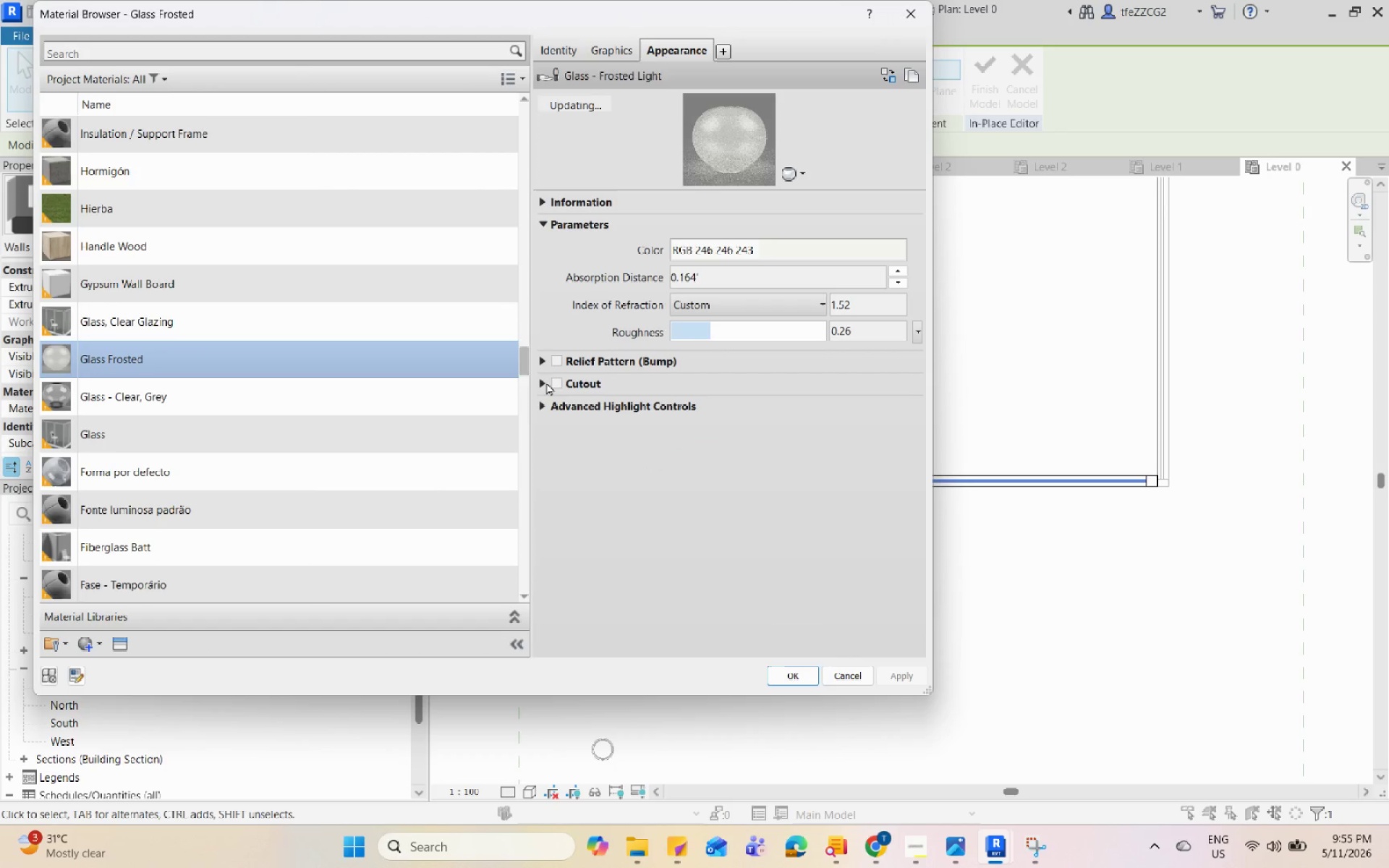 
left_click([545, 359])
 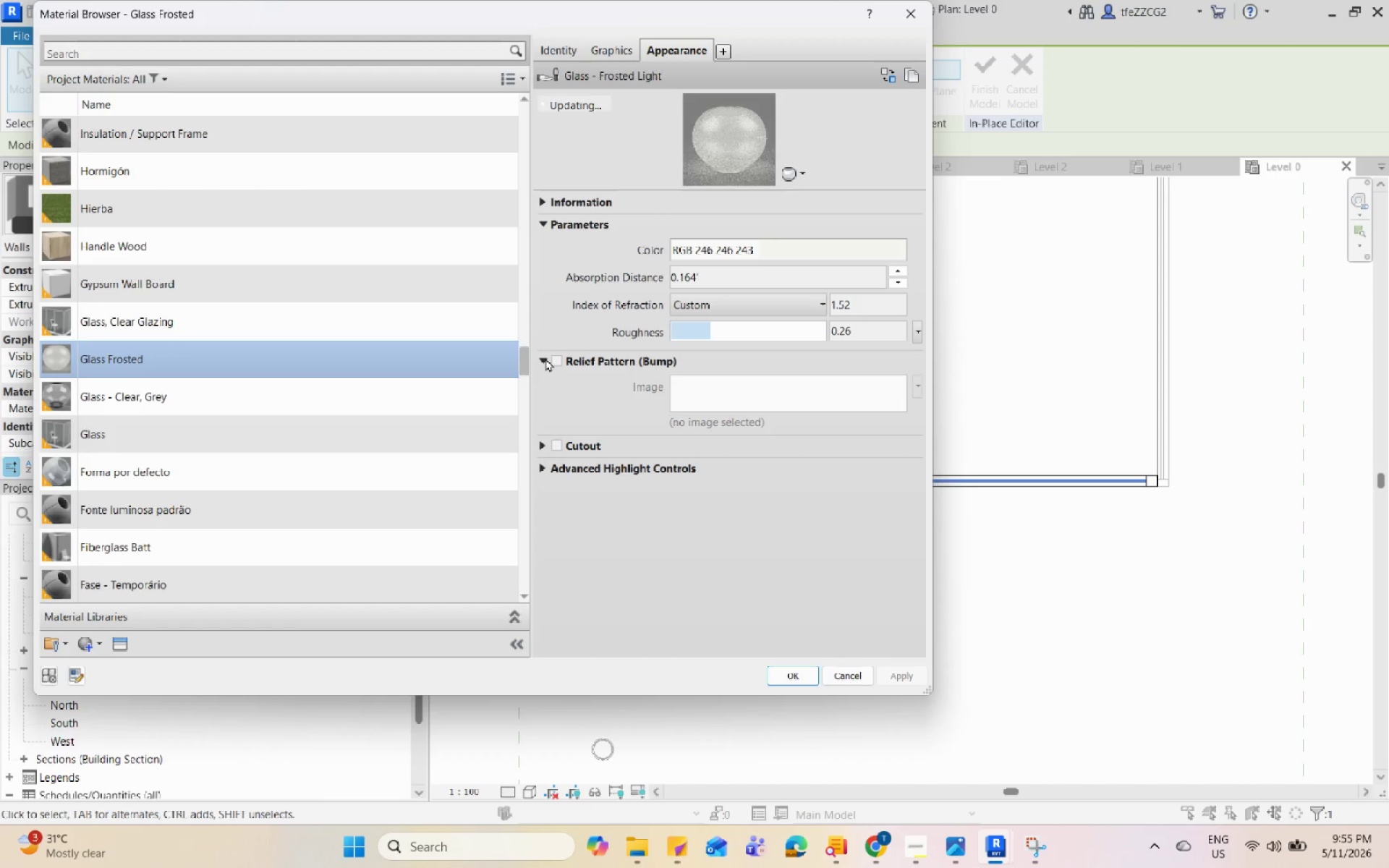 
left_click([545, 358])
 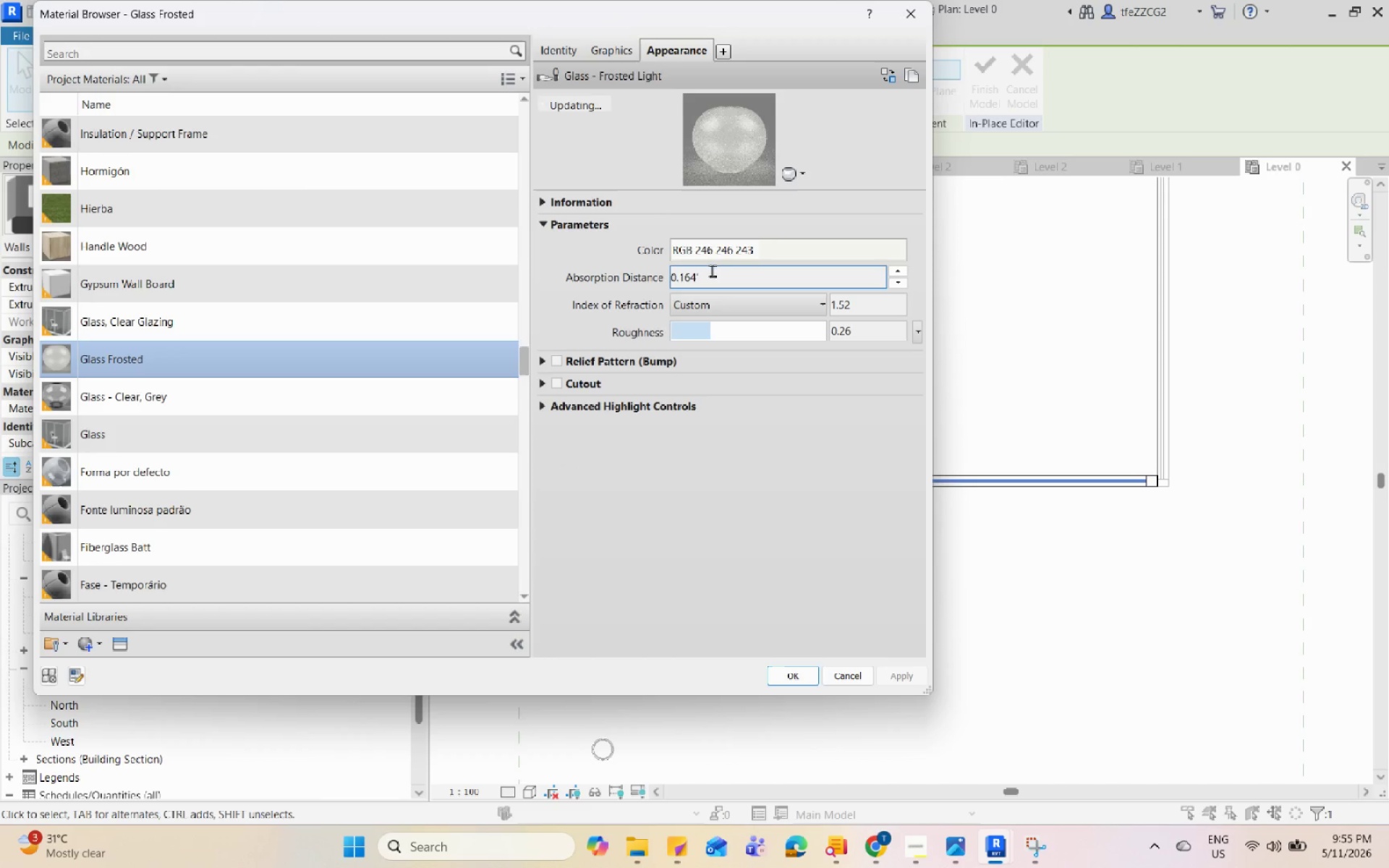 
left_click([754, 255])
 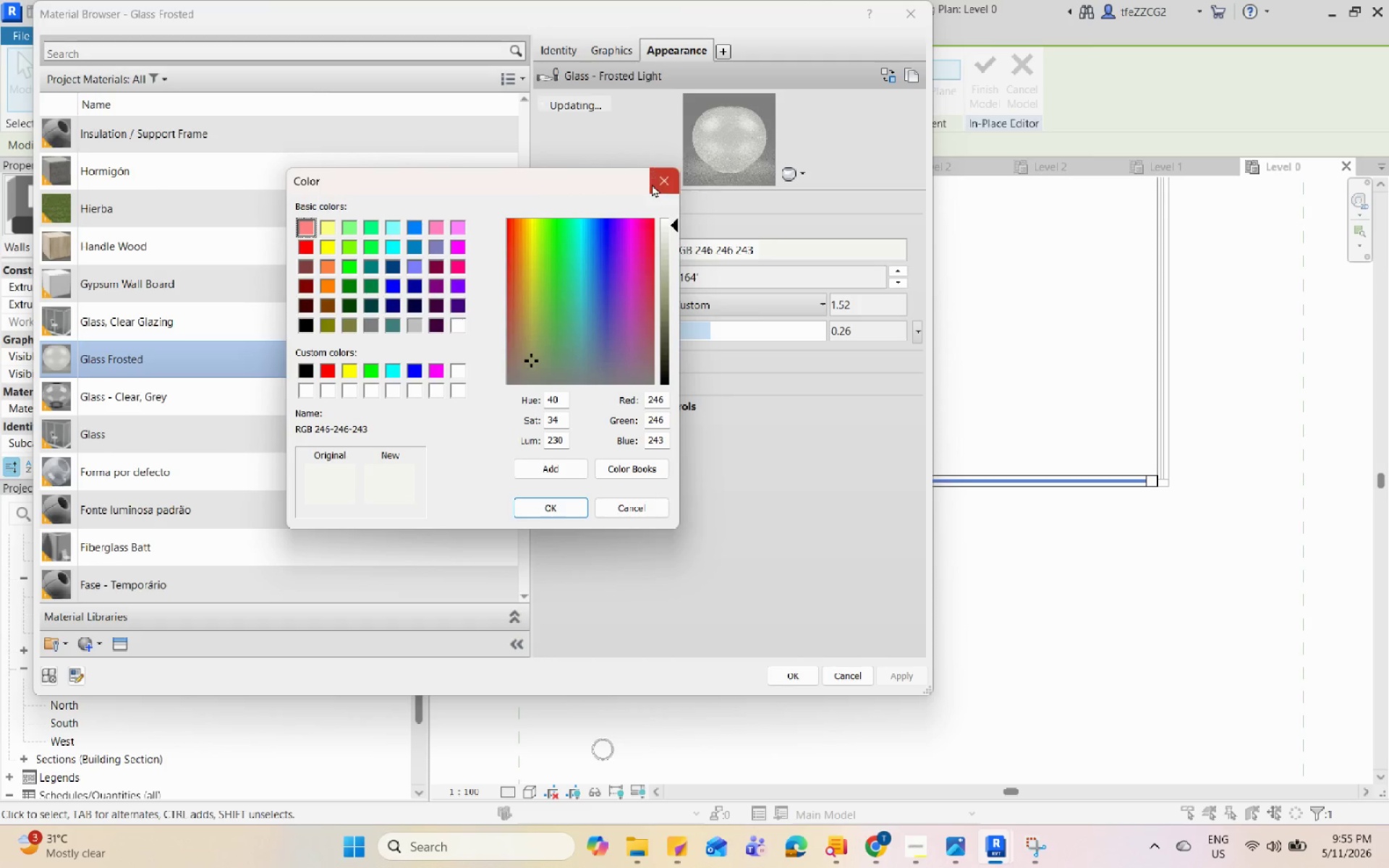 
double_click([715, 138])
 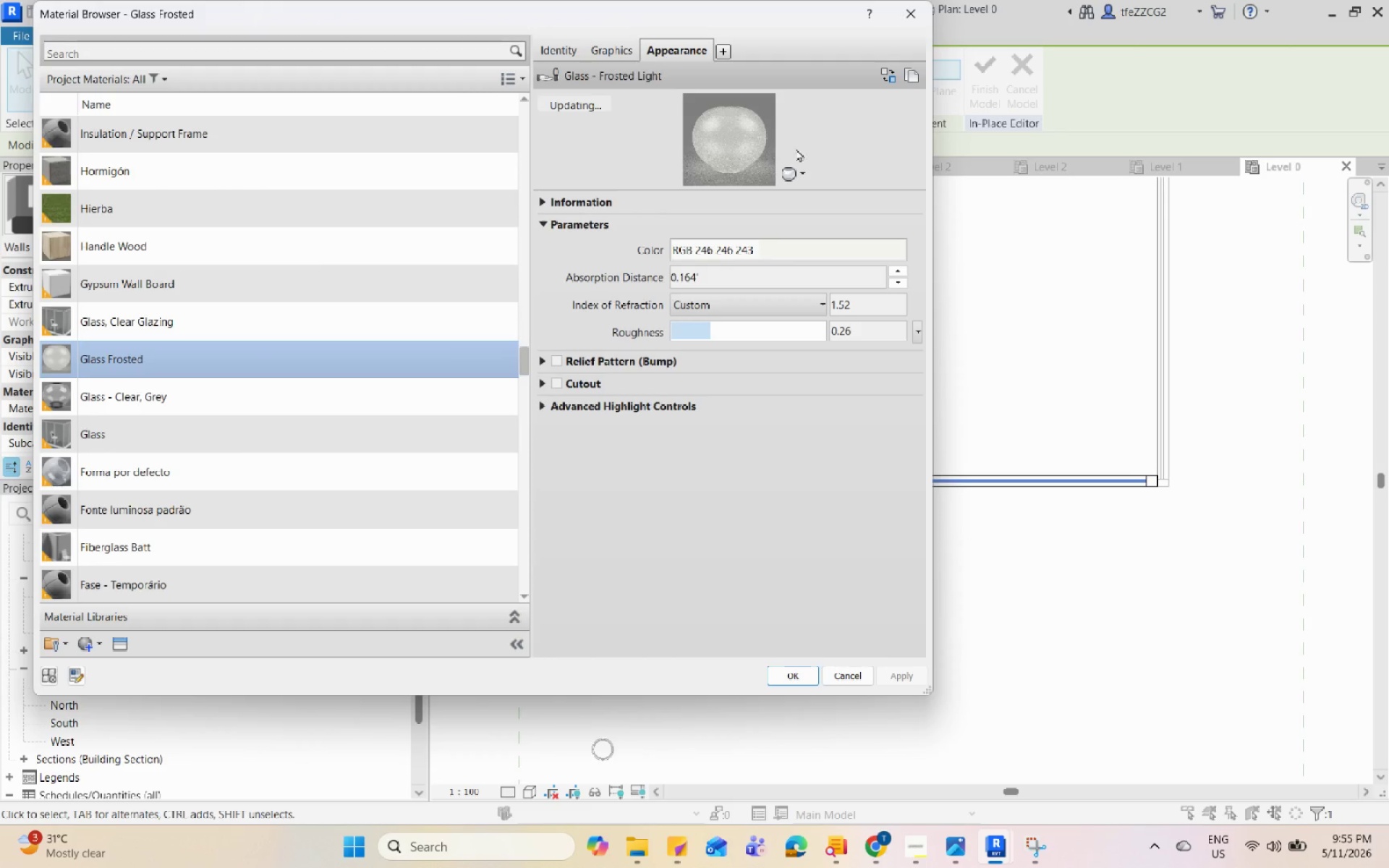 
left_click([797, 174])
 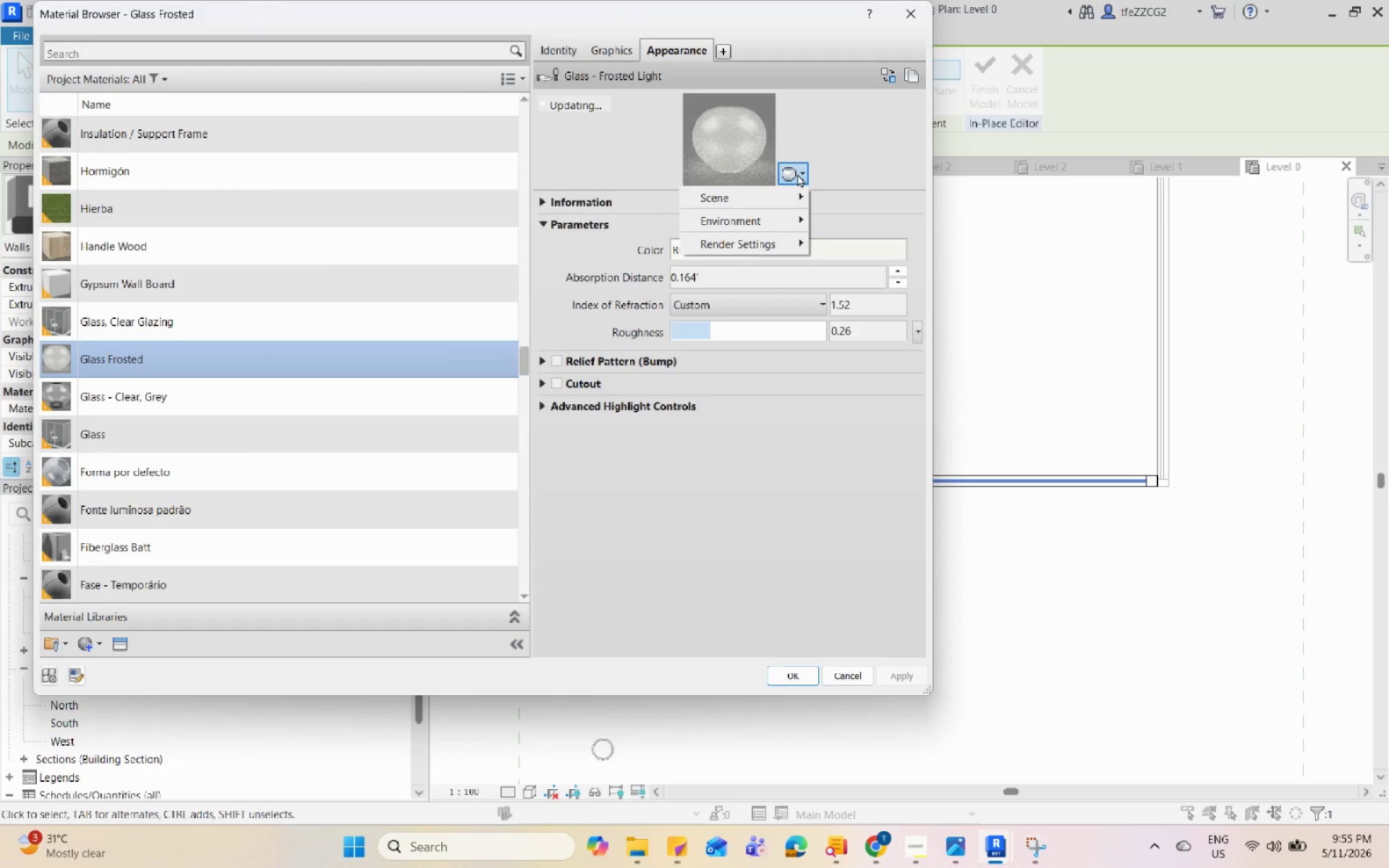 
left_click([797, 174])
 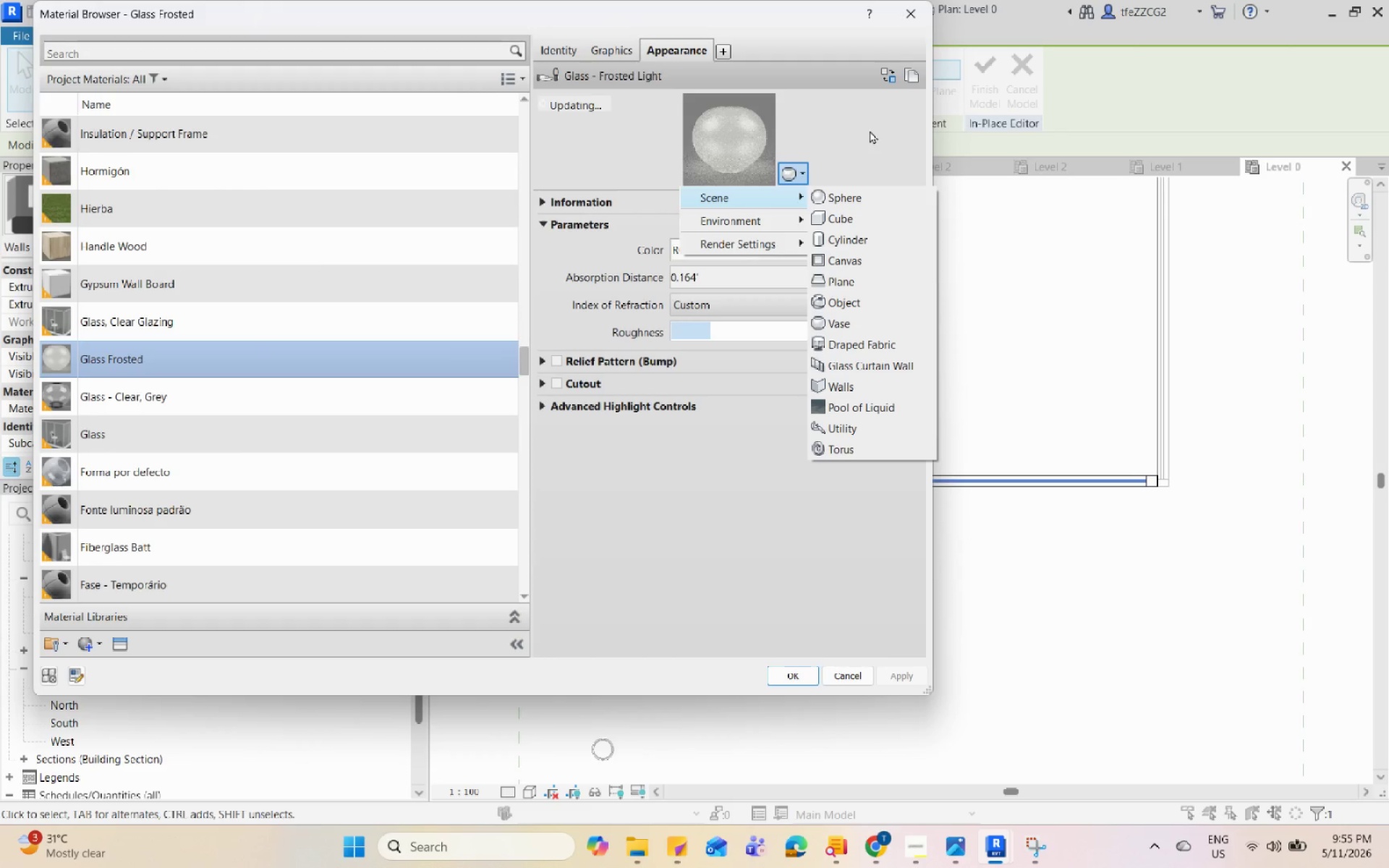 
left_click([870, 130])
 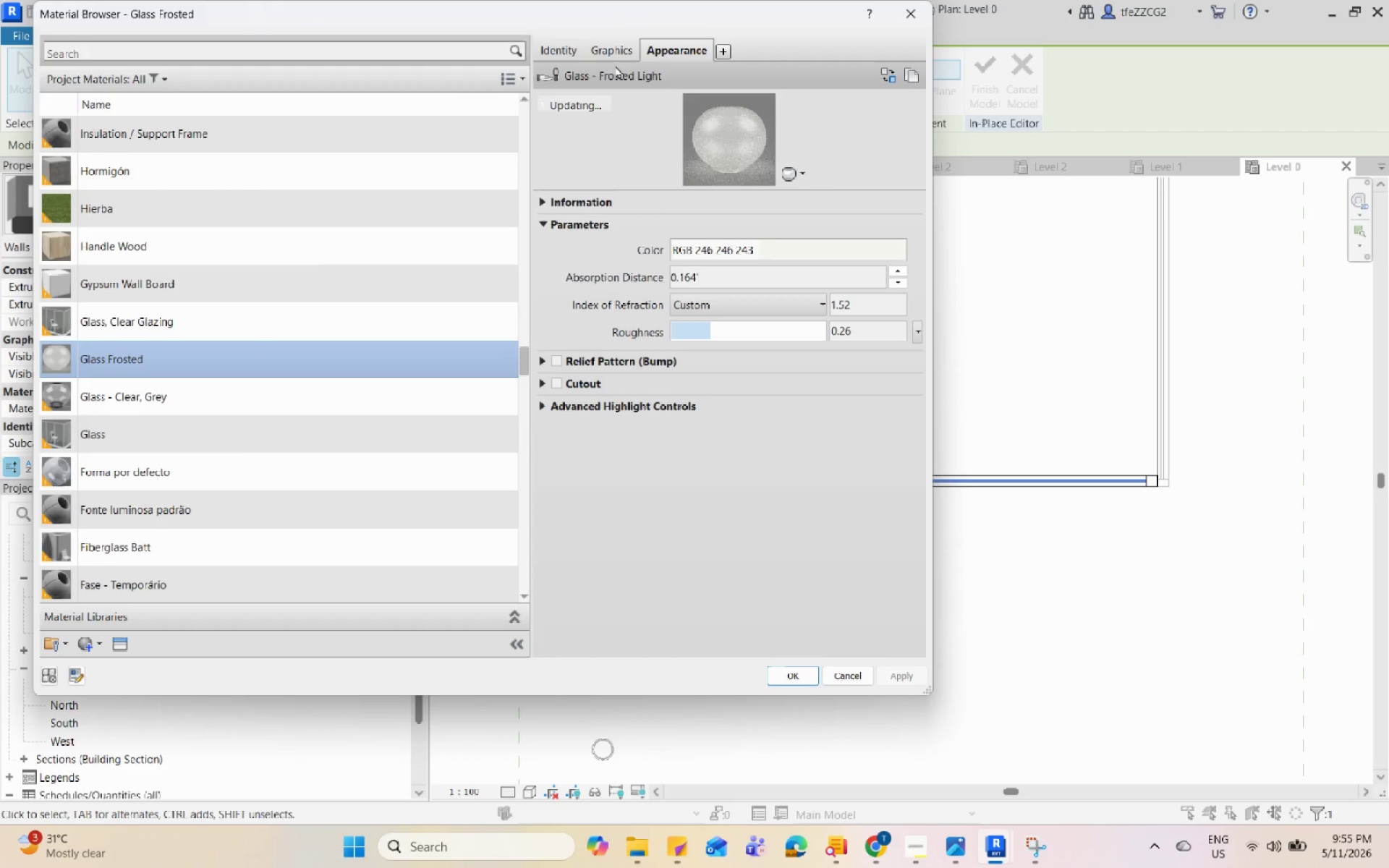 
left_click([603, 49])
 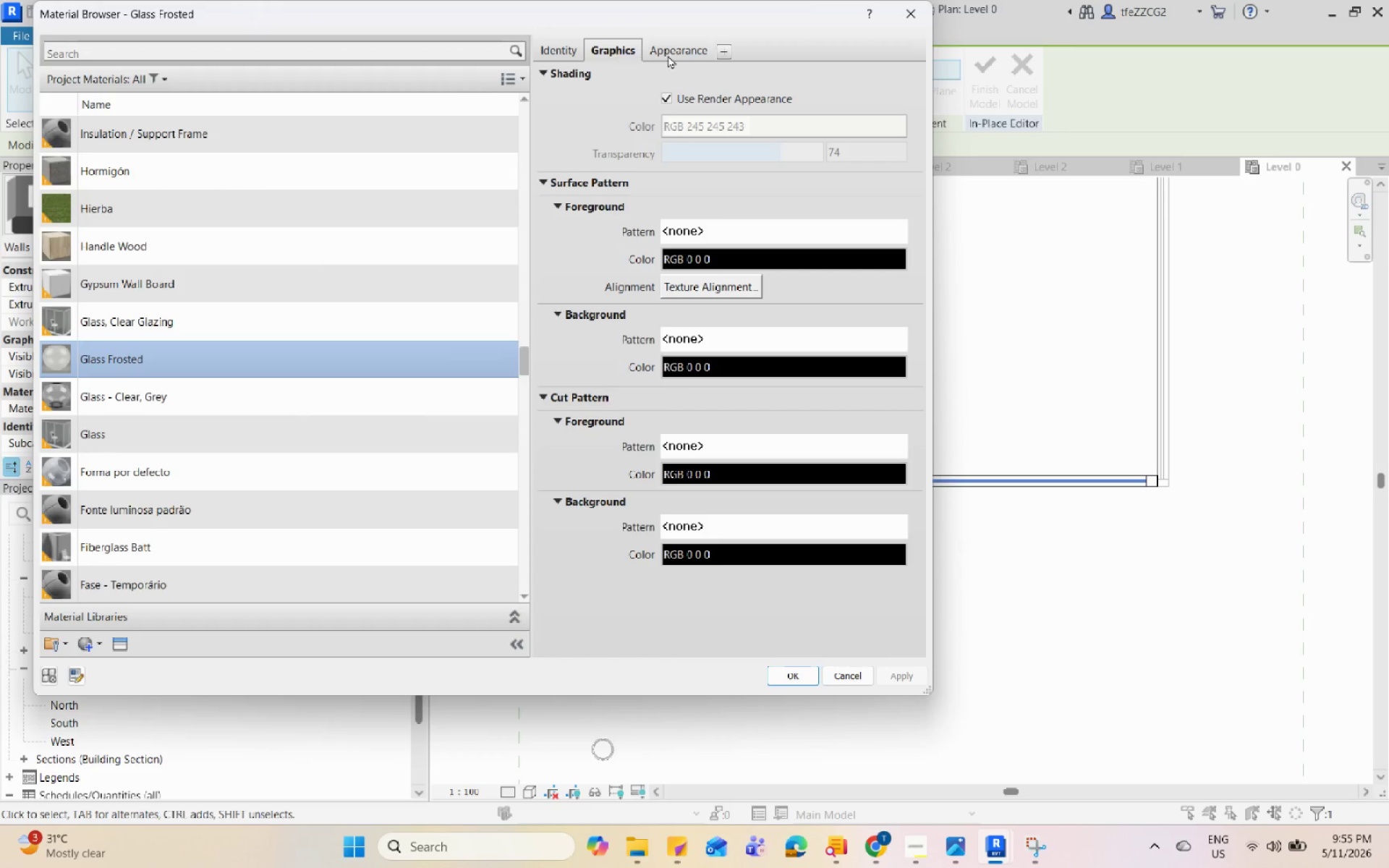 
left_click([703, 56])
 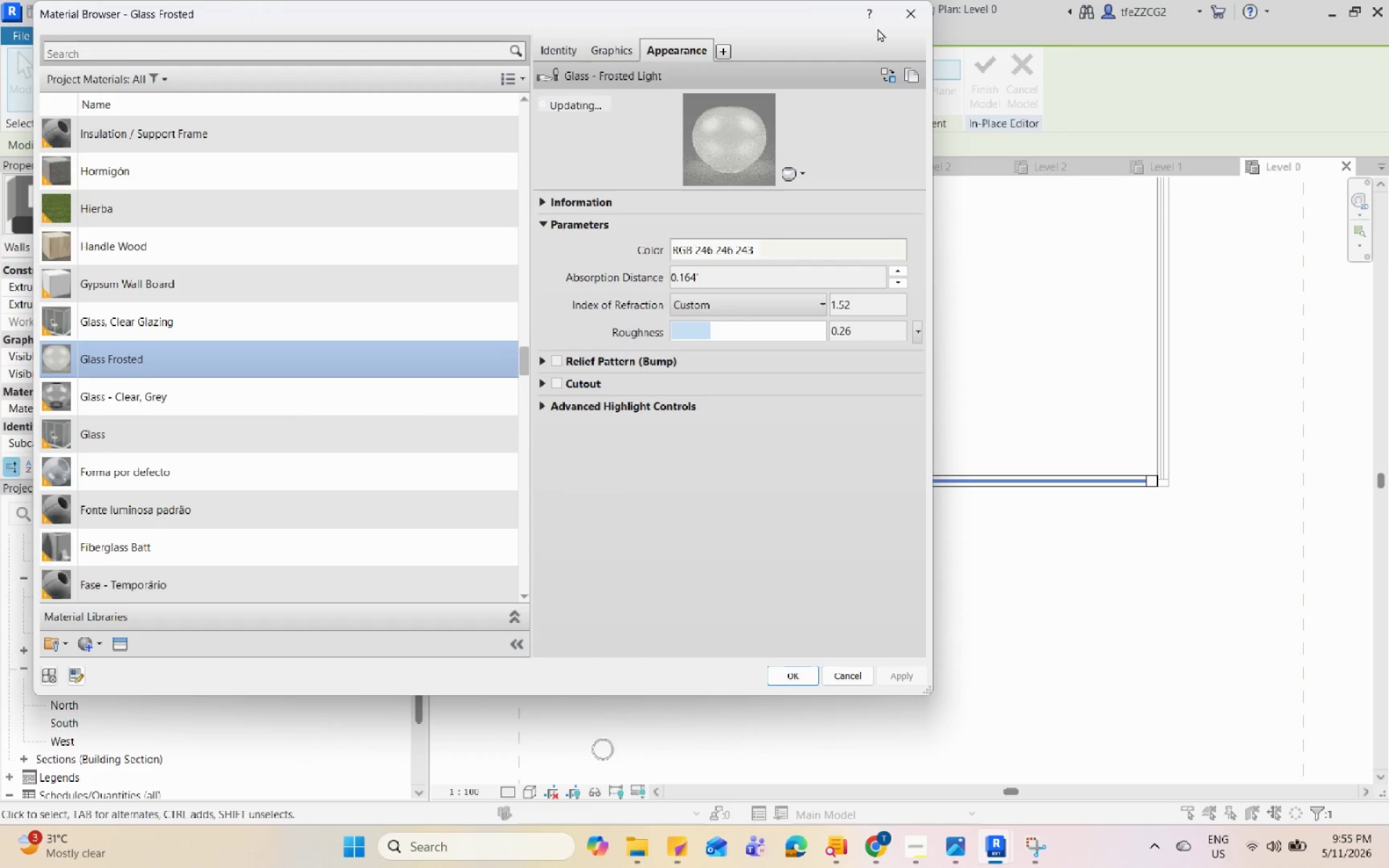 
left_click([907, 23])
 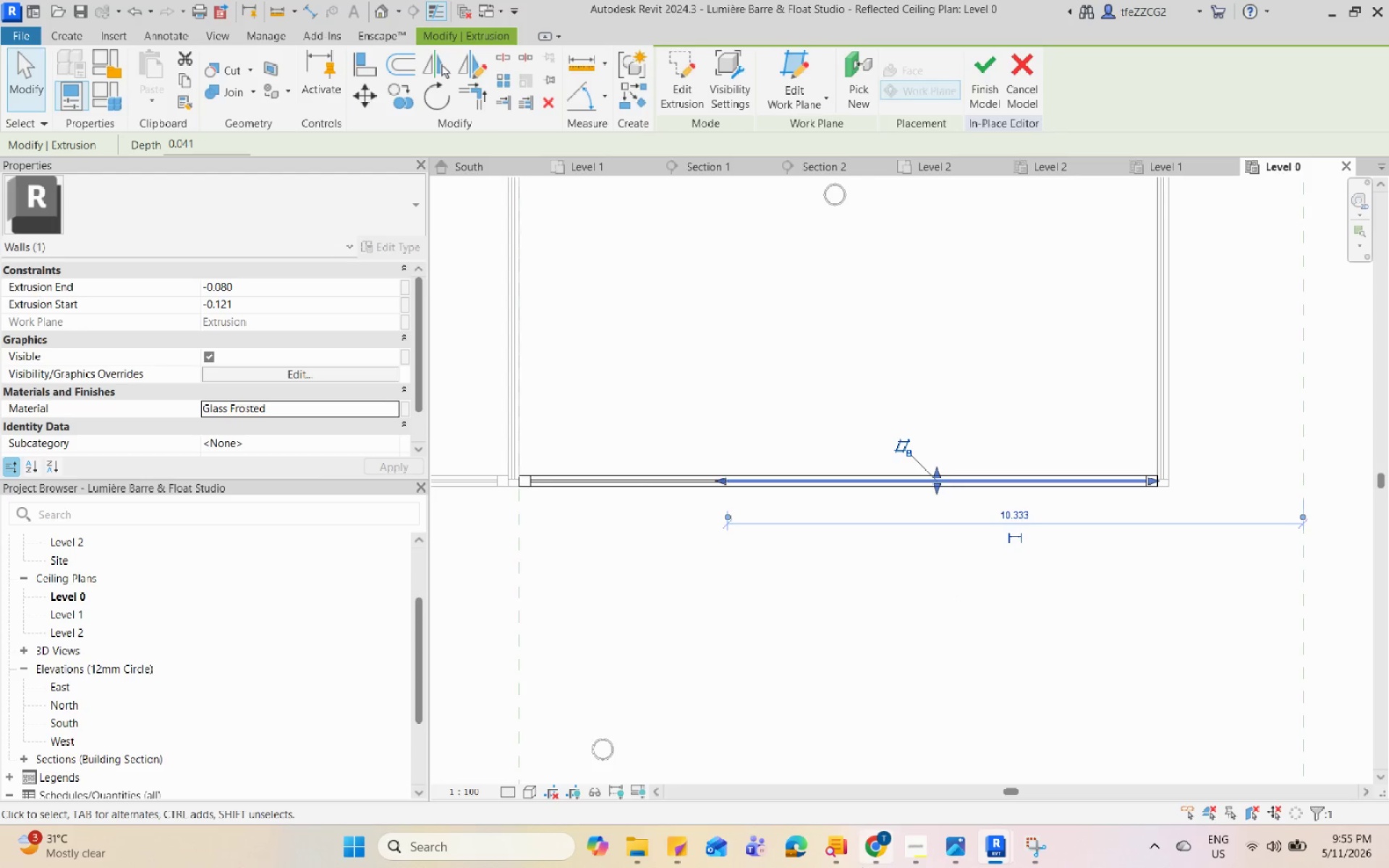 
double_click([882, 853])
 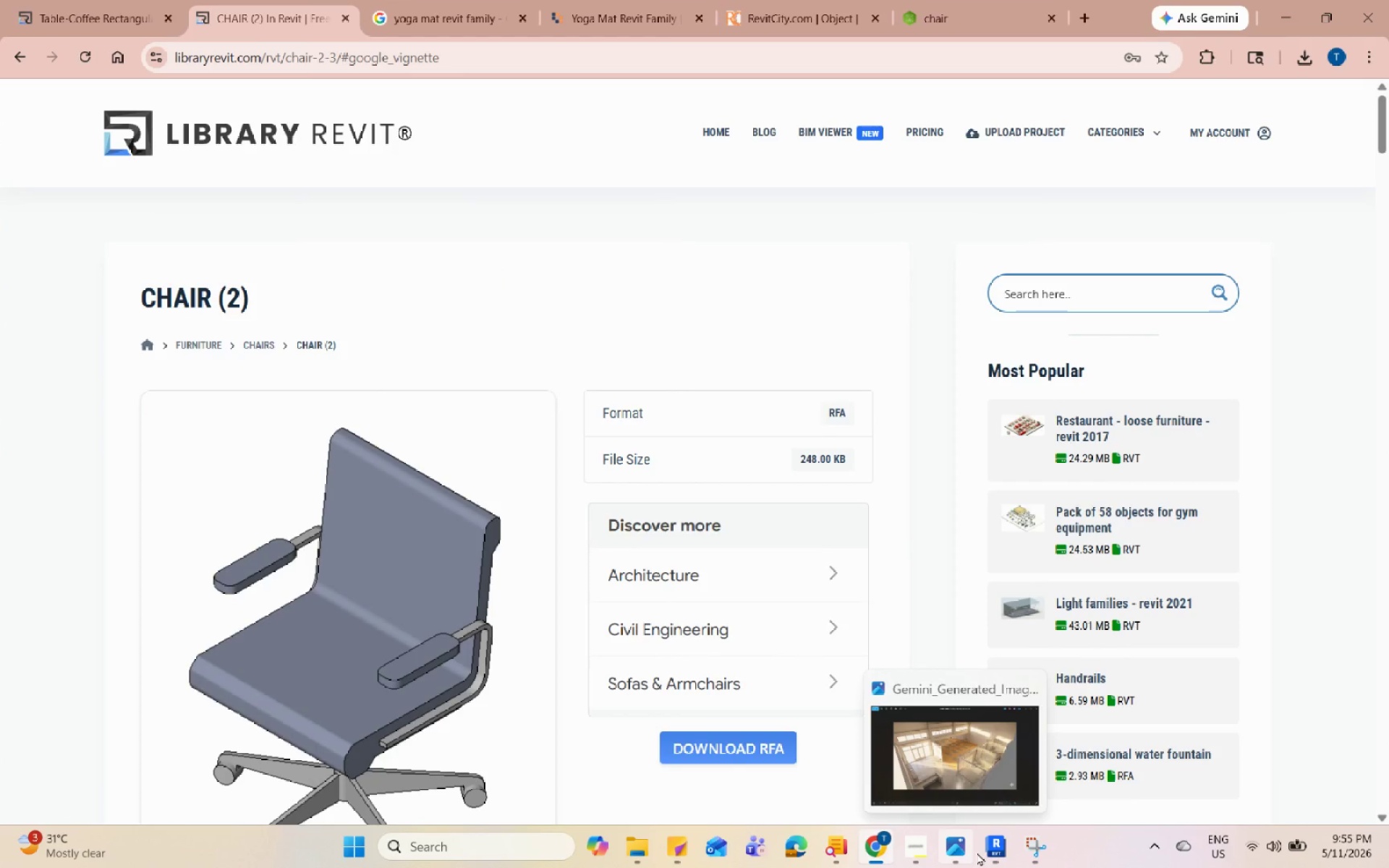 
double_click([1048, 747])
 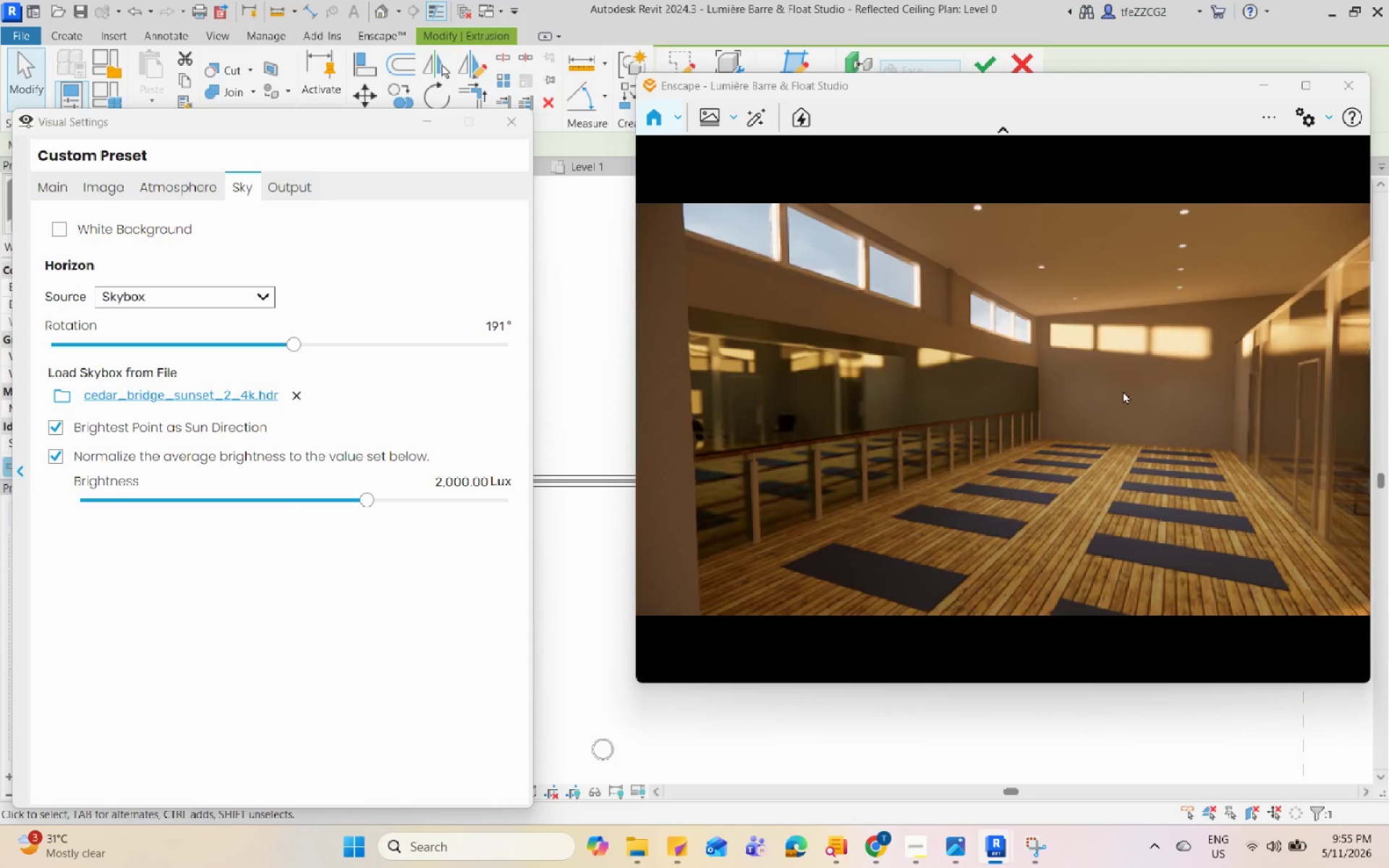 
wait(8.12)
 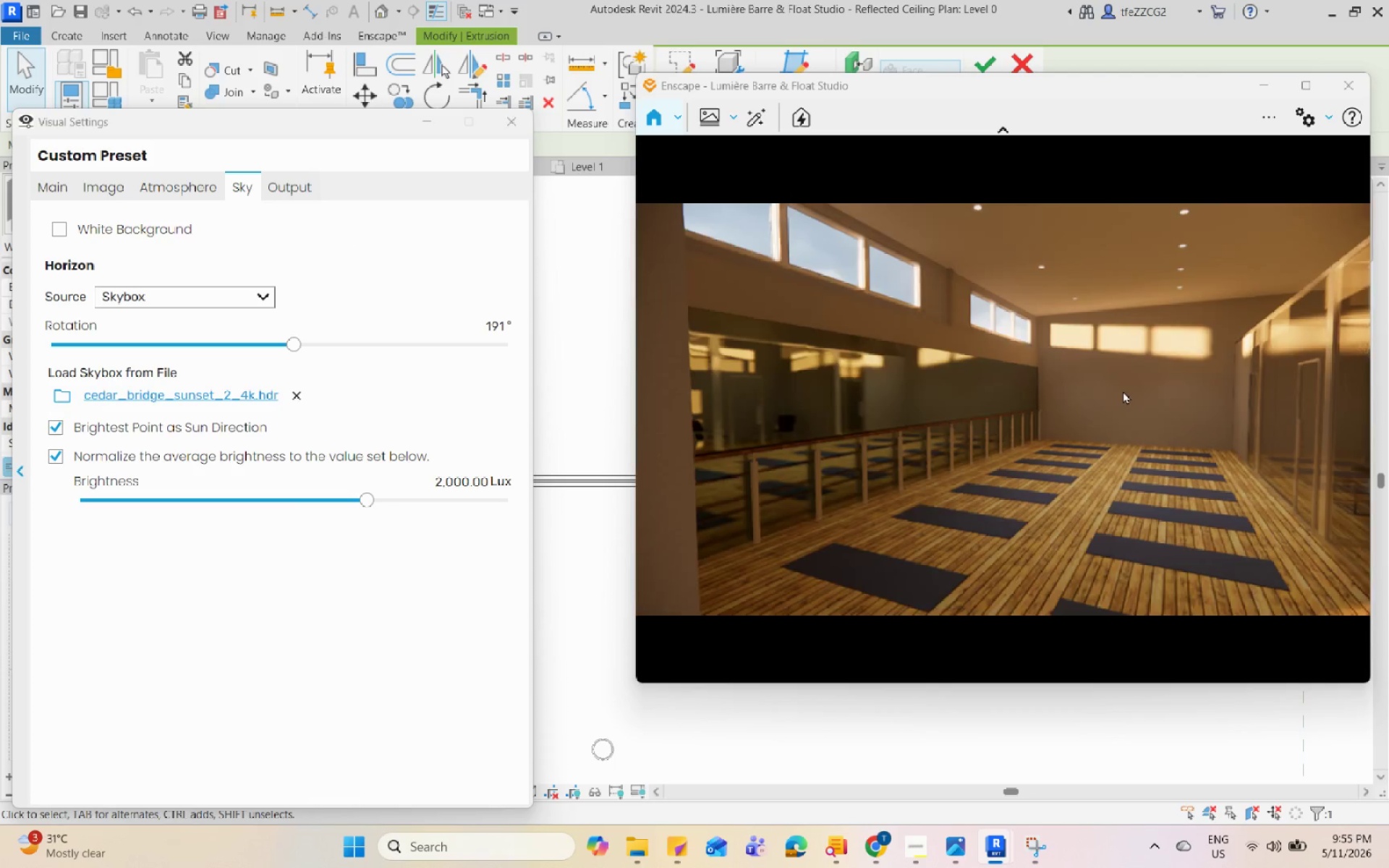 
scroll: coordinate [910, 333], scroll_direction: up, amount: 1.0
 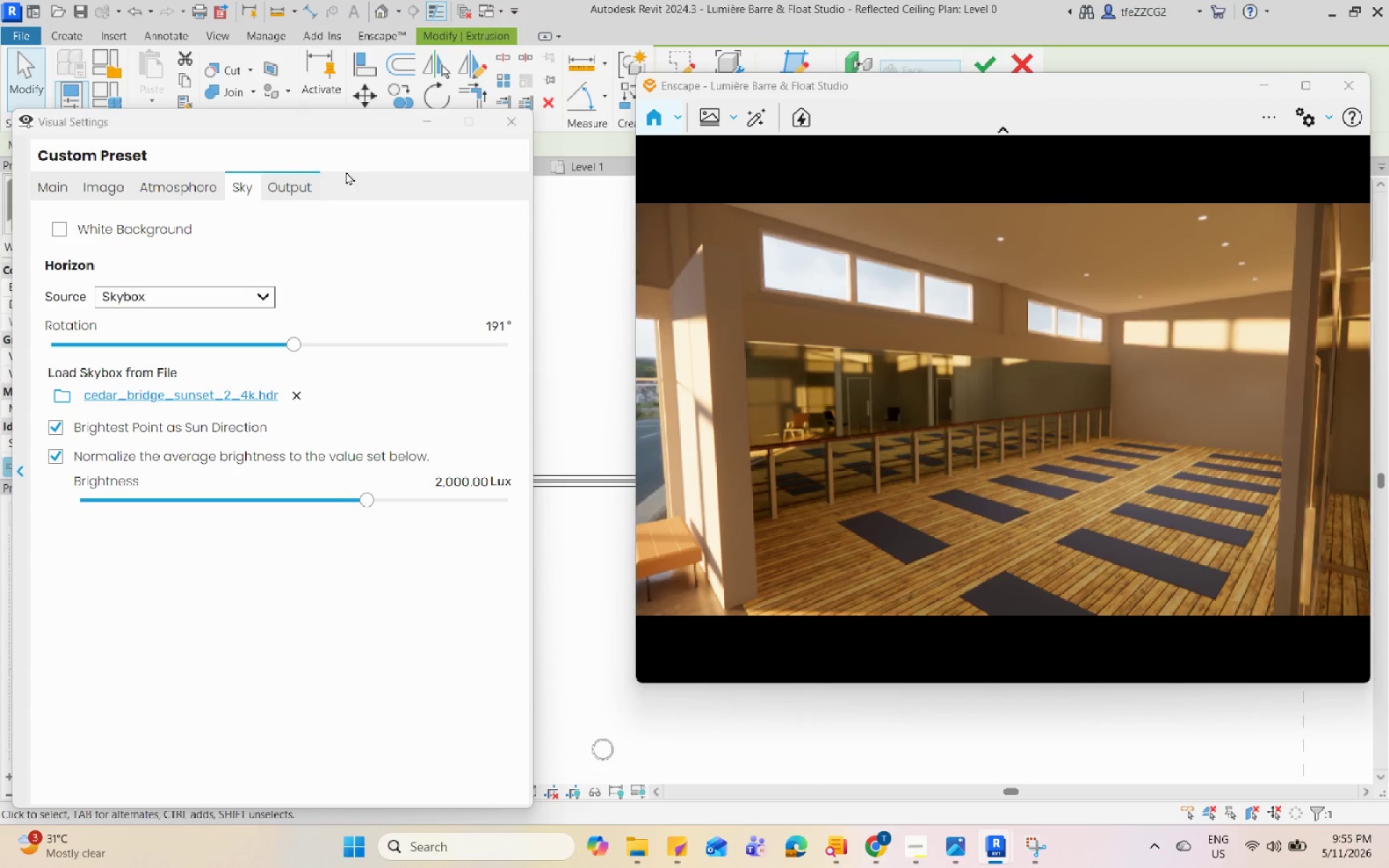 
left_click([439, 122])
 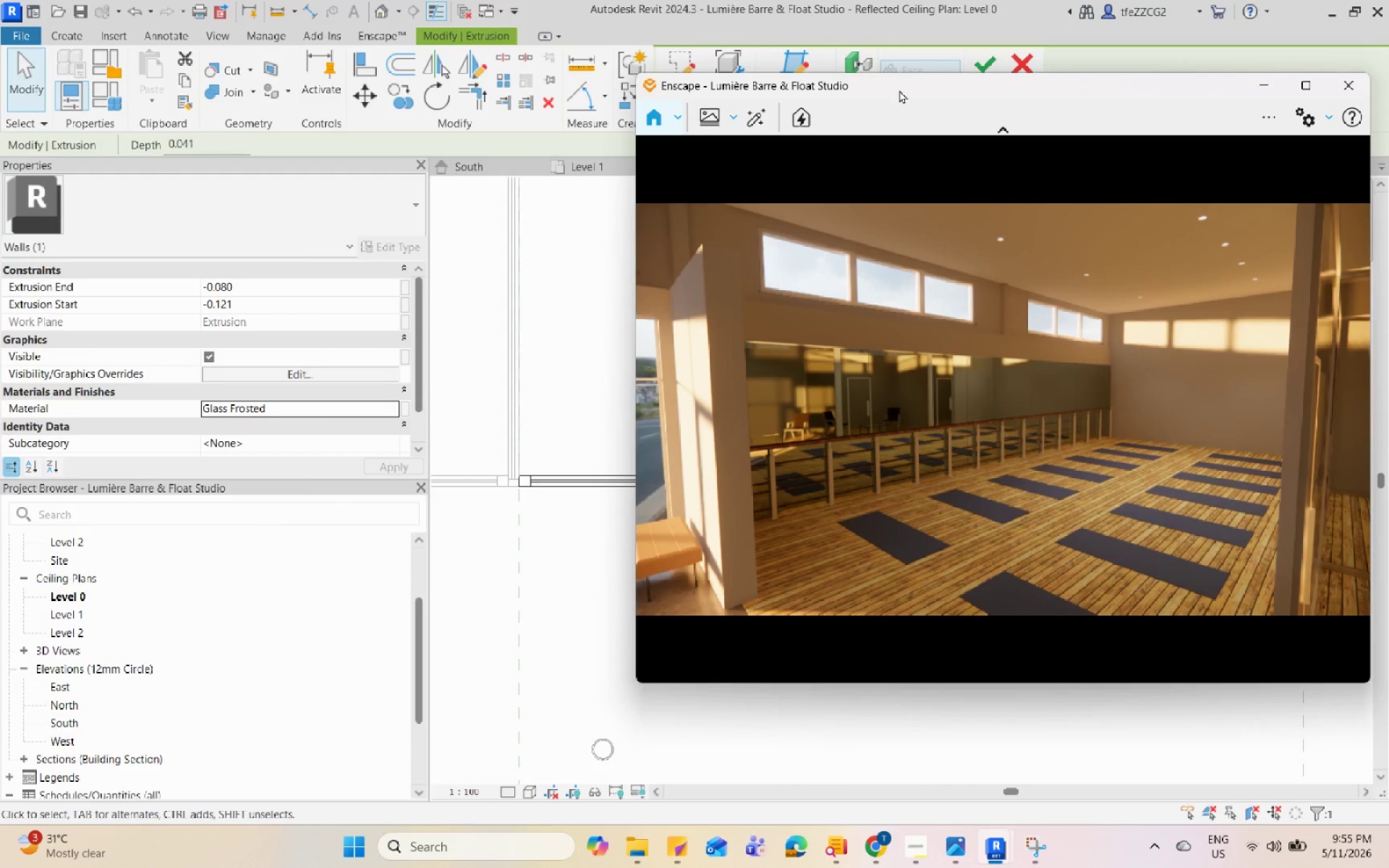 
left_click_drag(start_coordinate=[903, 77], to_coordinate=[905, 105])
 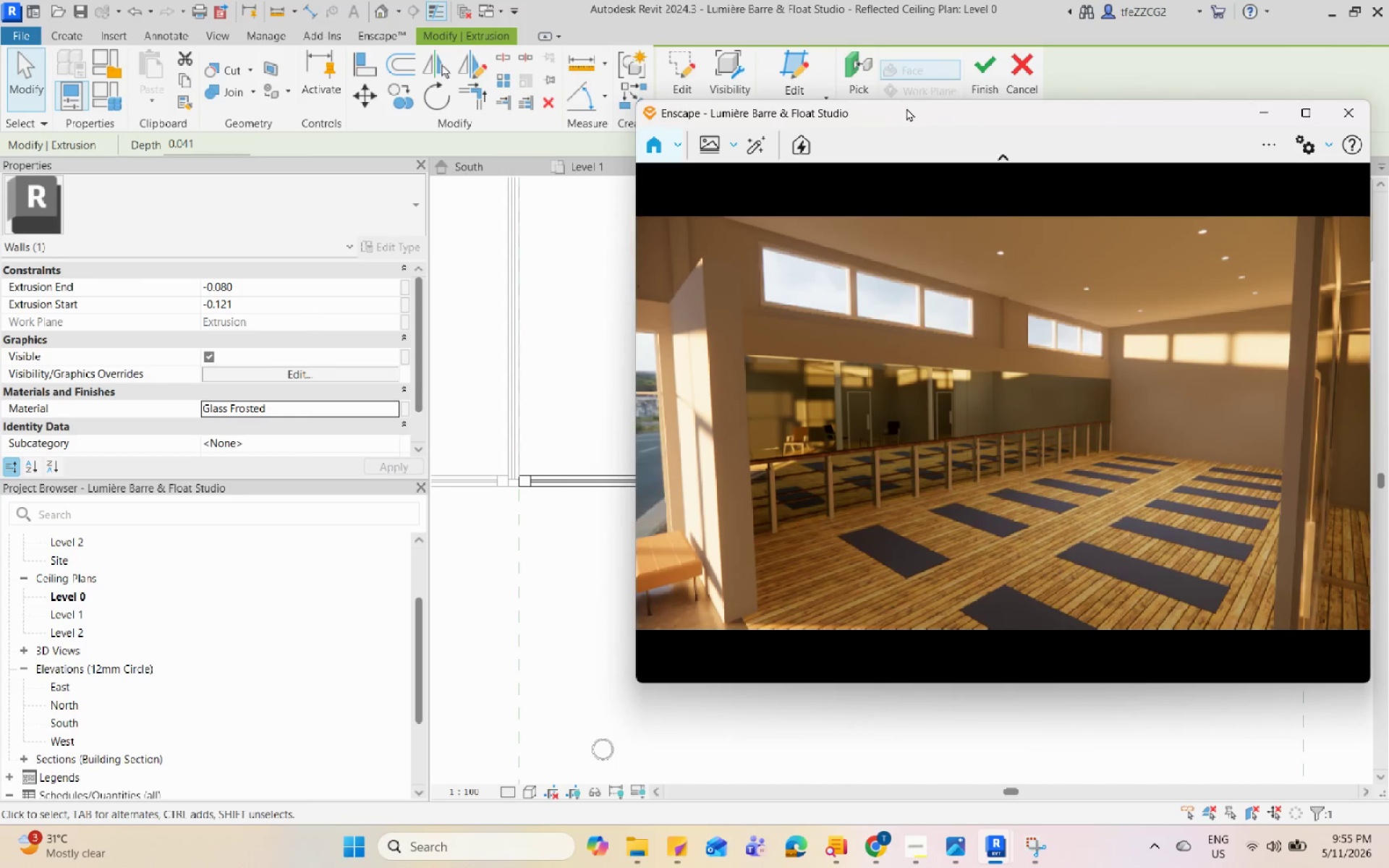 
left_click_drag(start_coordinate=[906, 108], to_coordinate=[870, 205])
 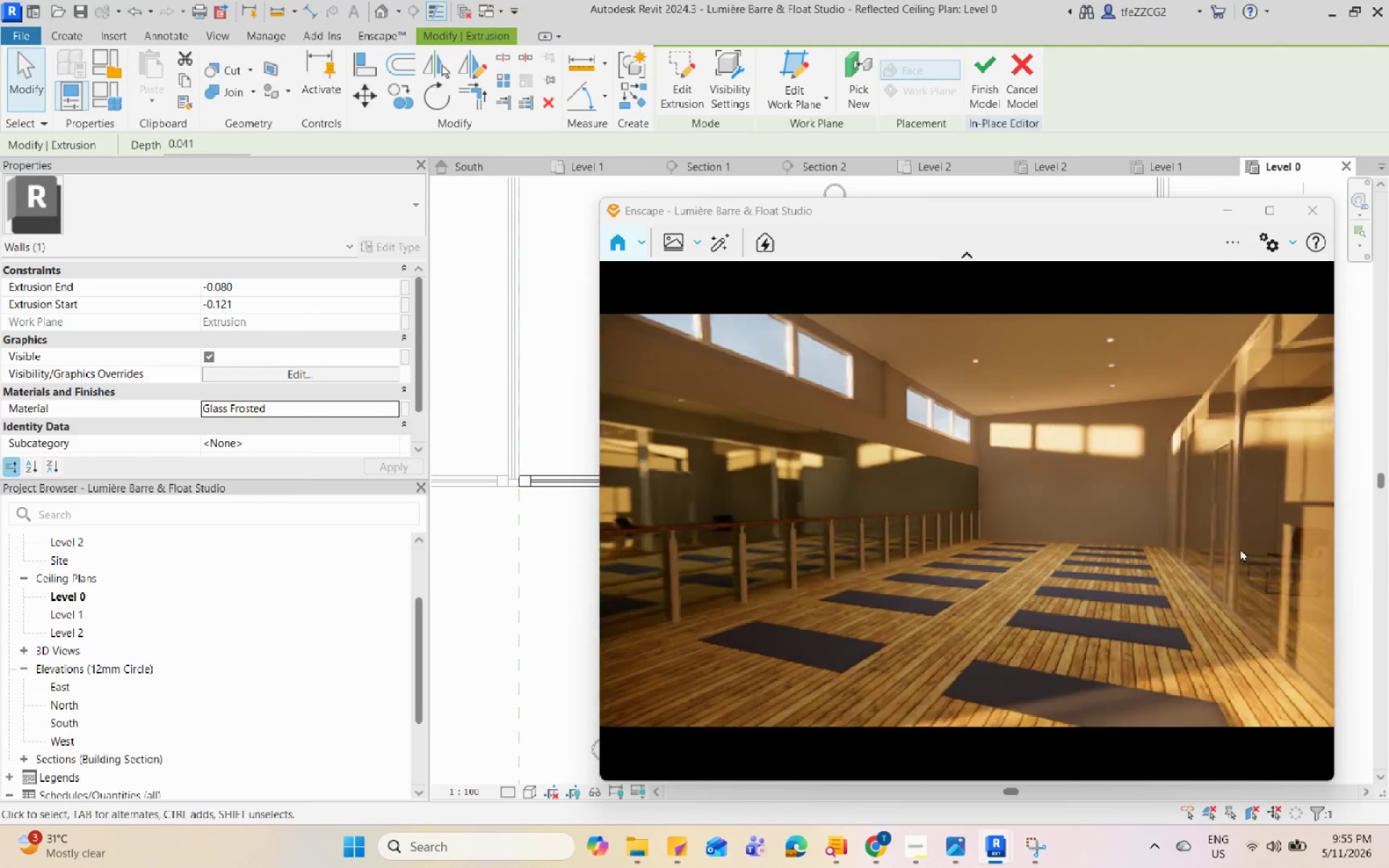 
scroll: coordinate [1110, 519], scroll_direction: down, amount: 1.0
 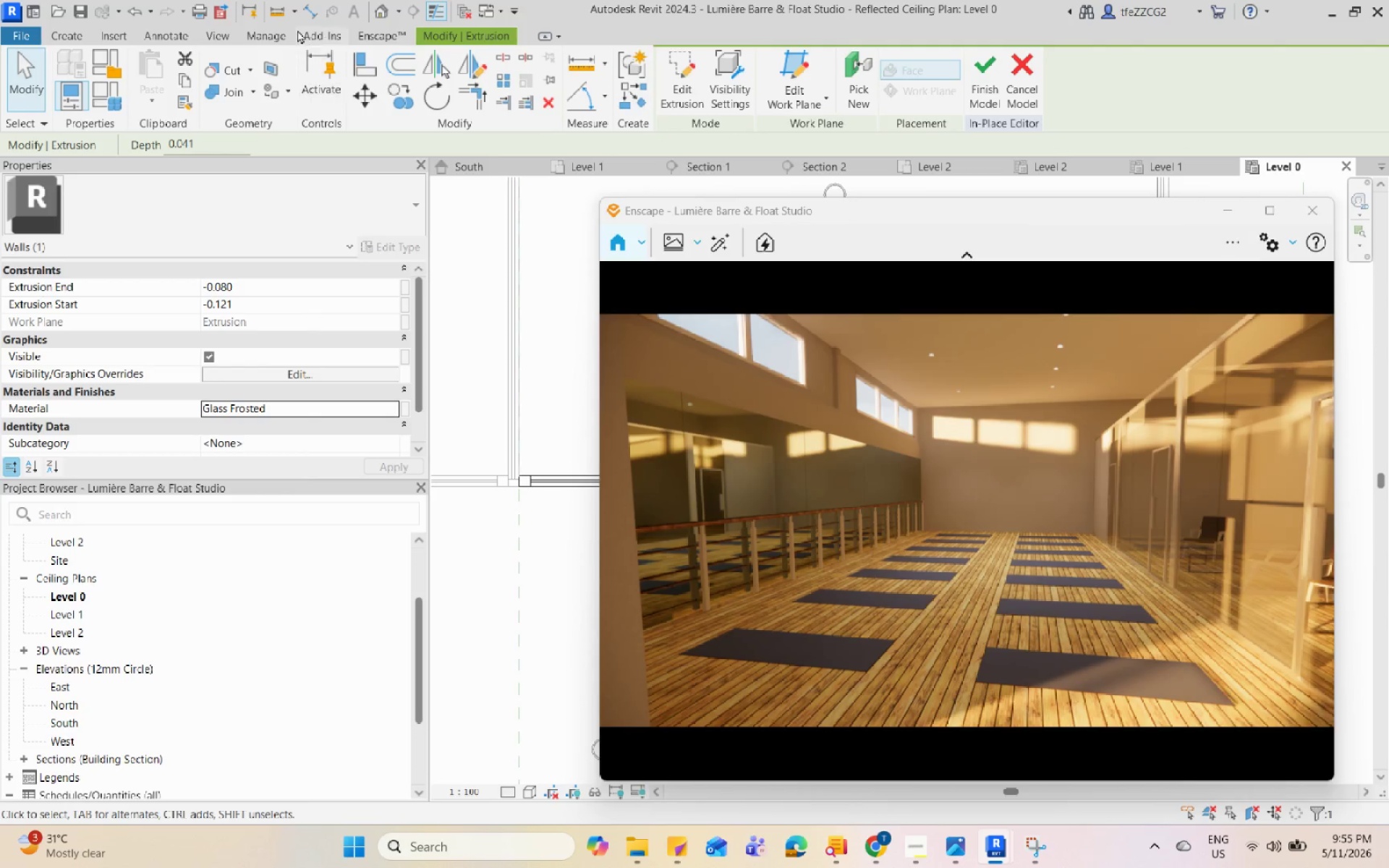 
left_click([381, 32])
 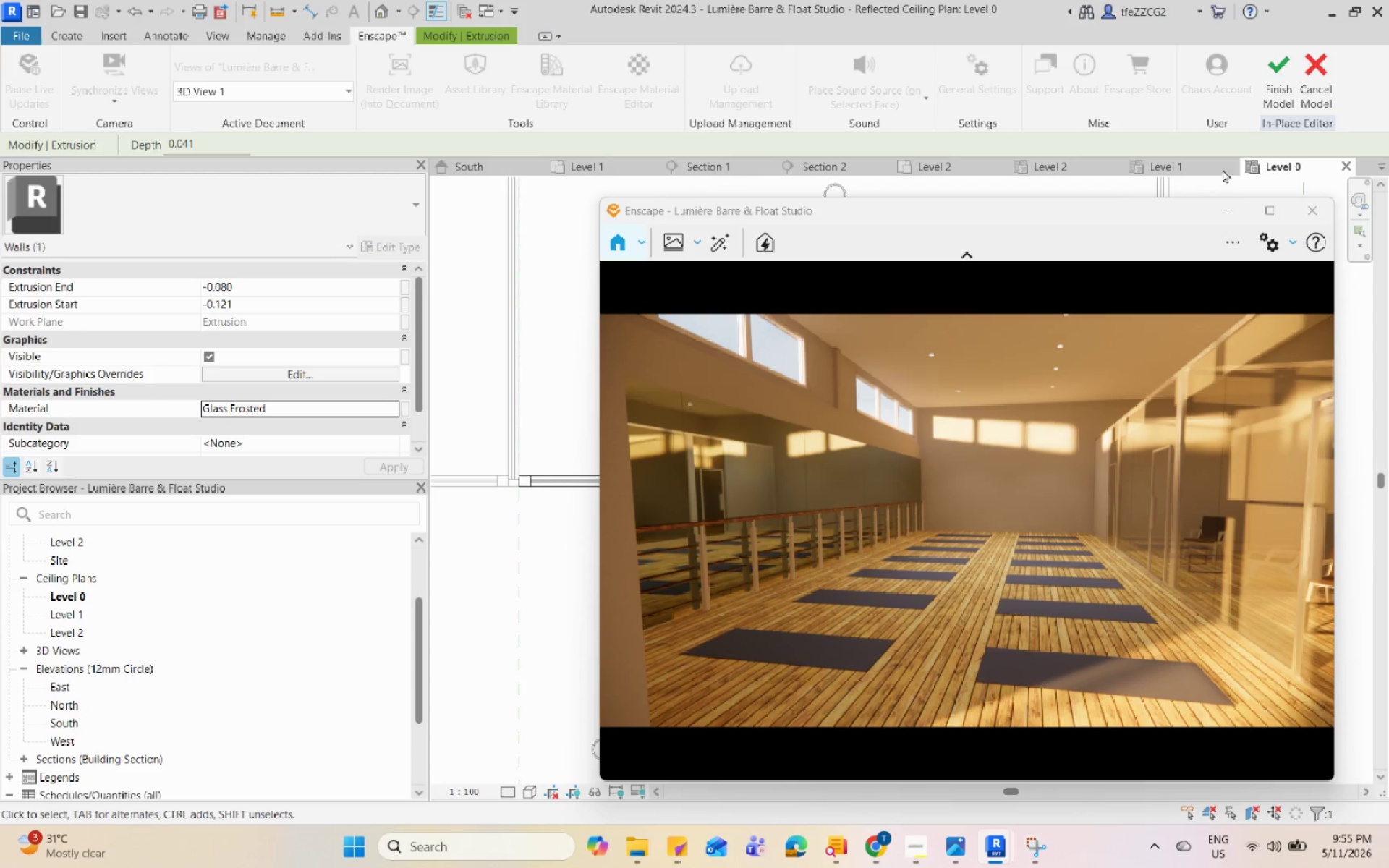 
left_click([1278, 91])
 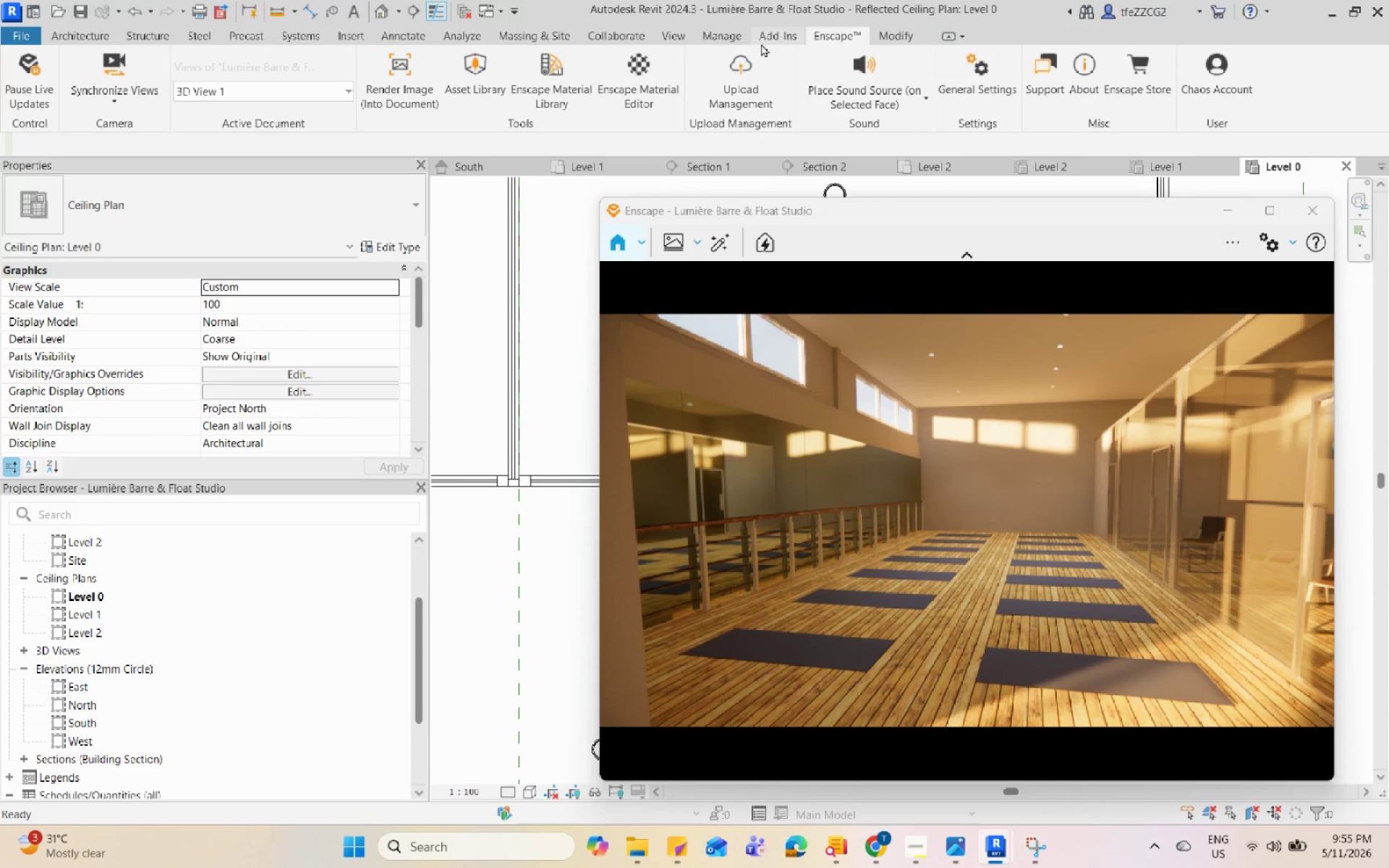 
left_click([899, 43])
 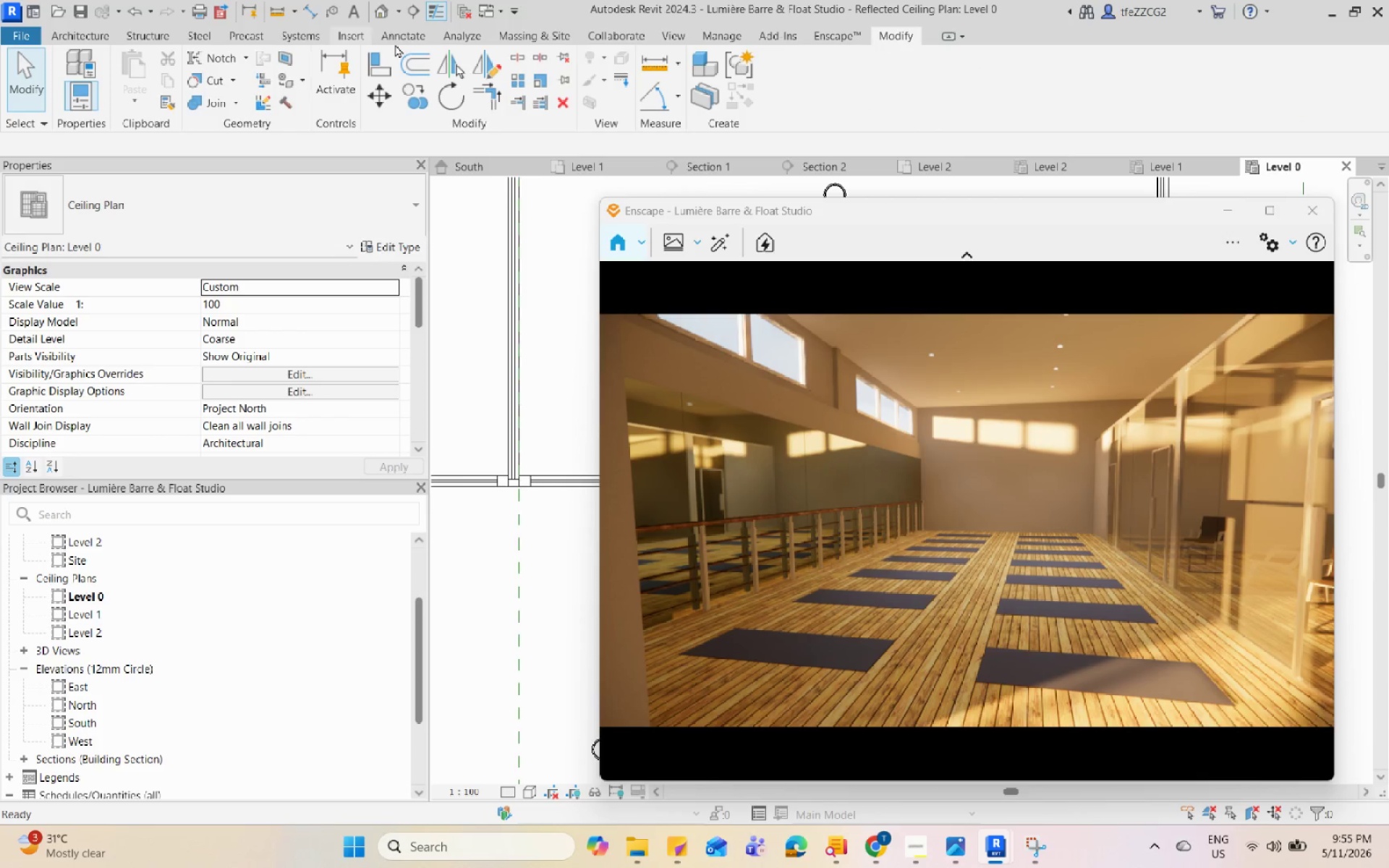 
left_click([694, 30])
 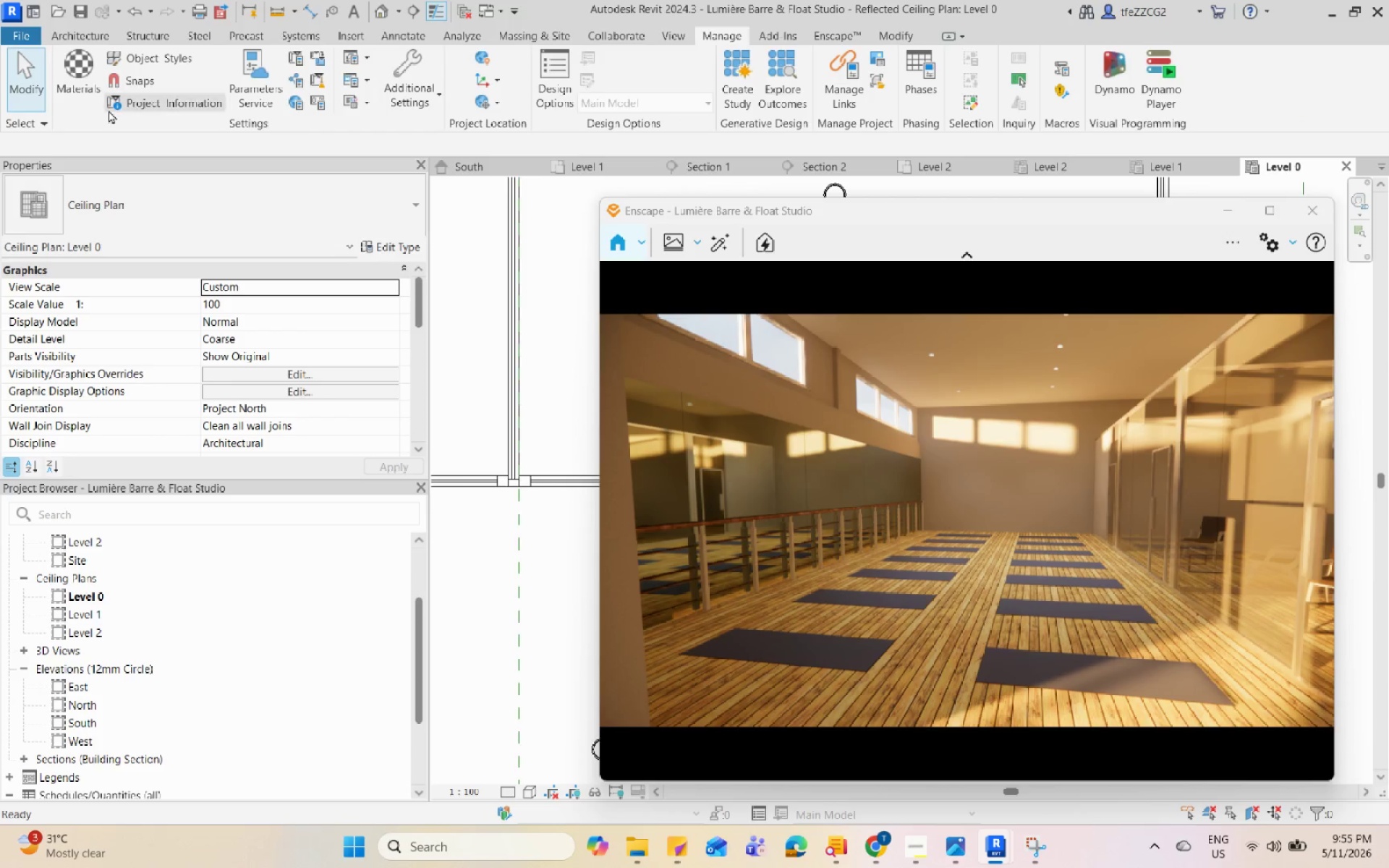 
left_click([72, 75])
 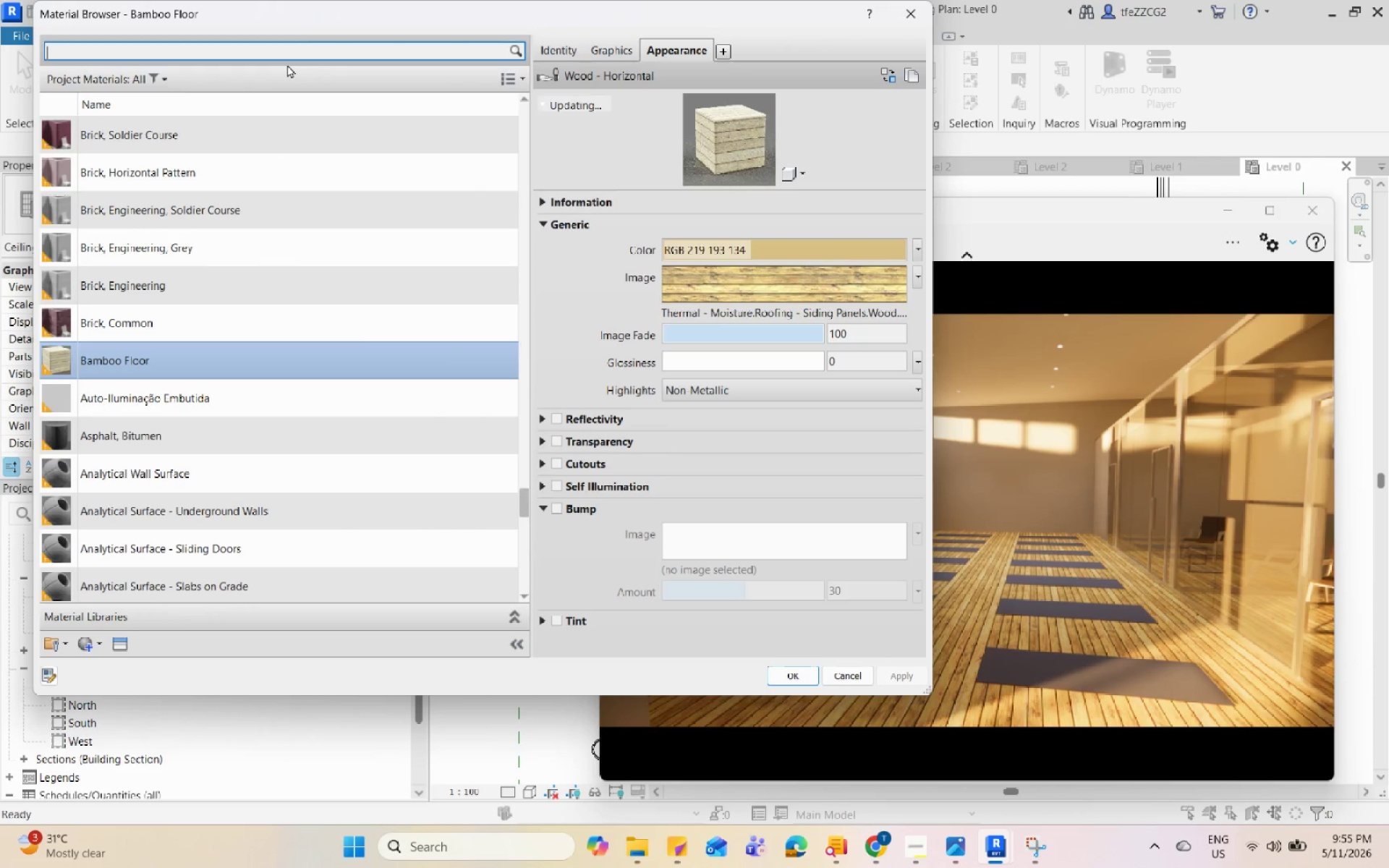 
left_click([911, 22])
 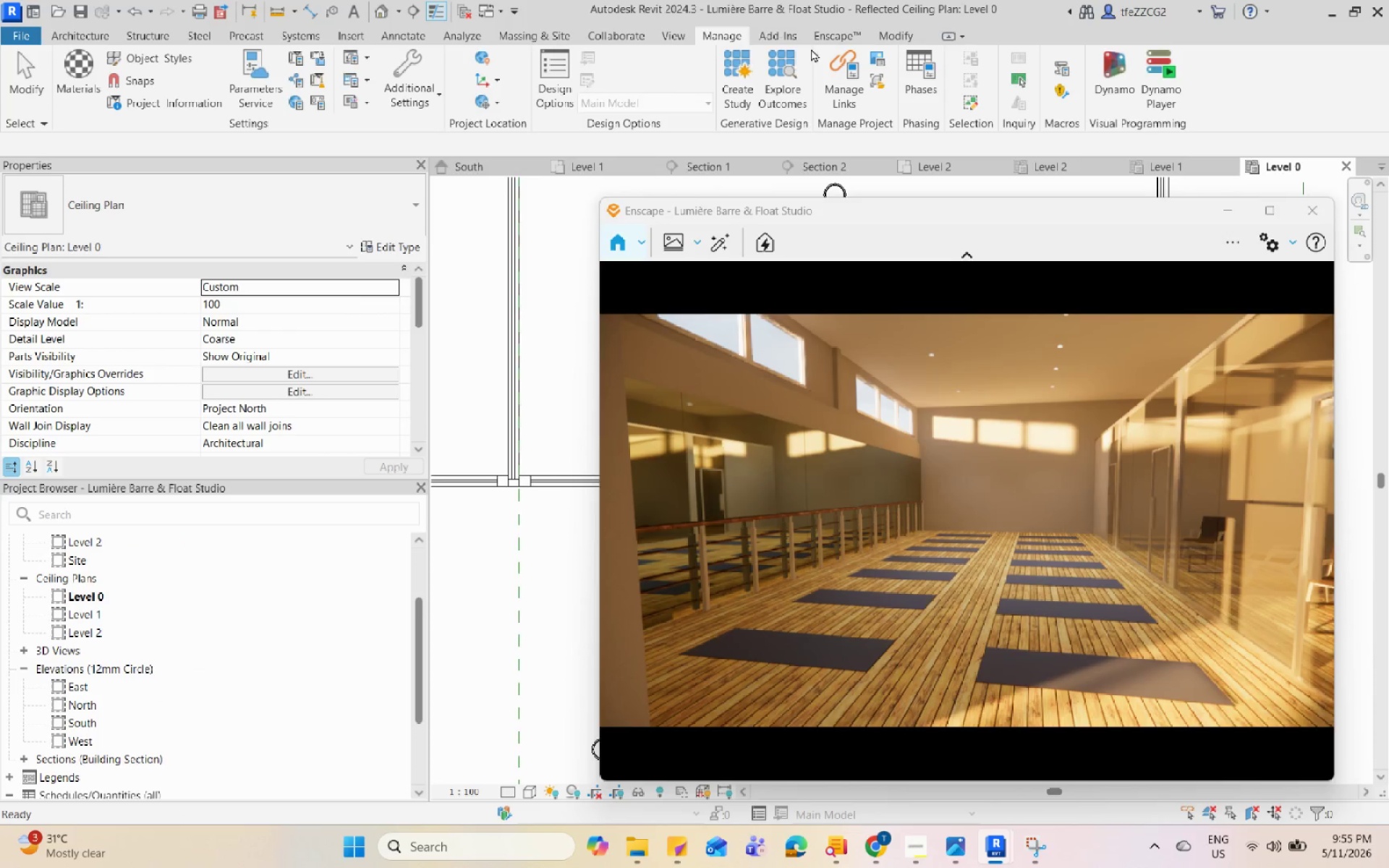 
left_click([827, 38])
 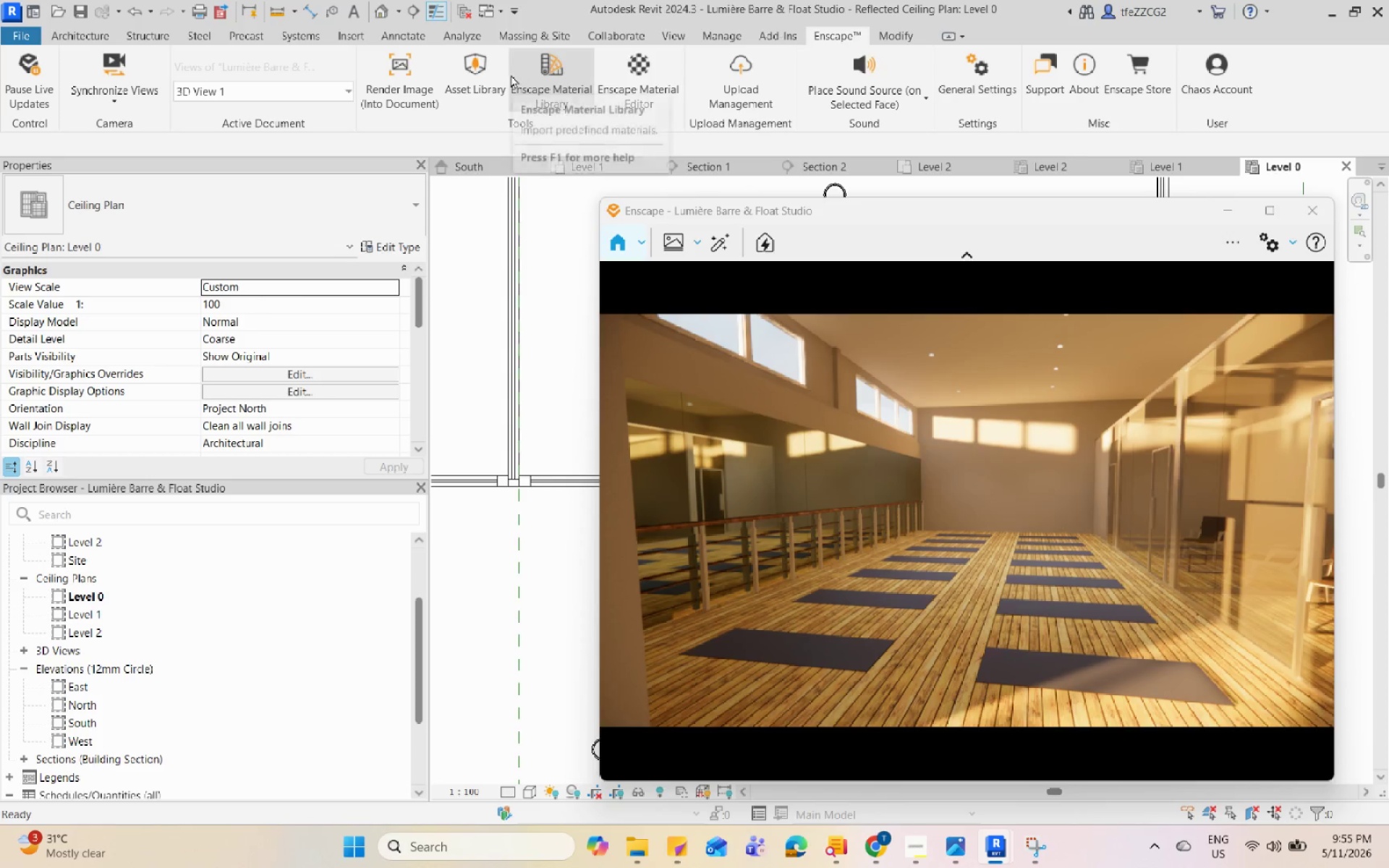 
left_click([640, 78])
 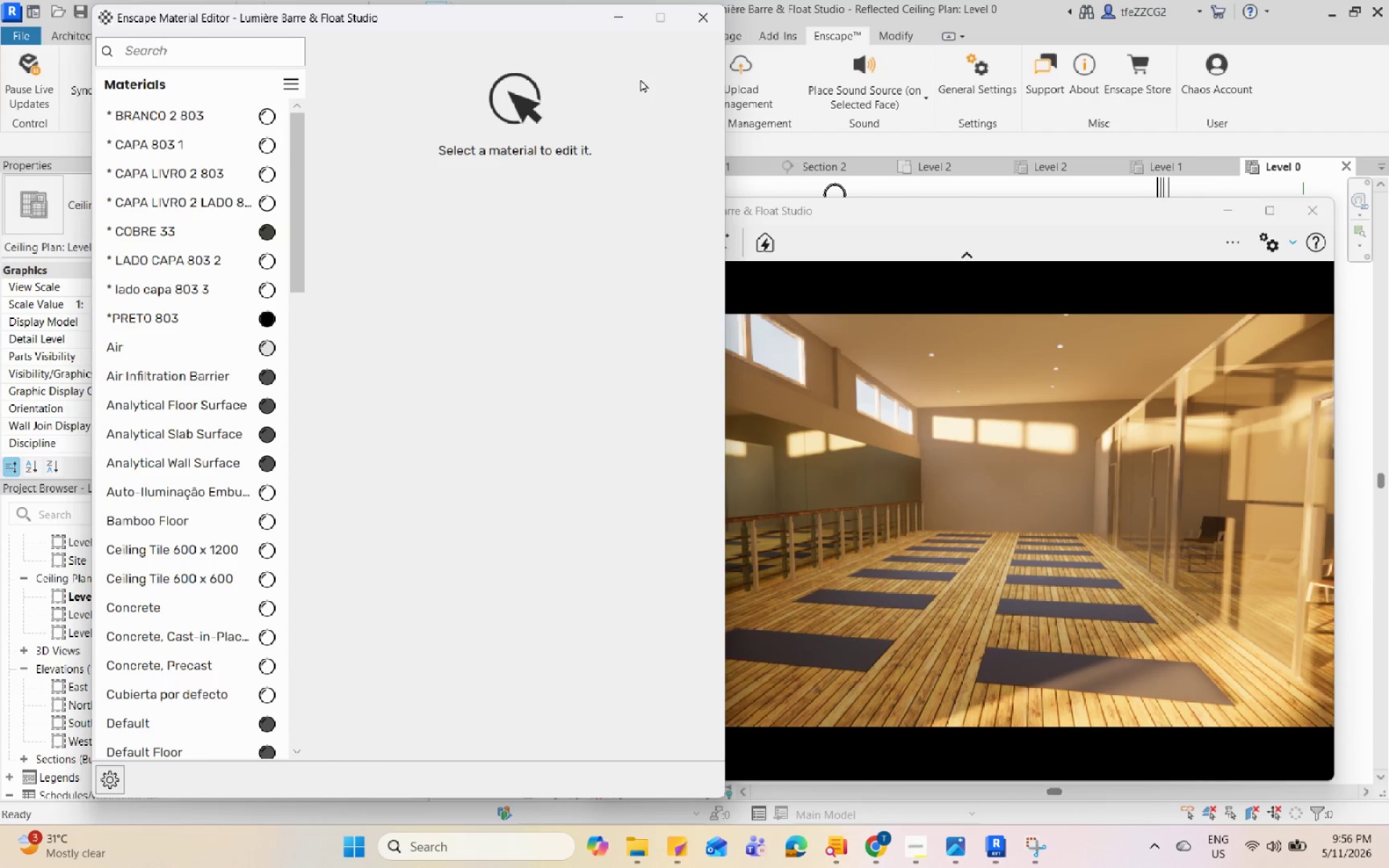 
left_click([258, 56])
 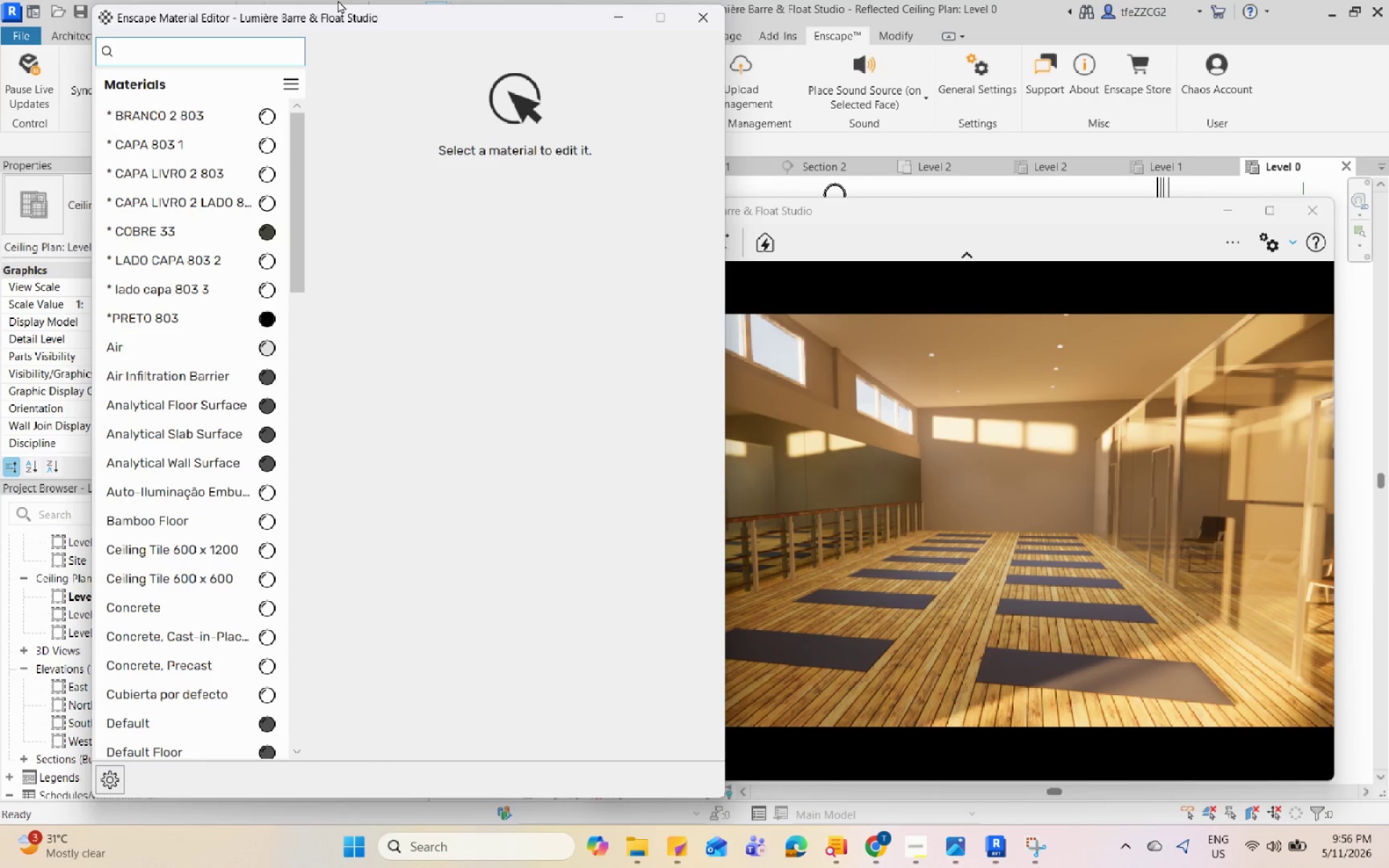 
type(glass)
 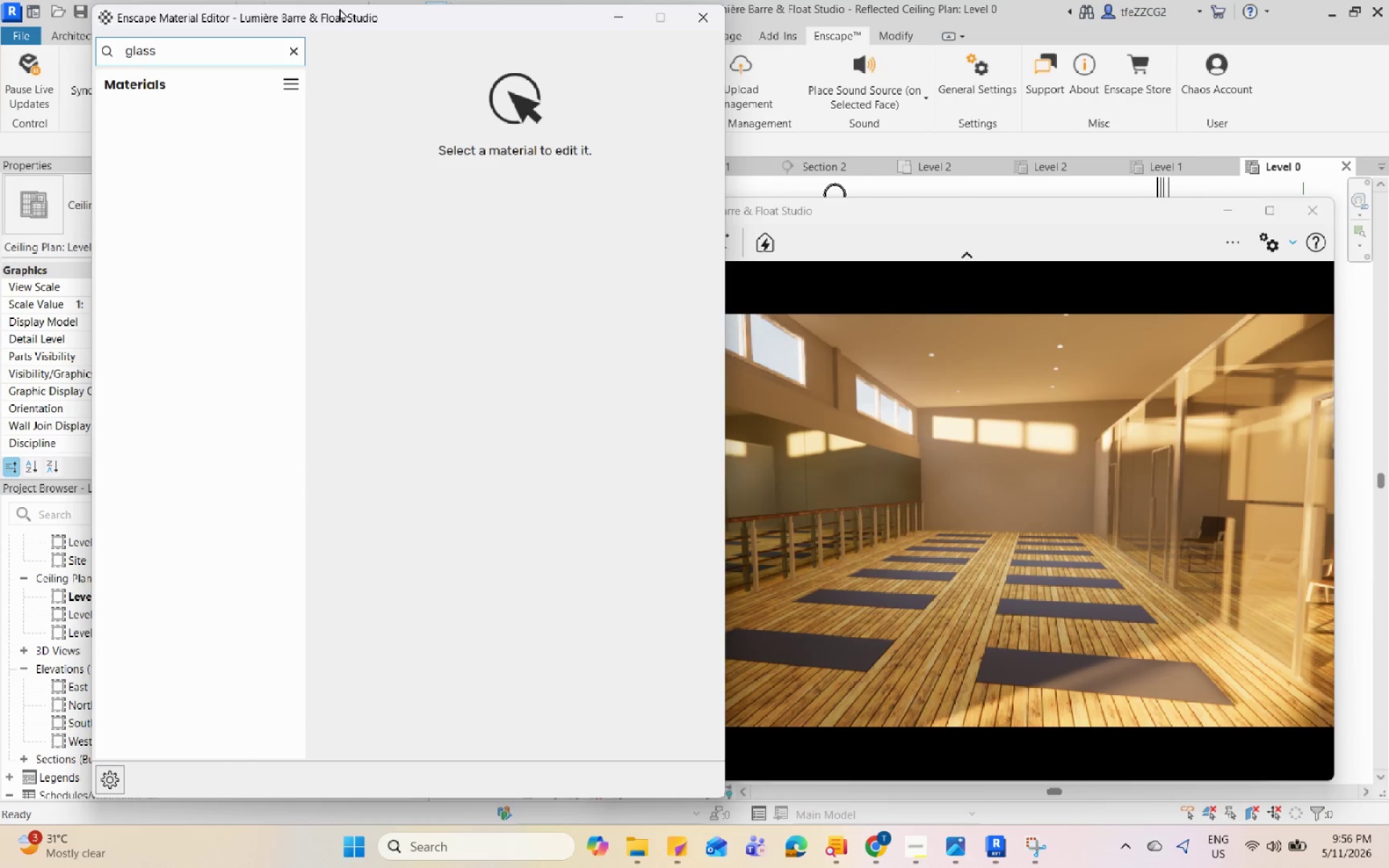 
scroll: coordinate [314, 206], scroll_direction: up, amount: 3.0
 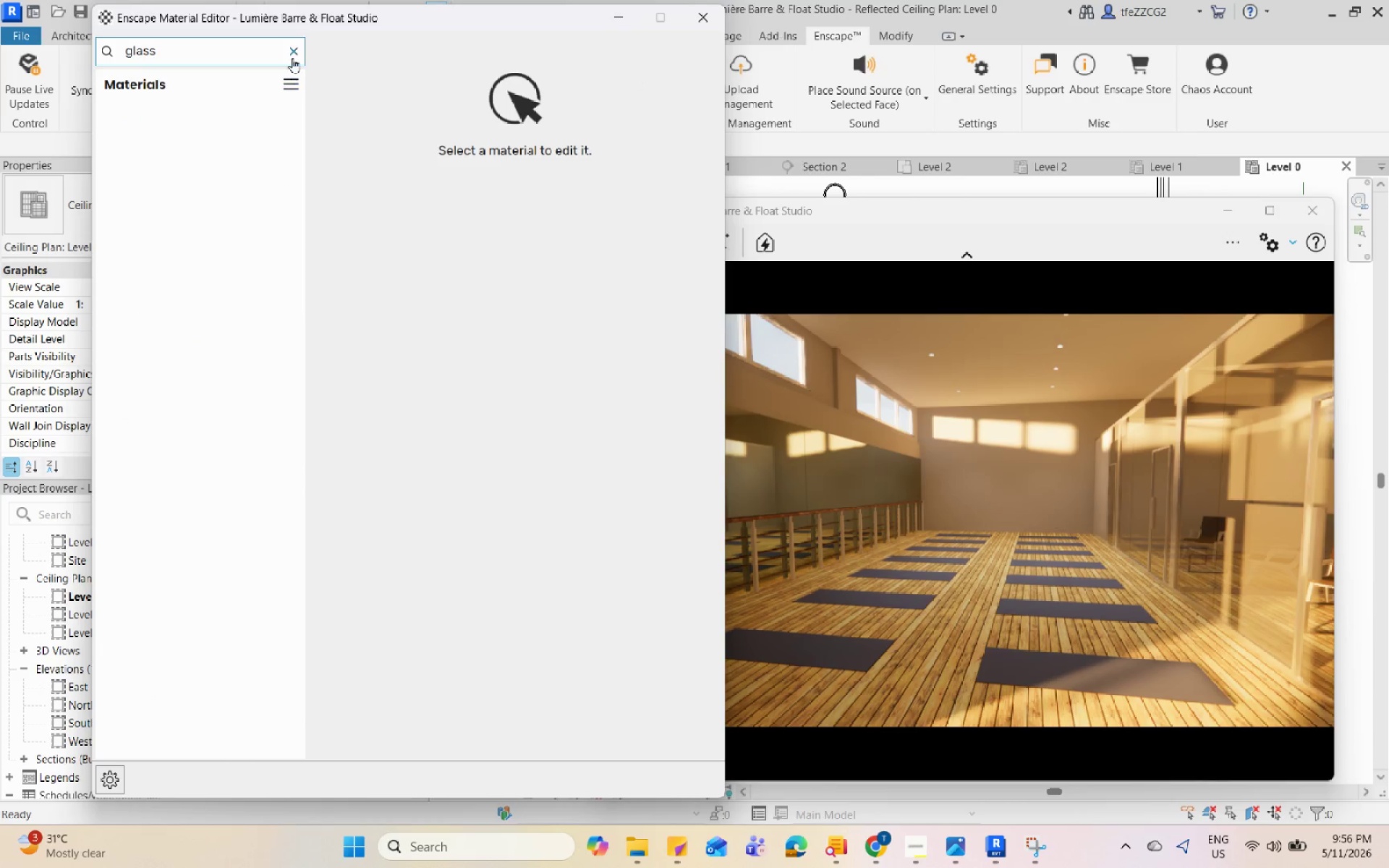 
left_click([292, 56])
 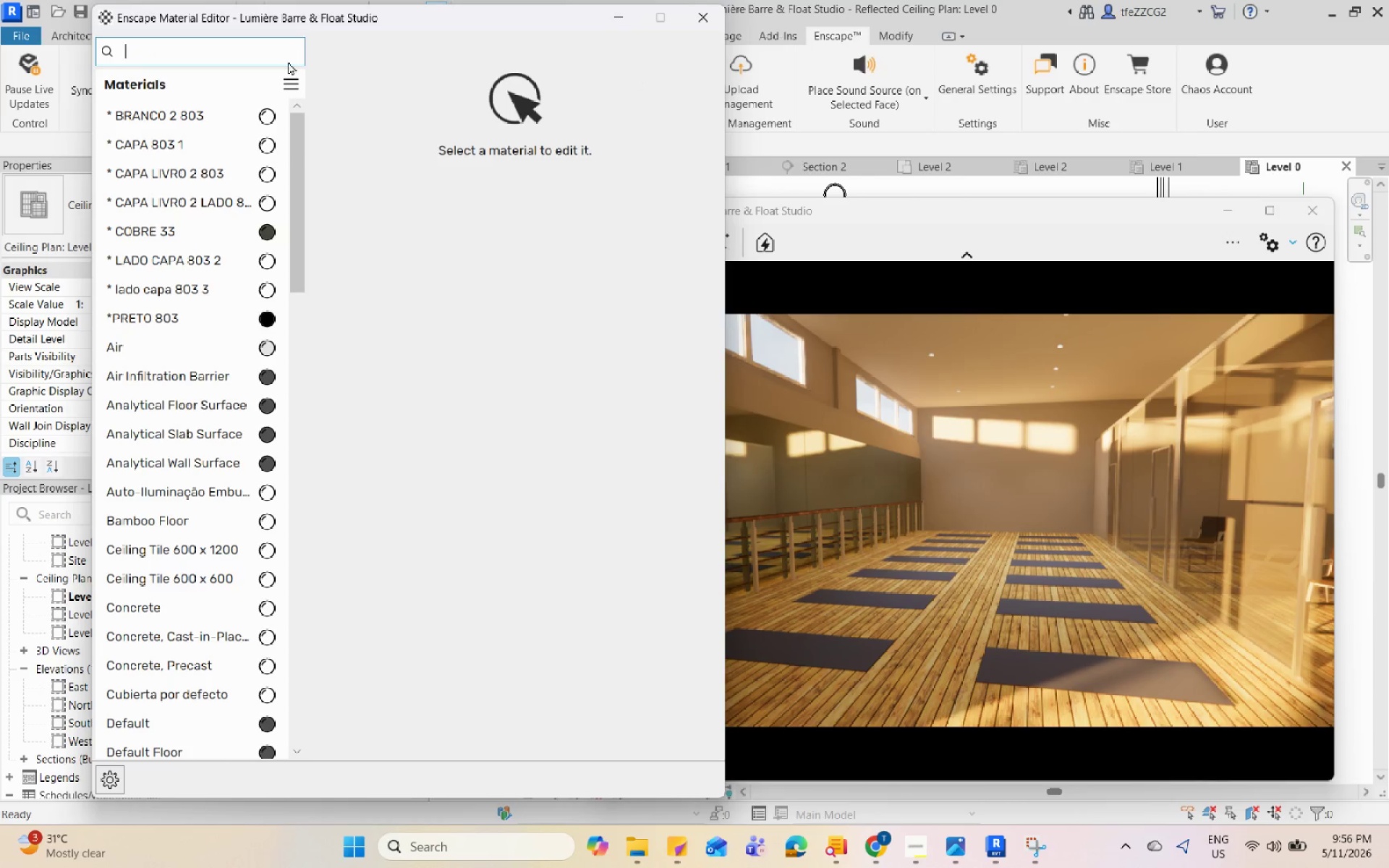 
scroll: coordinate [241, 260], scroll_direction: up, amount: 8.0
 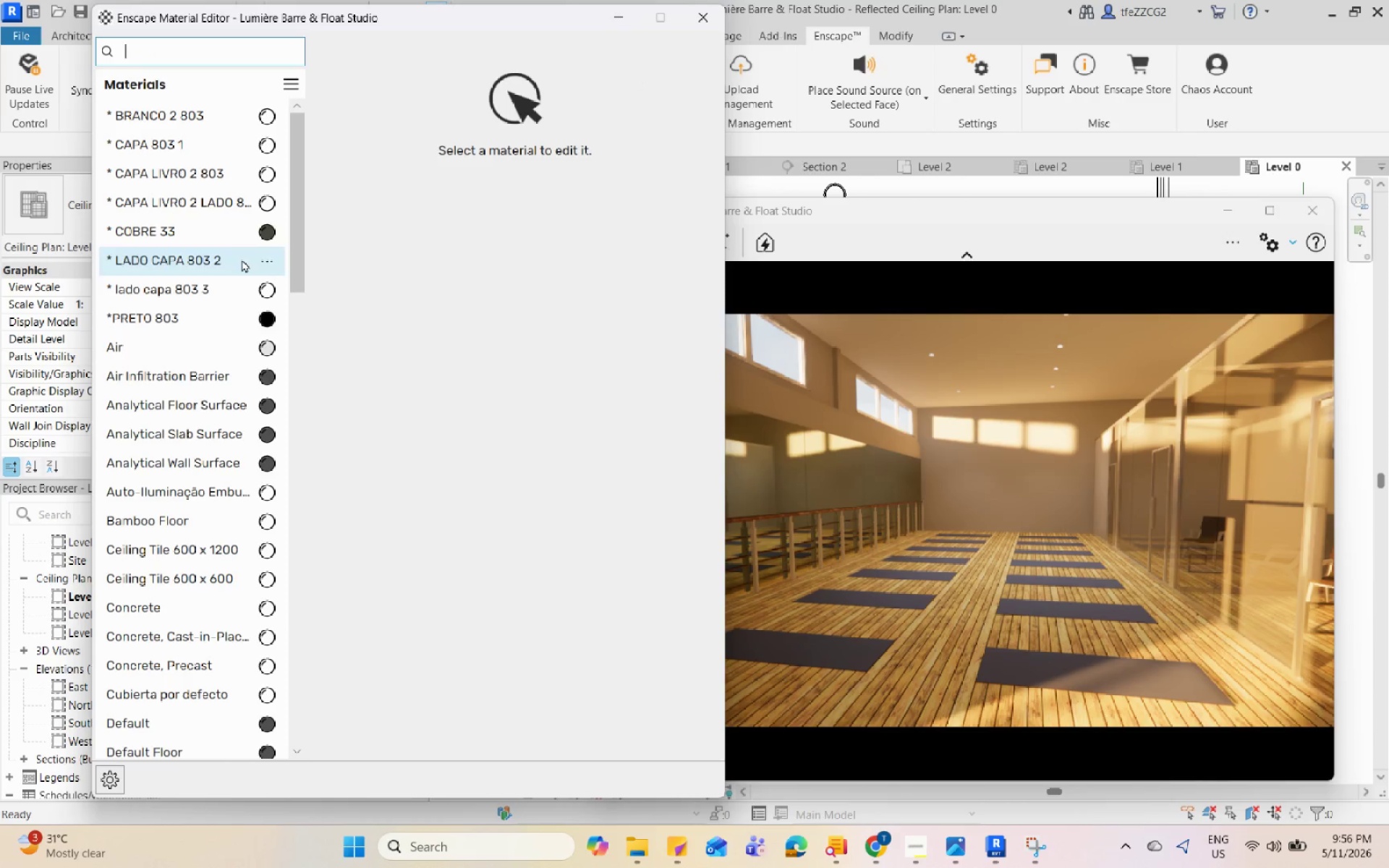 
scroll: coordinate [210, 474], scroll_direction: down, amount: 18.0
 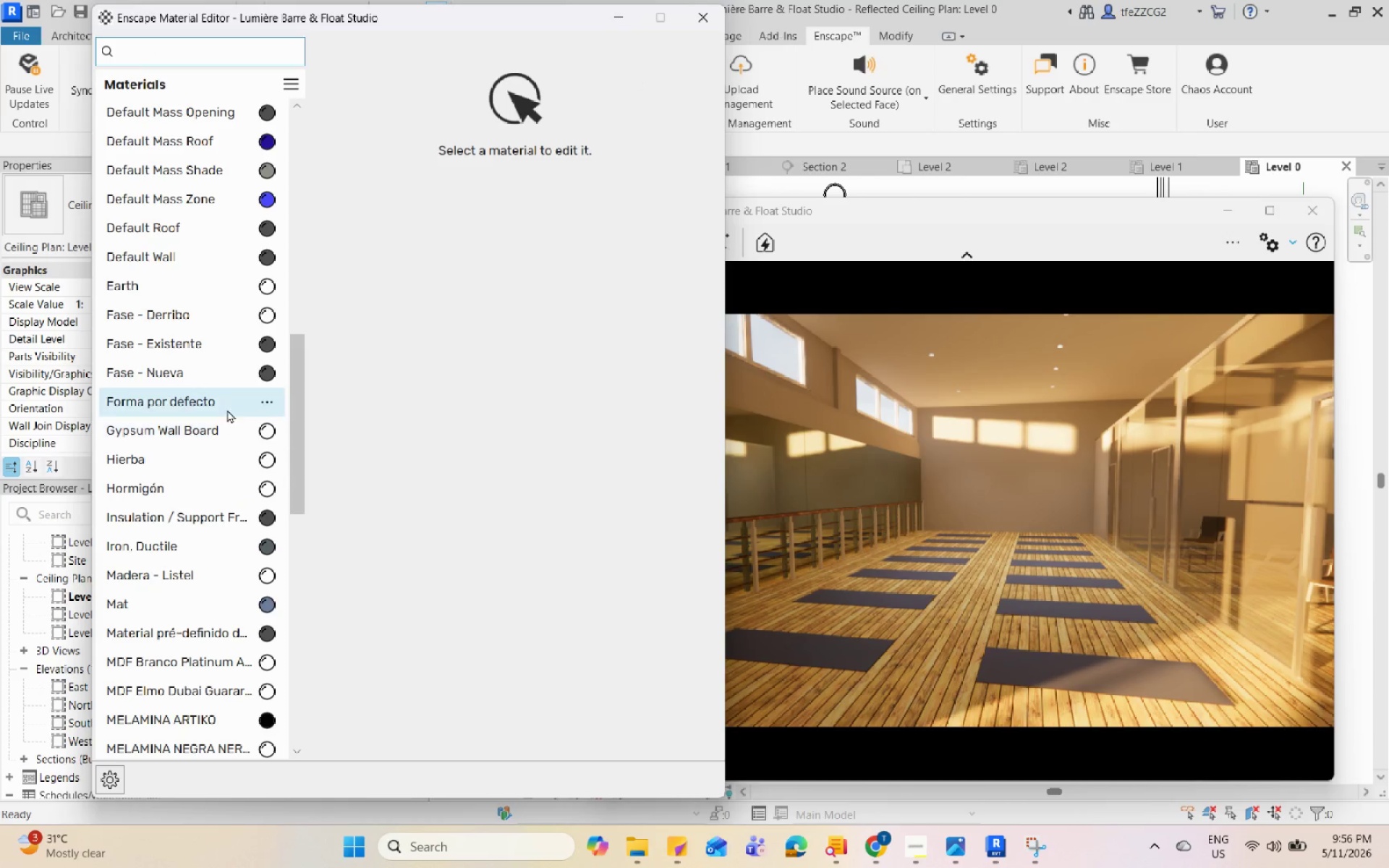 
scroll: coordinate [234, 600], scroll_direction: up, amount: 11.0
 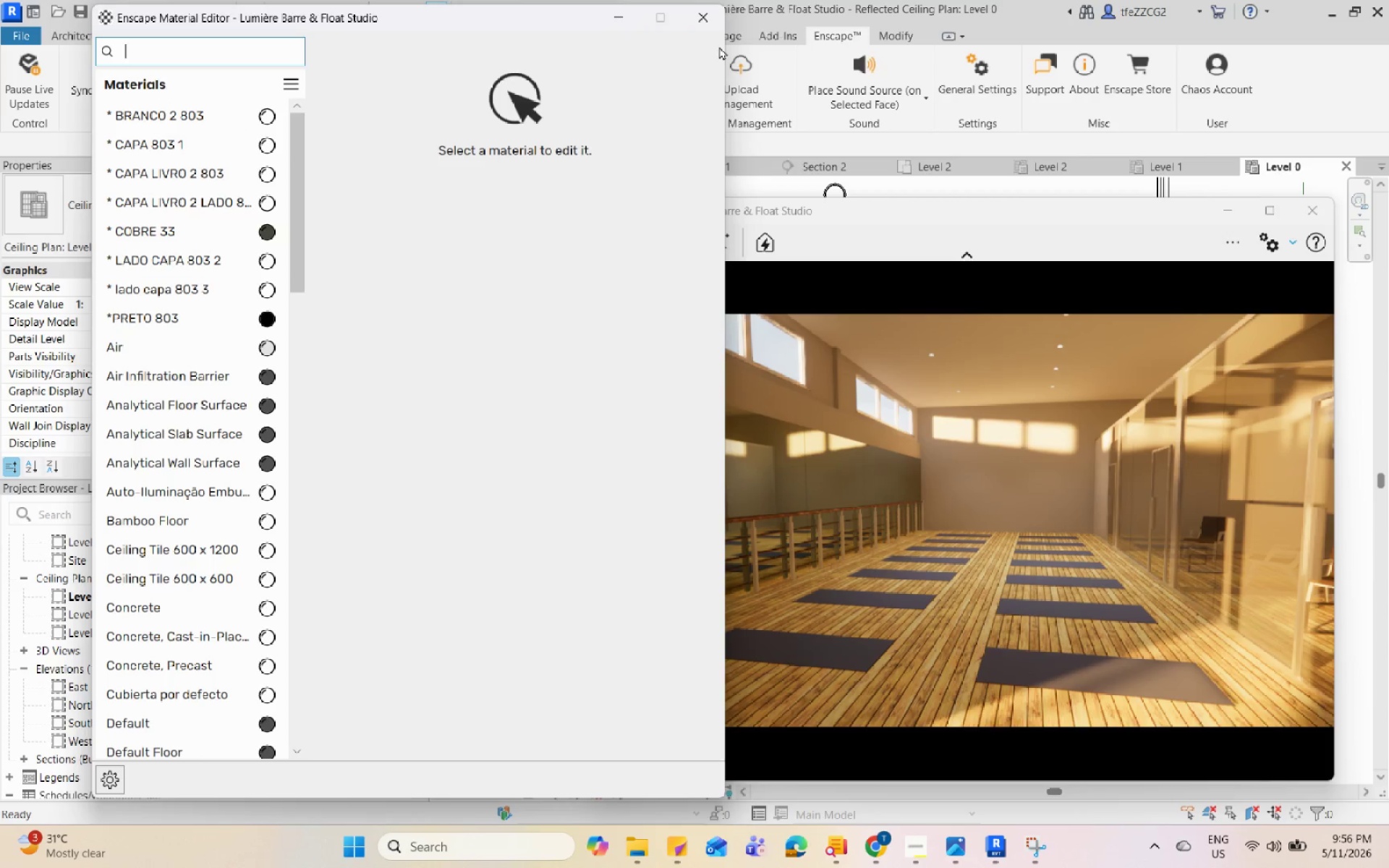 
left_click([710, 22])
 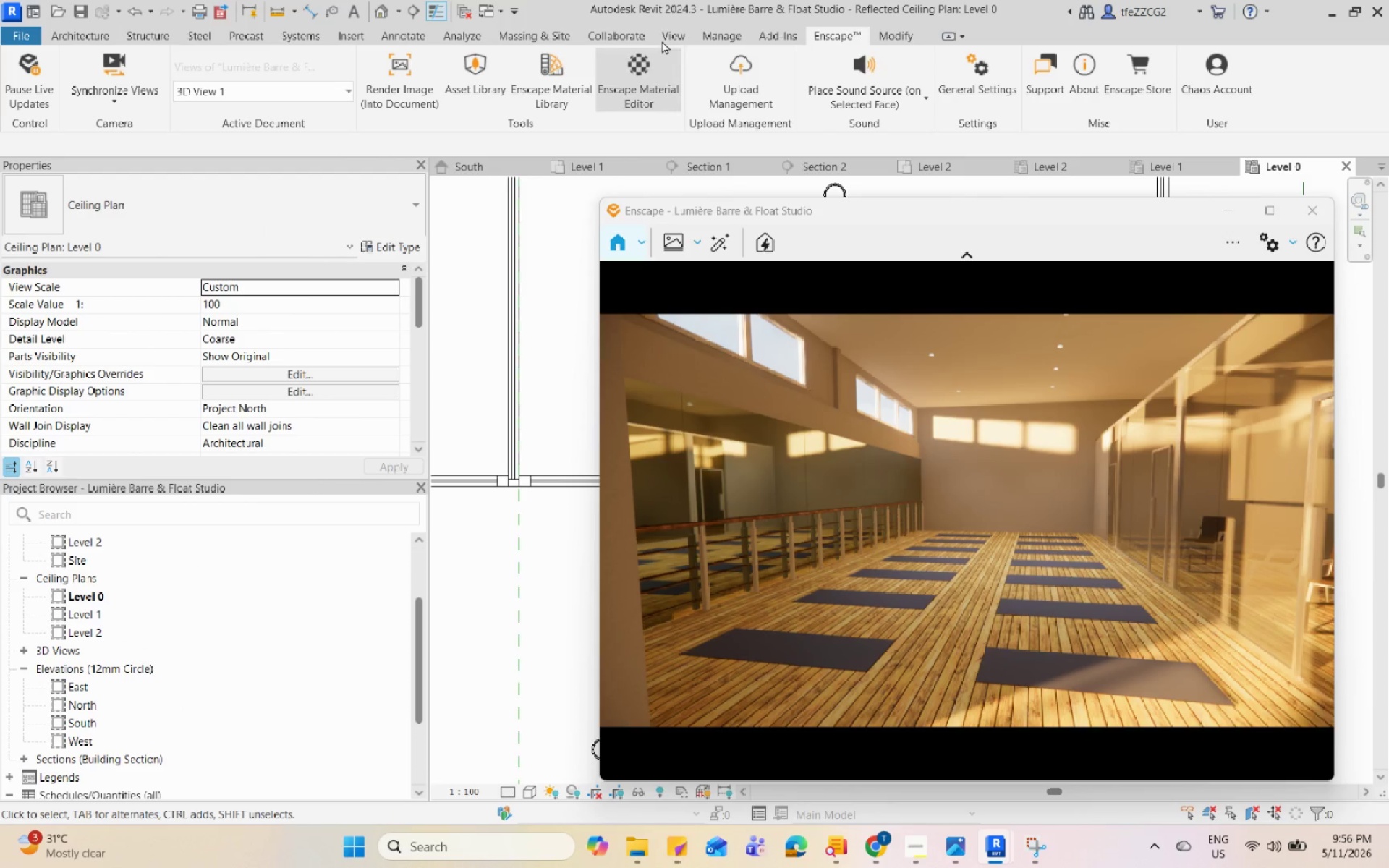 
left_click([879, 41])
 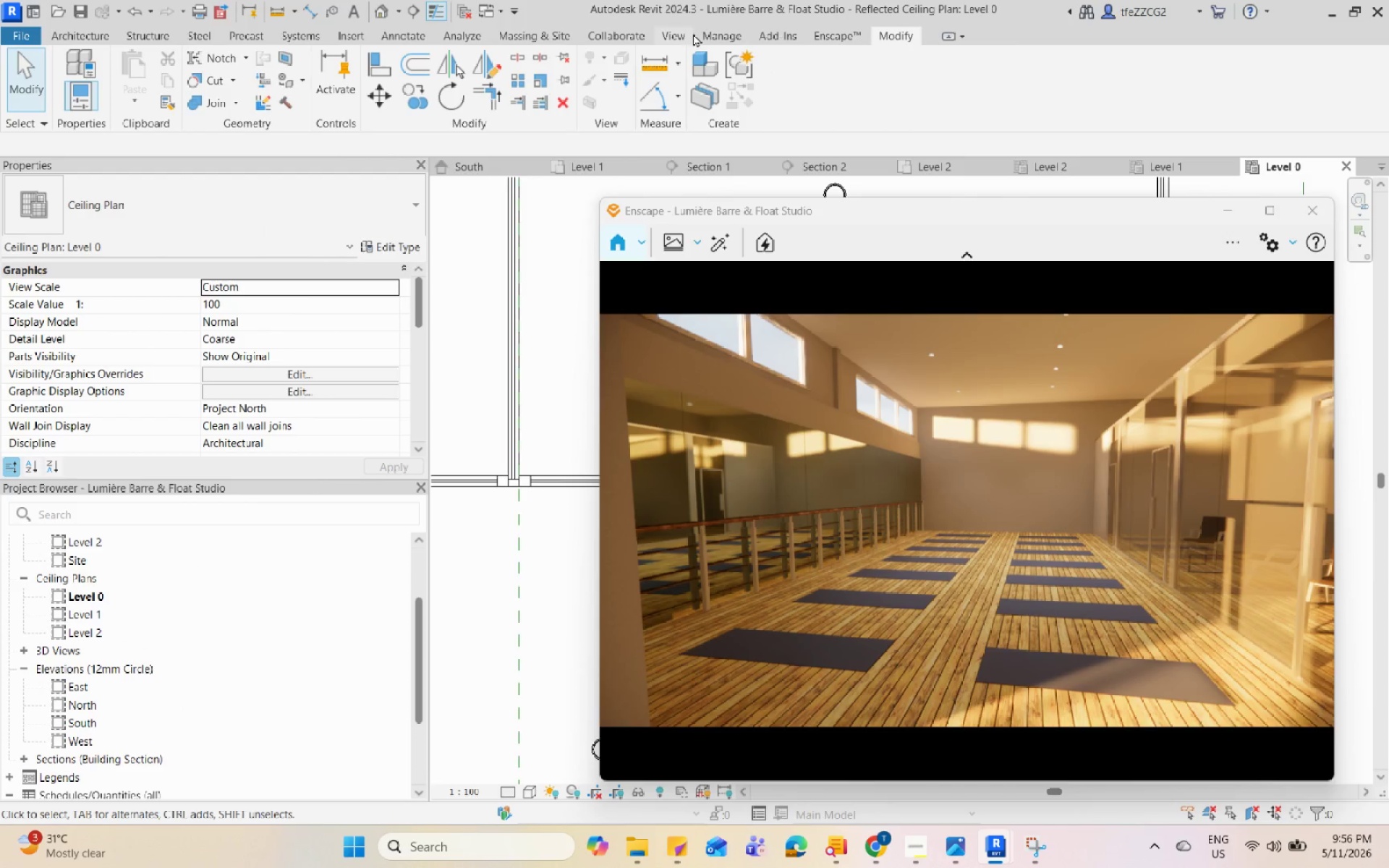 
left_click([704, 33])
 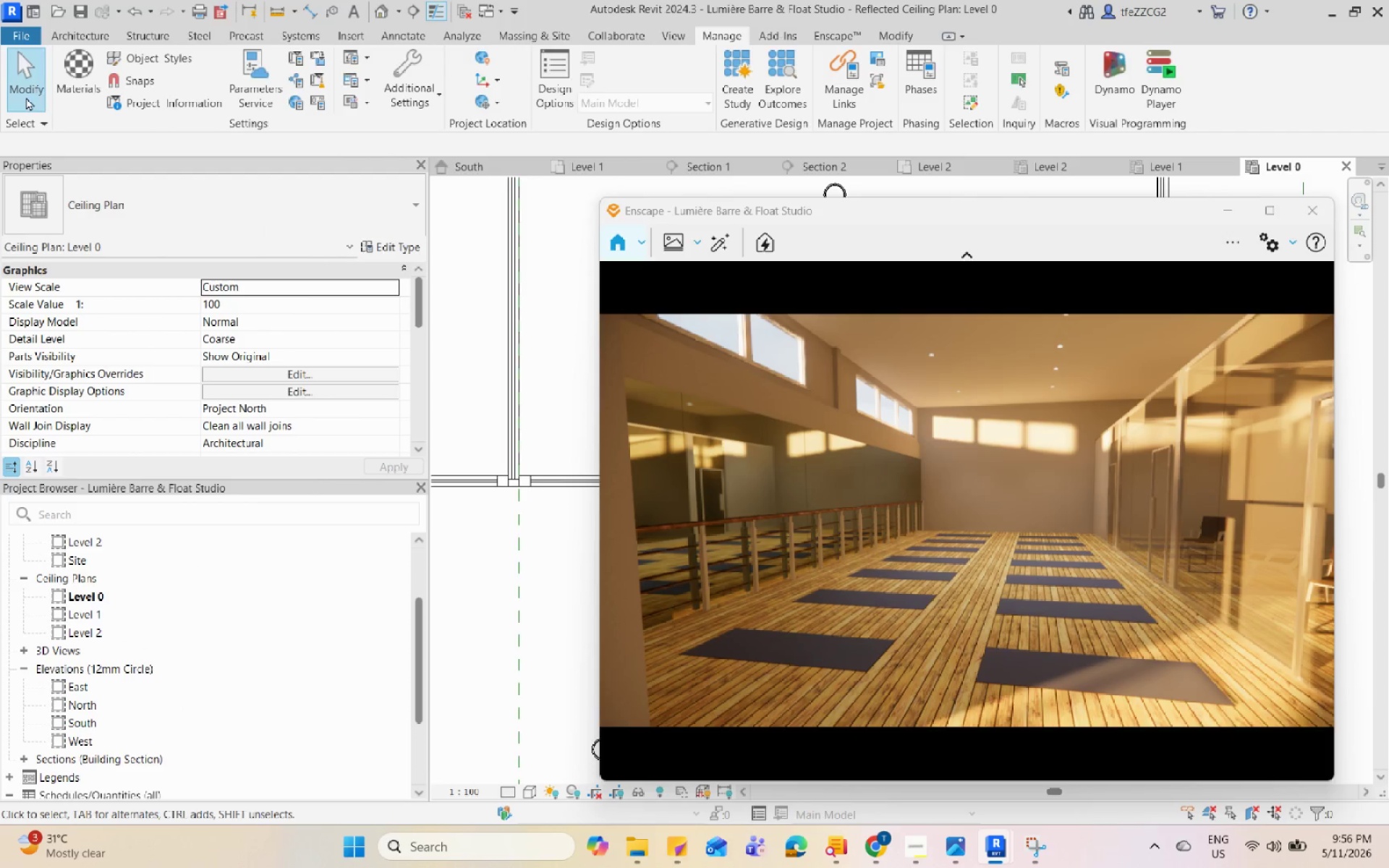 
left_click([79, 82])
 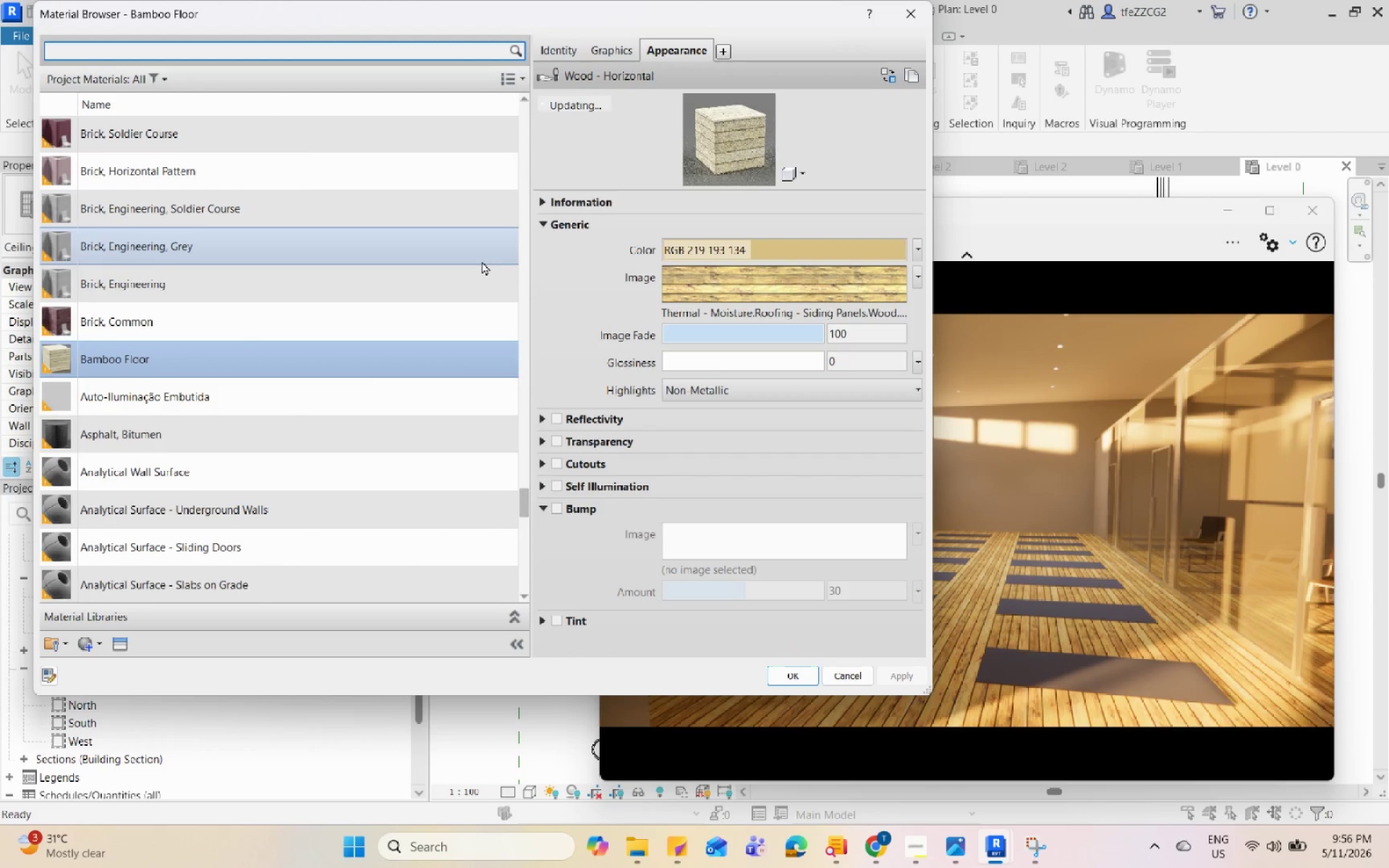 
scroll: coordinate [371, 354], scroll_direction: up, amount: 24.0
 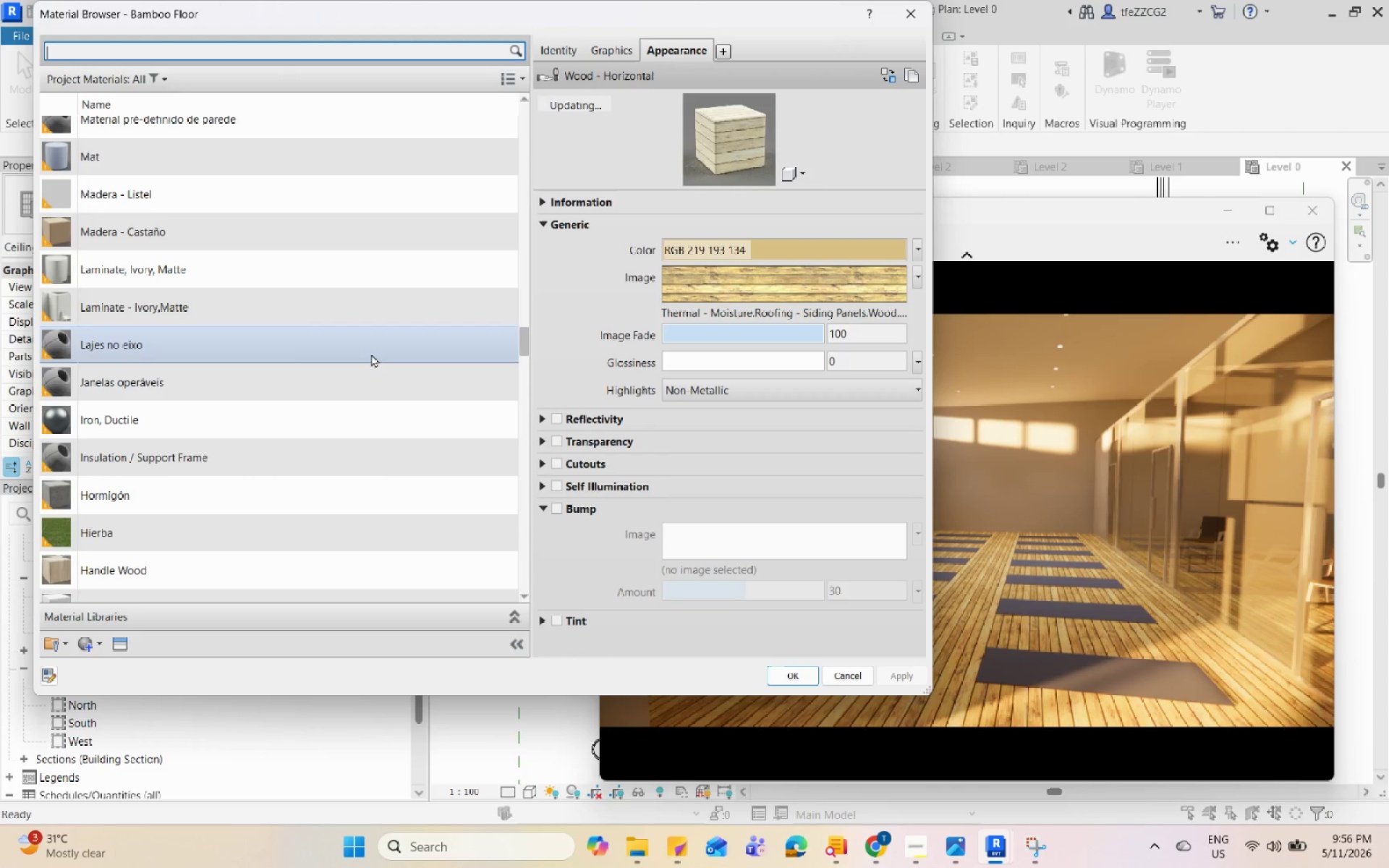 
scroll: coordinate [371, 354], scroll_direction: down, amount: 4.0
 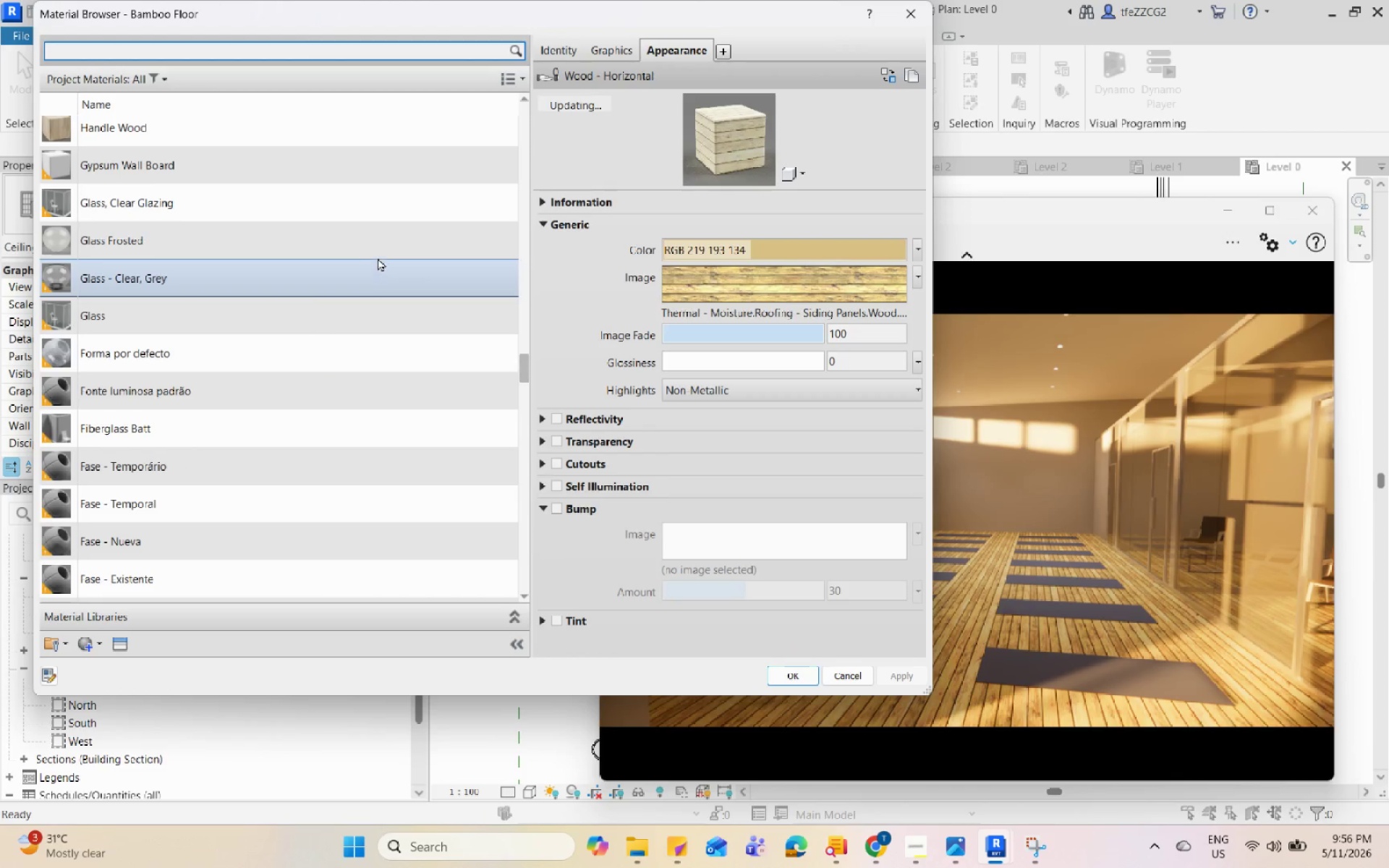 
left_click([381, 234])
 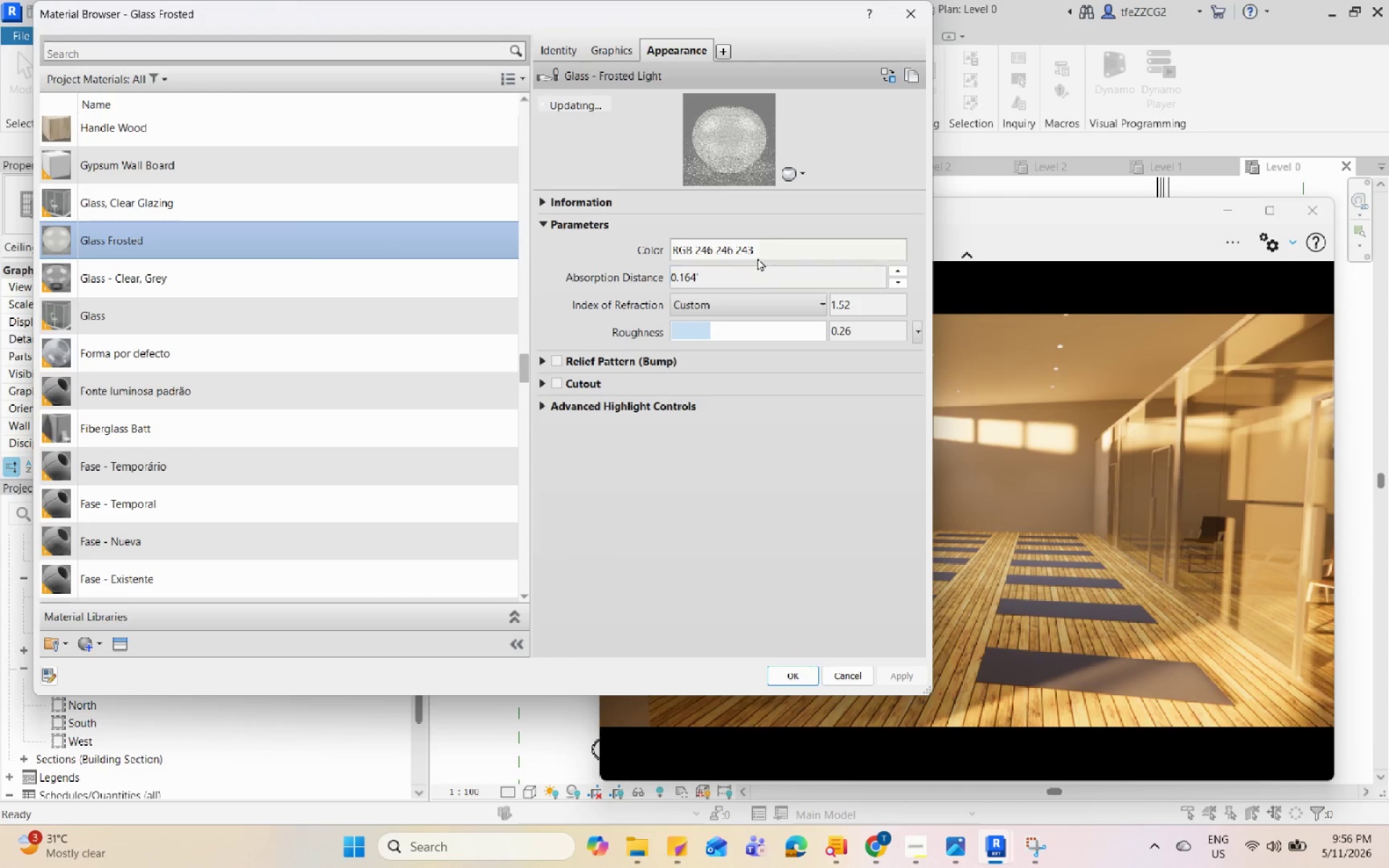 
left_click([768, 273])
 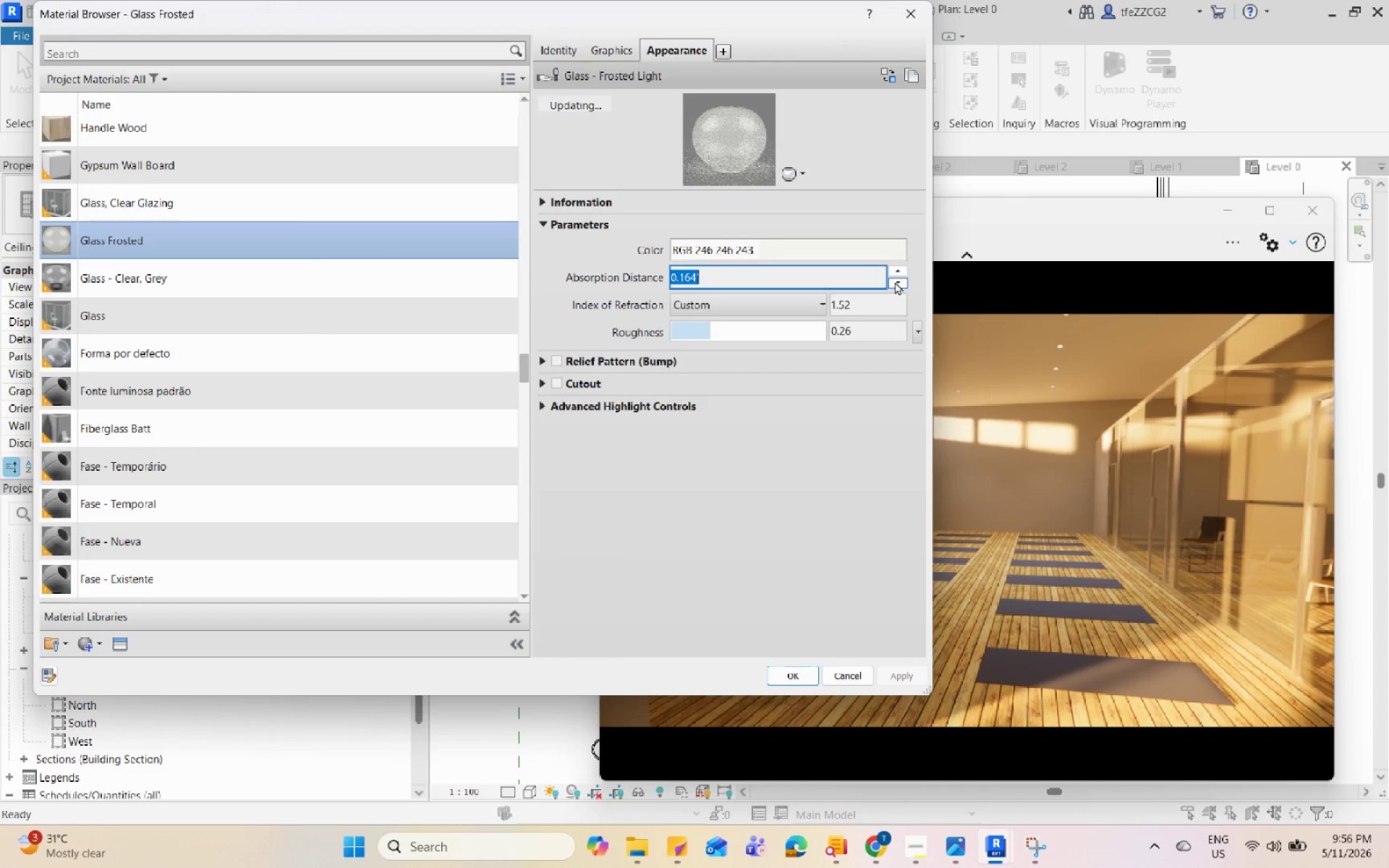 
double_click([899, 268])
 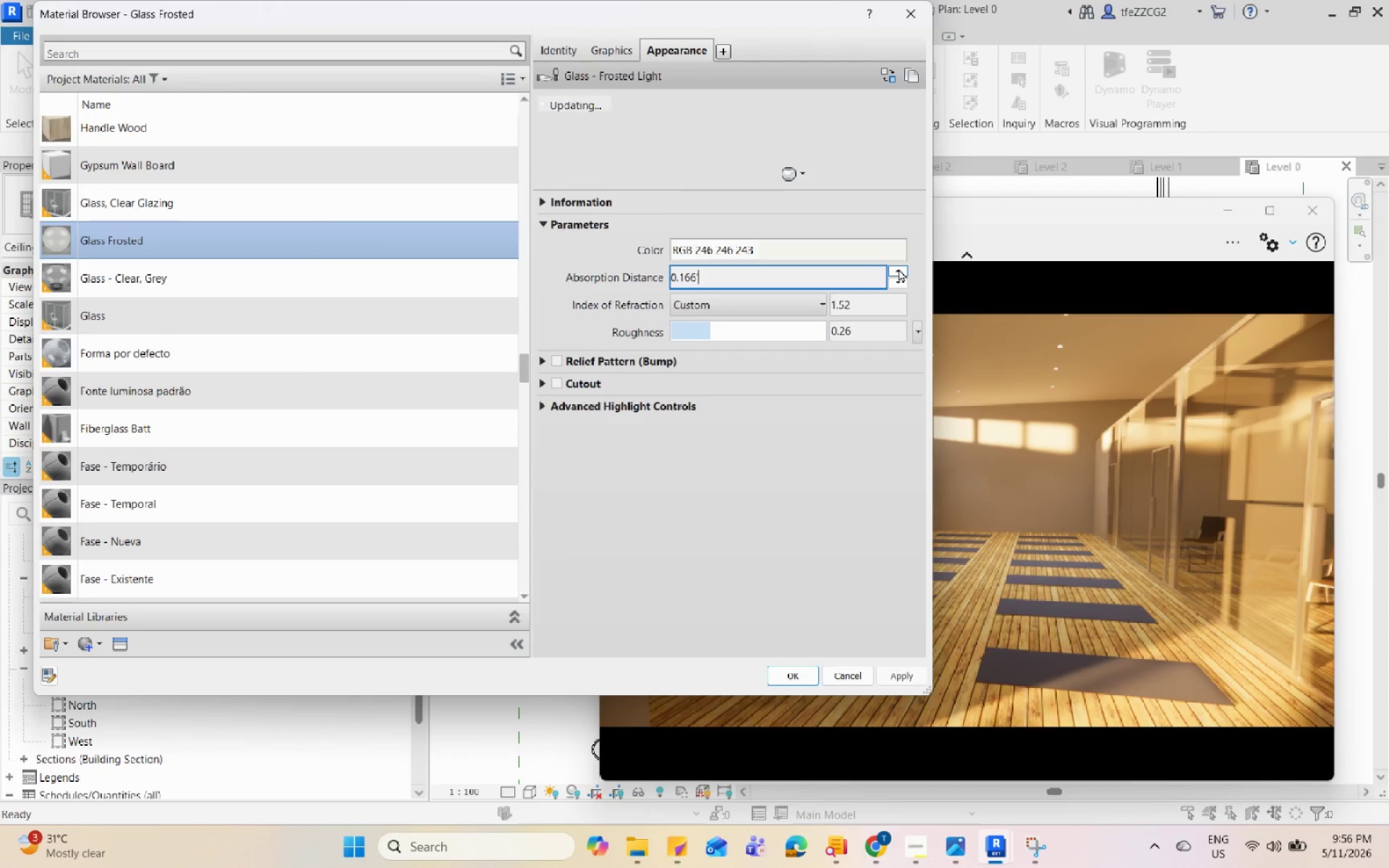 
triple_click([899, 268])
 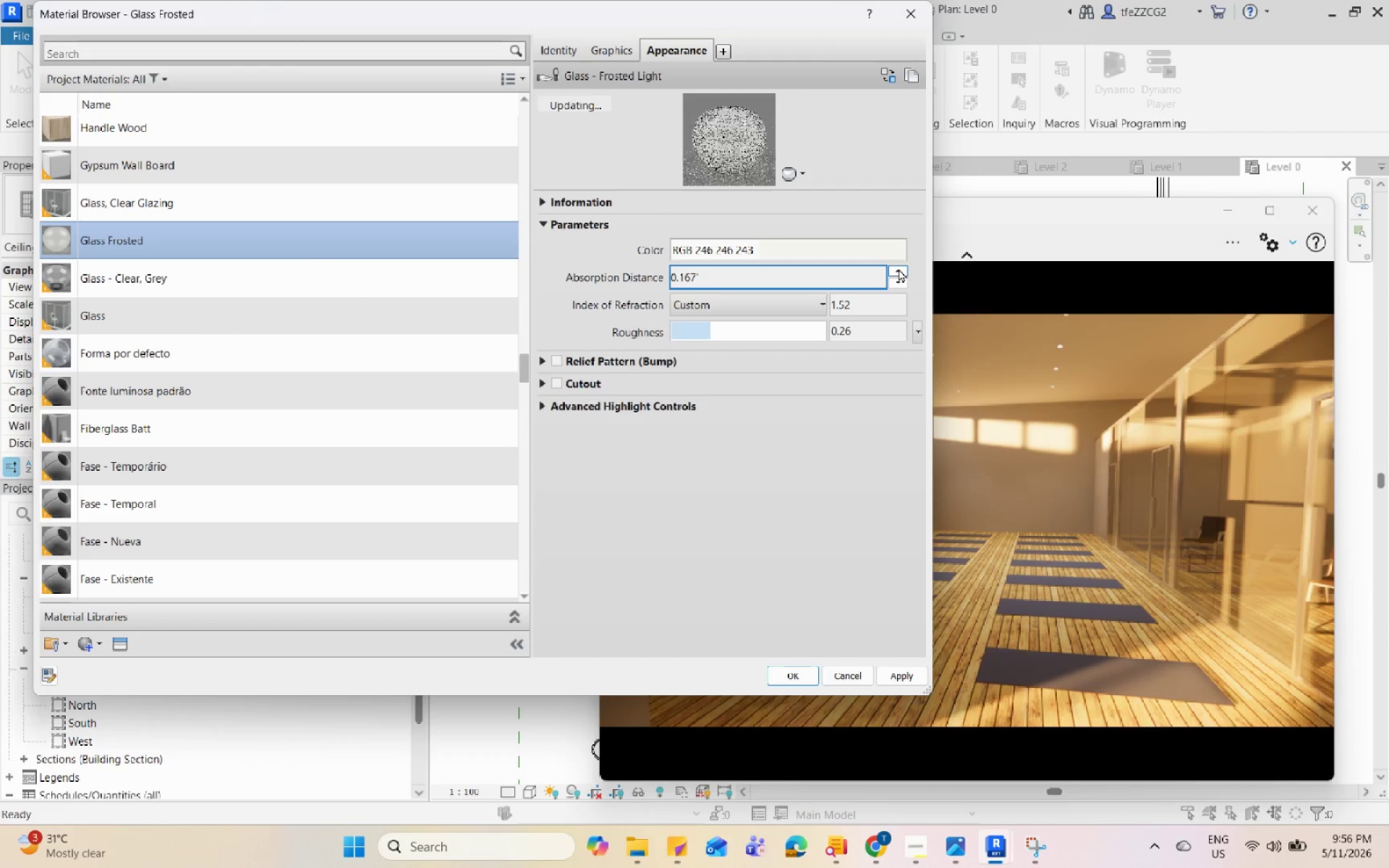 
double_click([899, 268])
 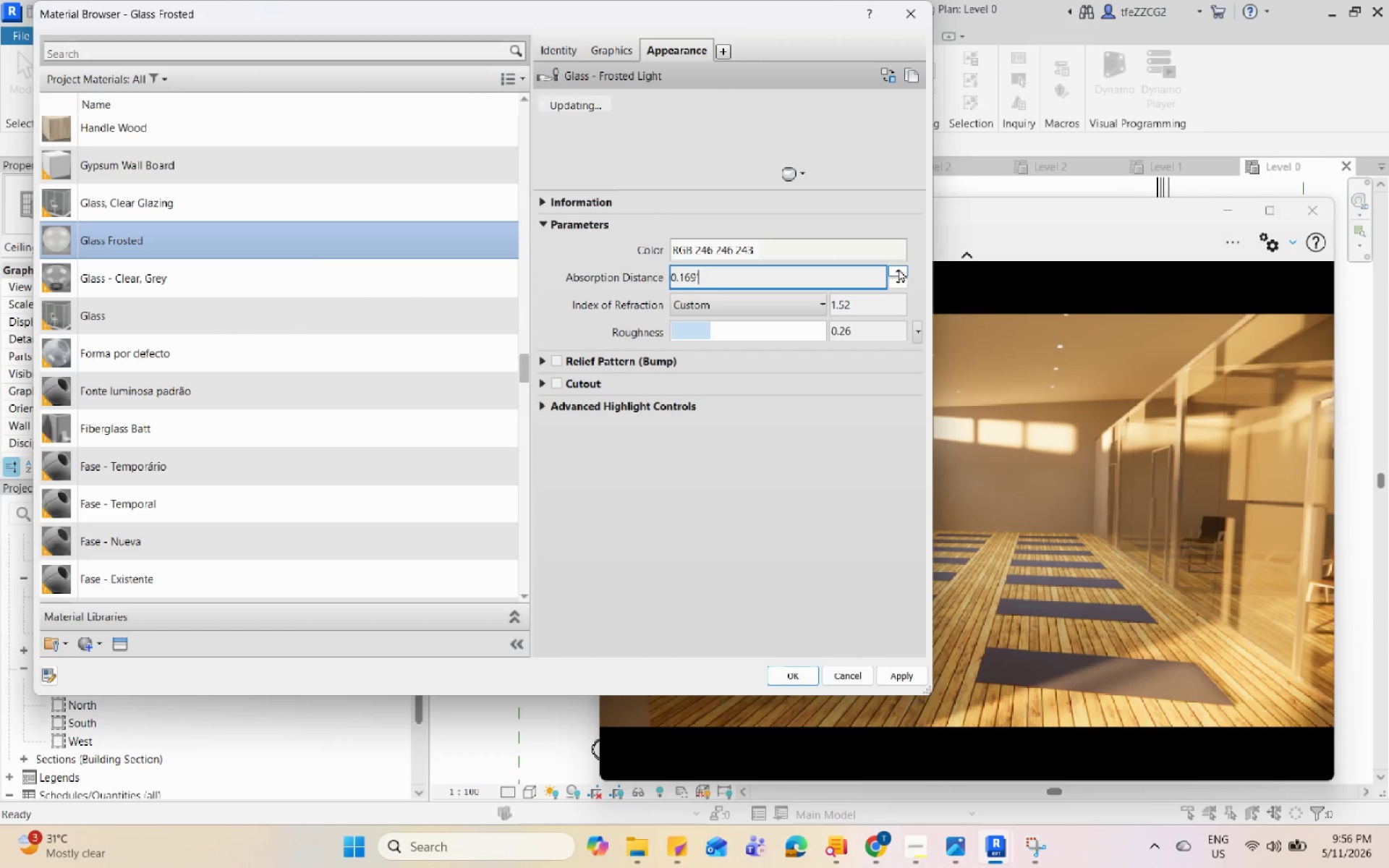 
triple_click([899, 268])
 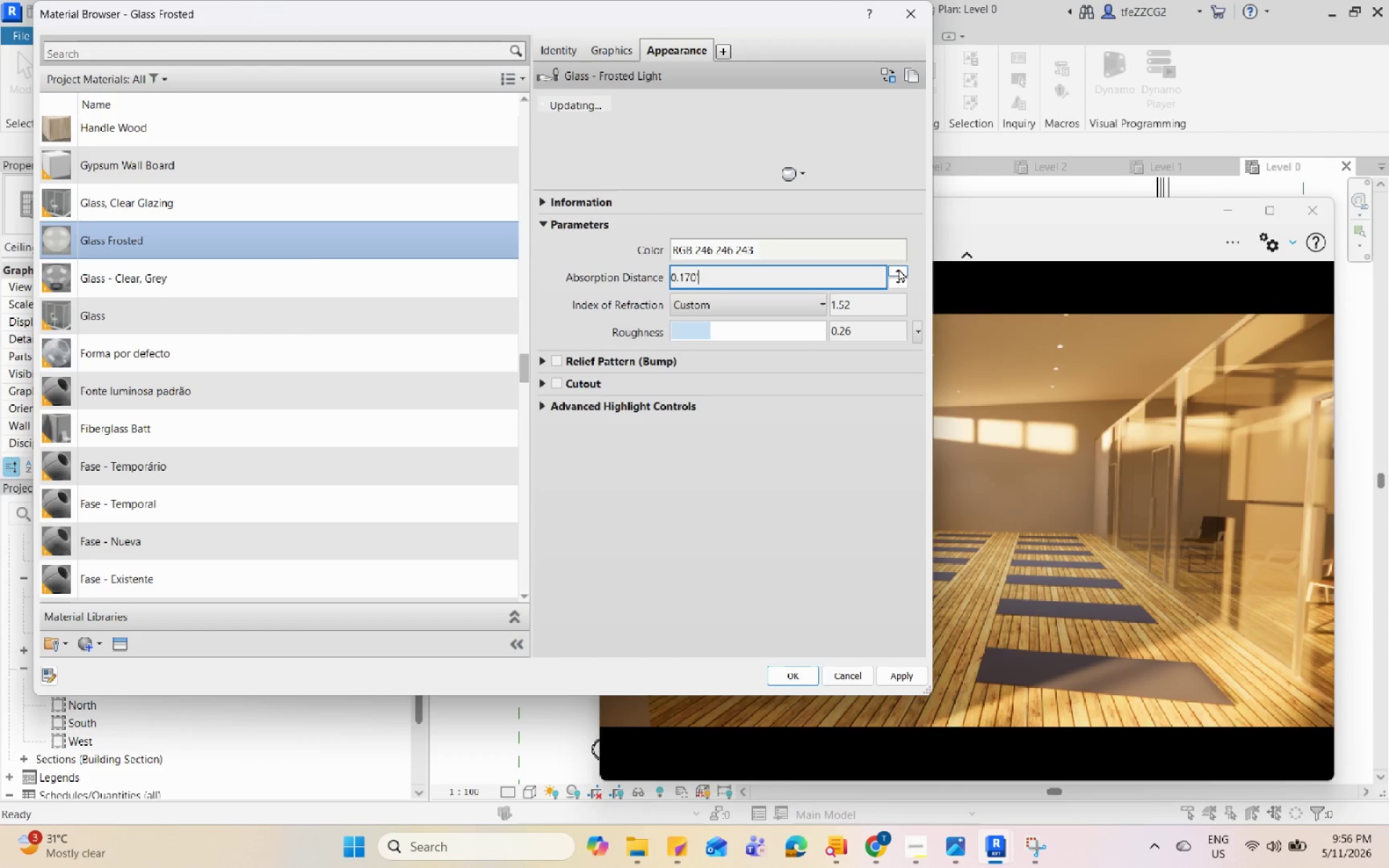 
triple_click([899, 268])
 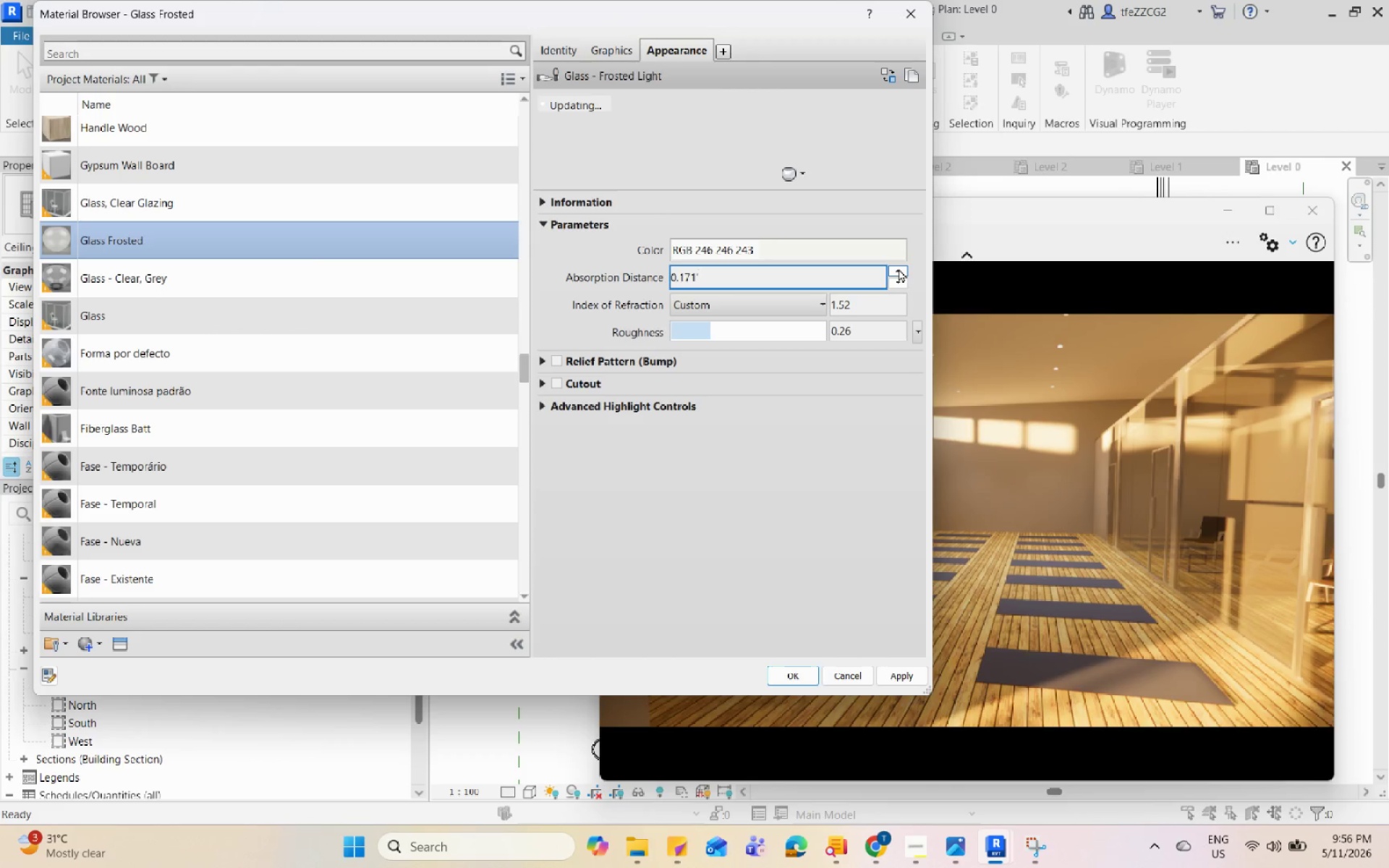 
triple_click([899, 268])
 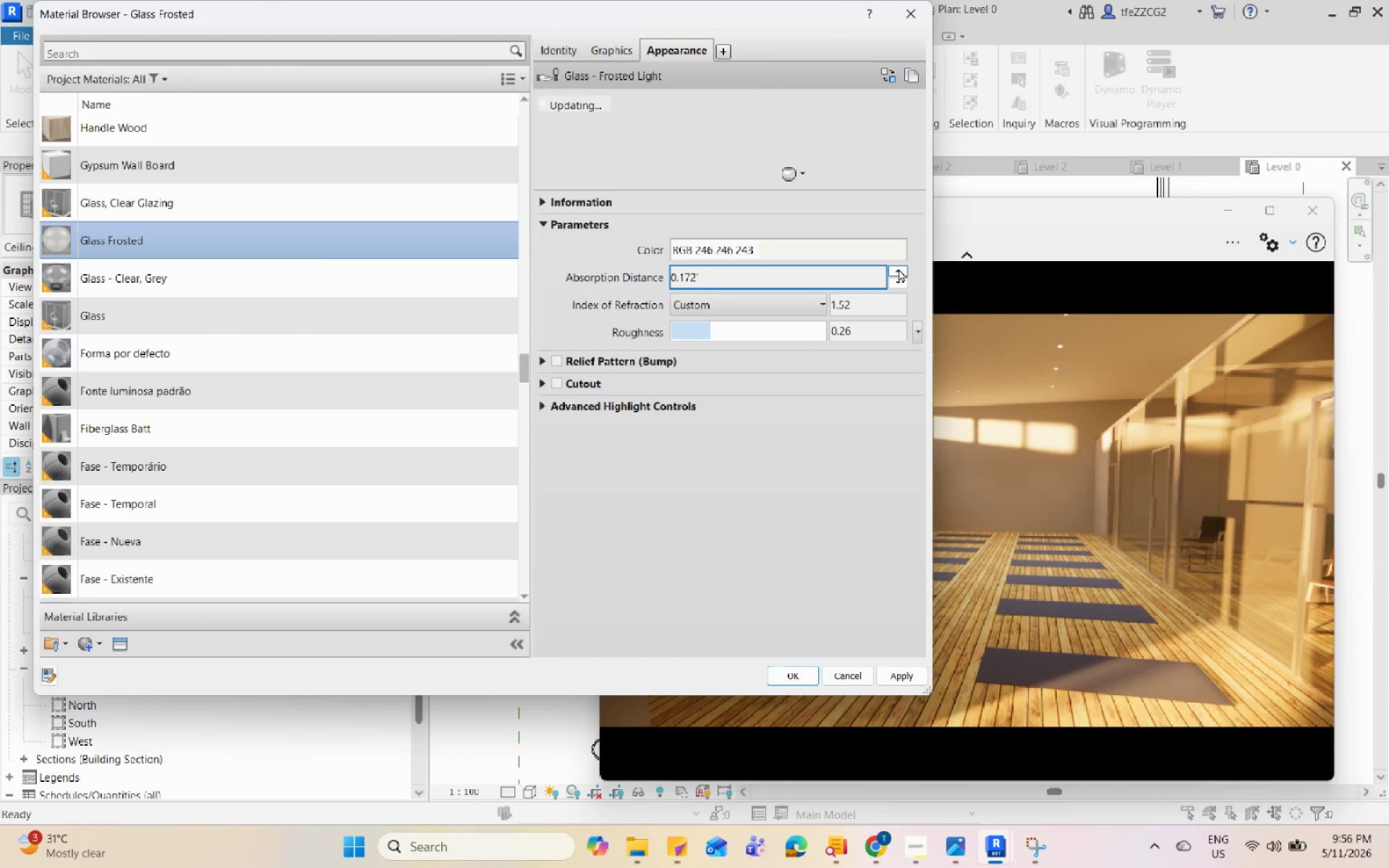 
triple_click([899, 268])
 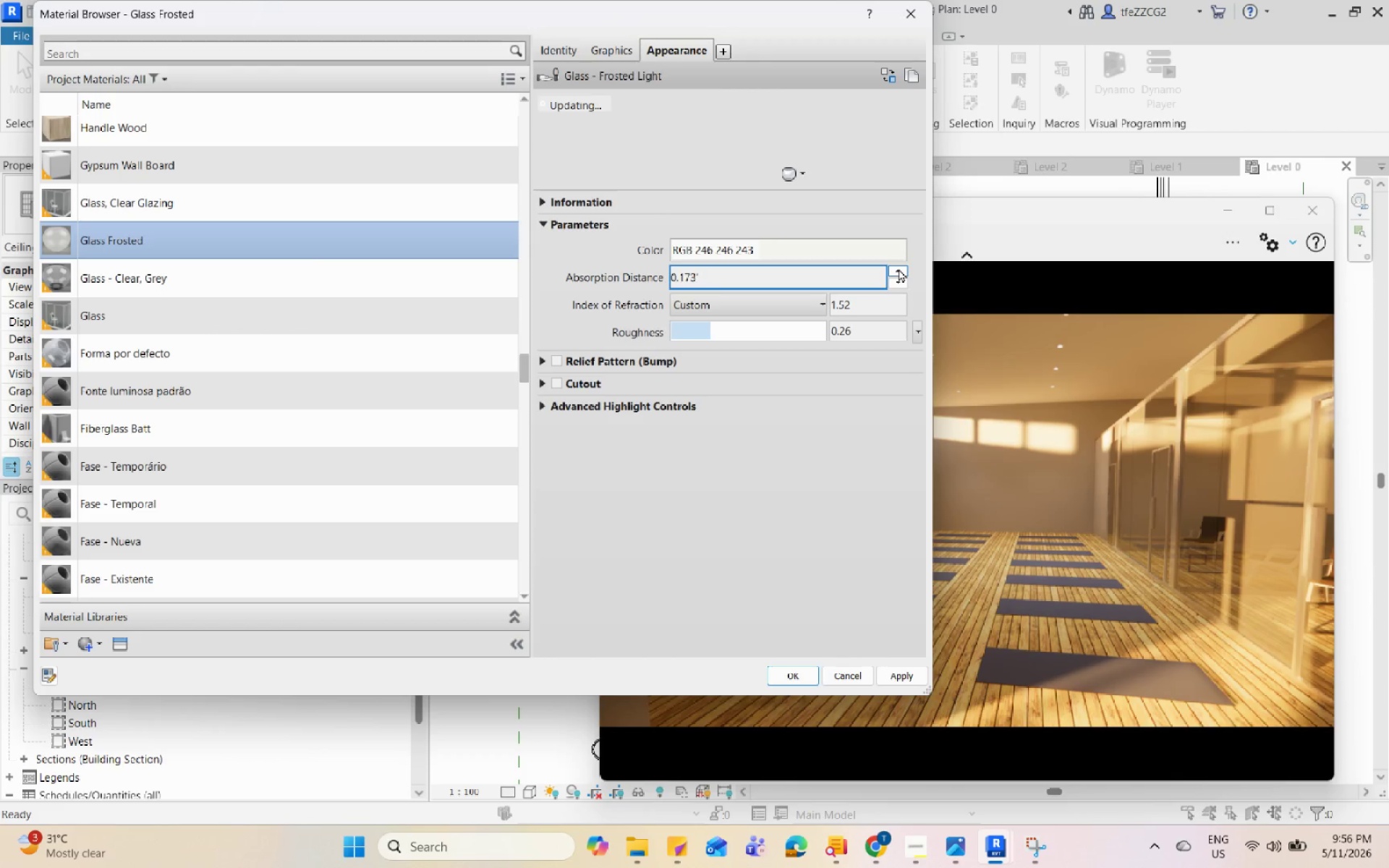 
triple_click([899, 268])
 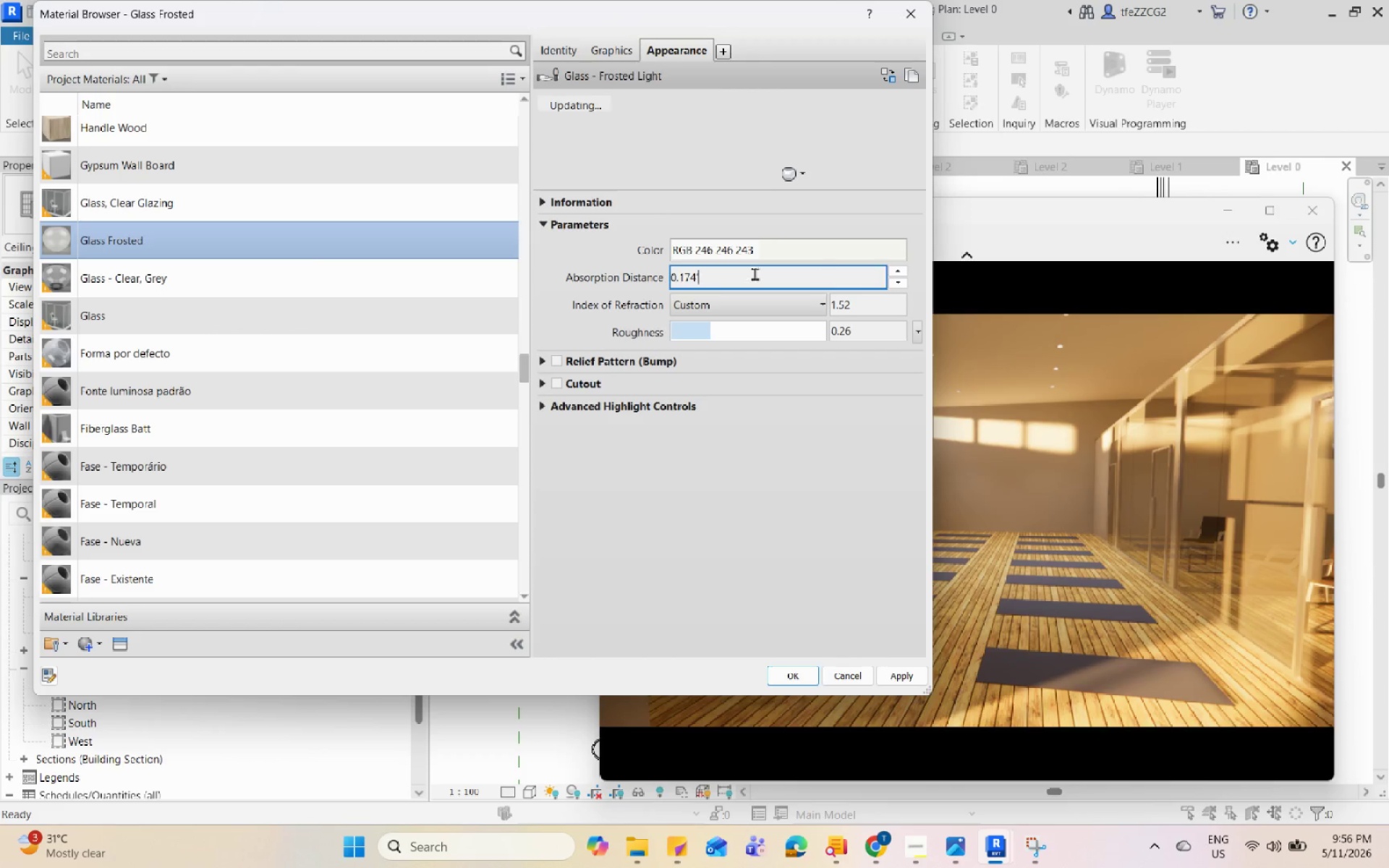 
left_click_drag(start_coordinate=[753, 273], to_coordinate=[631, 273])
 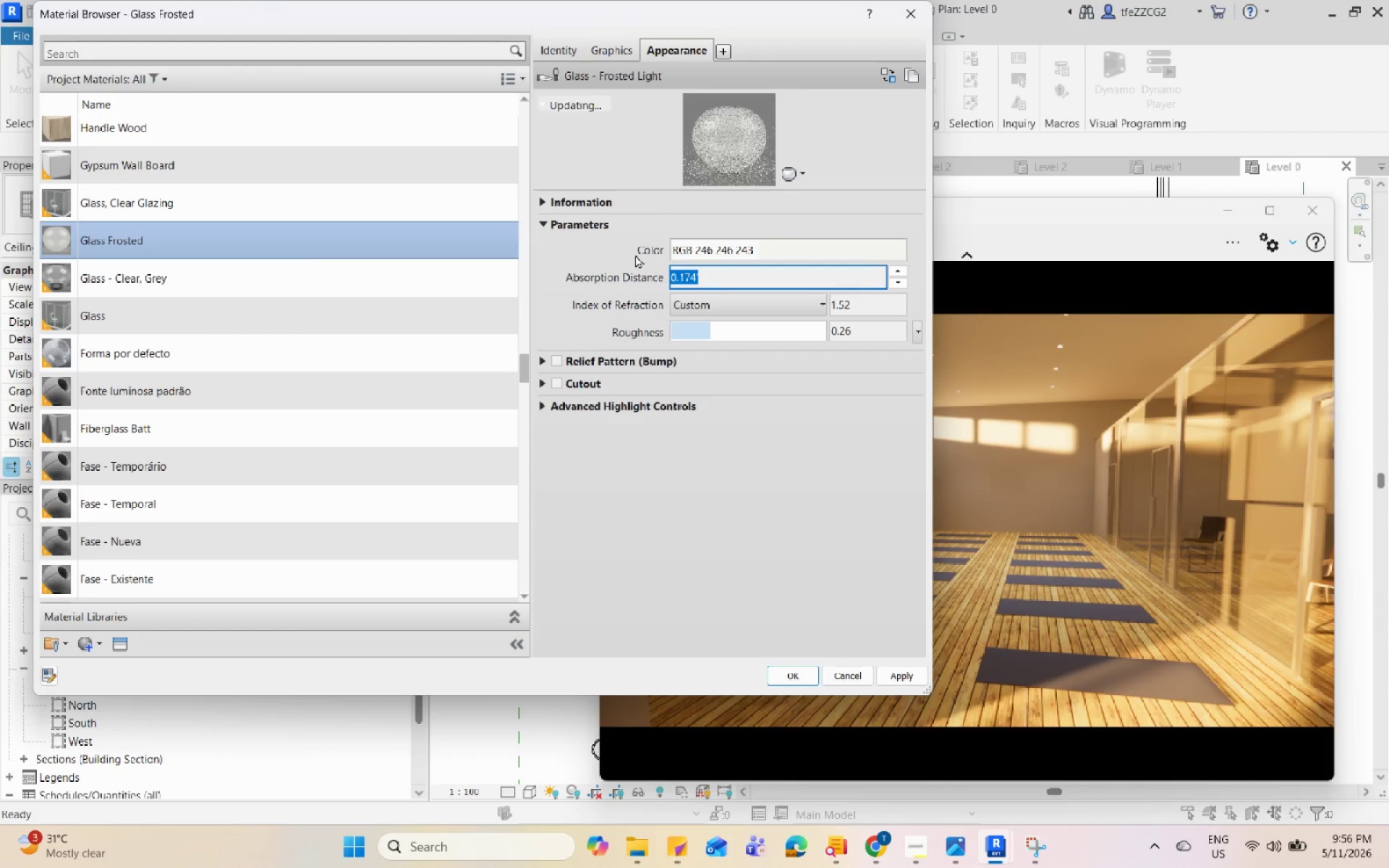 
key(Numpad2)
 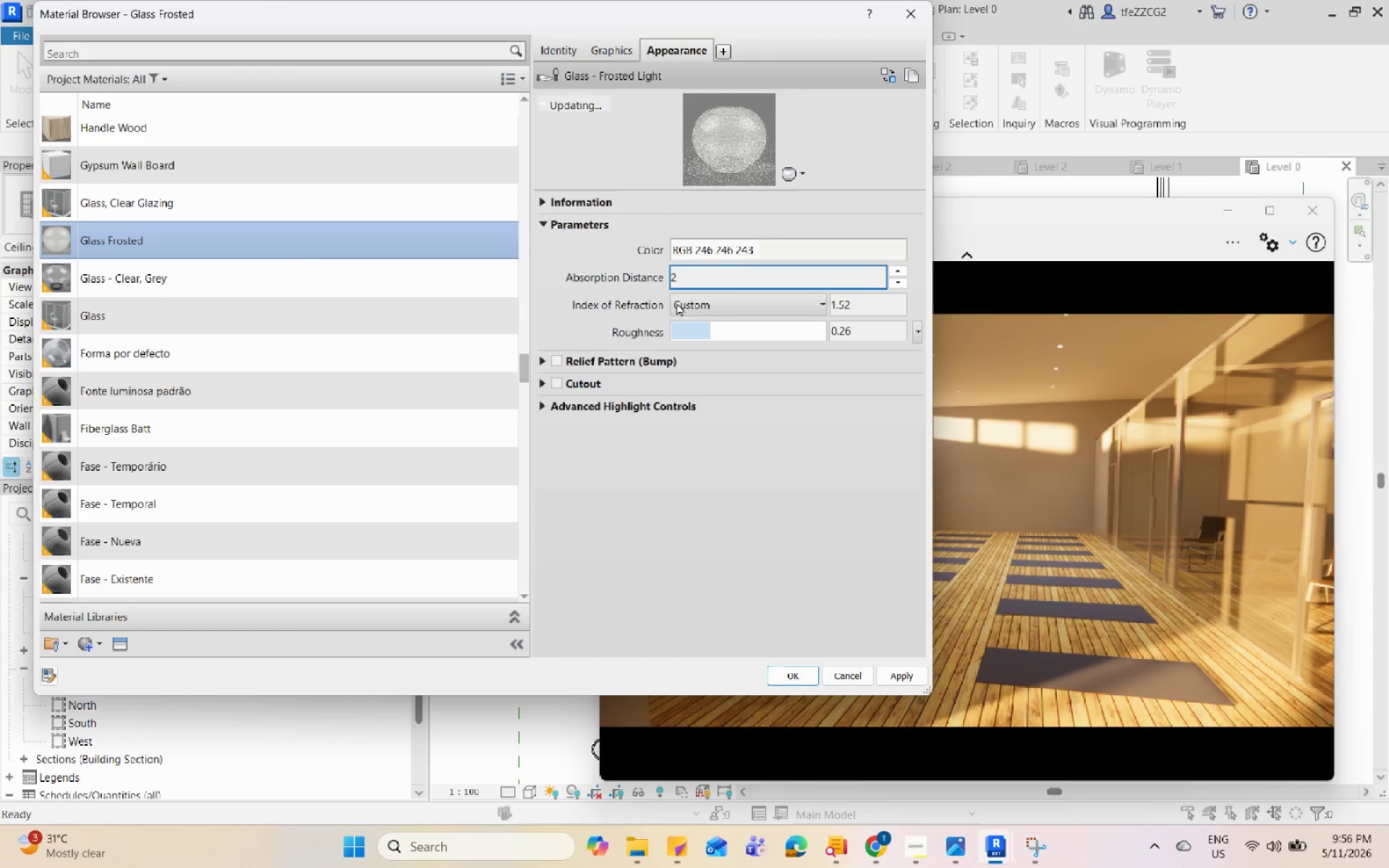 
left_click([786, 488])
 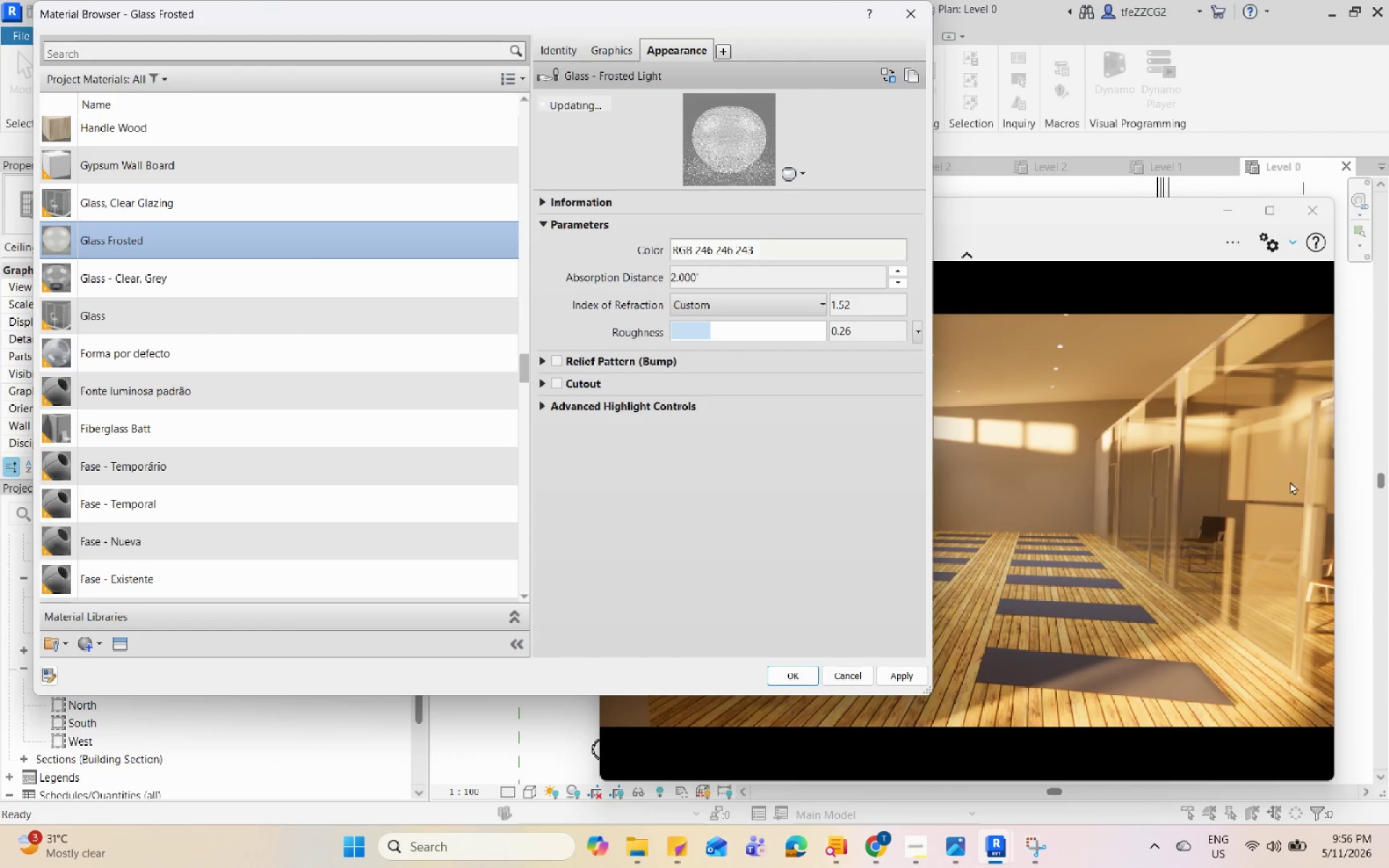 
left_click([892, 670])
 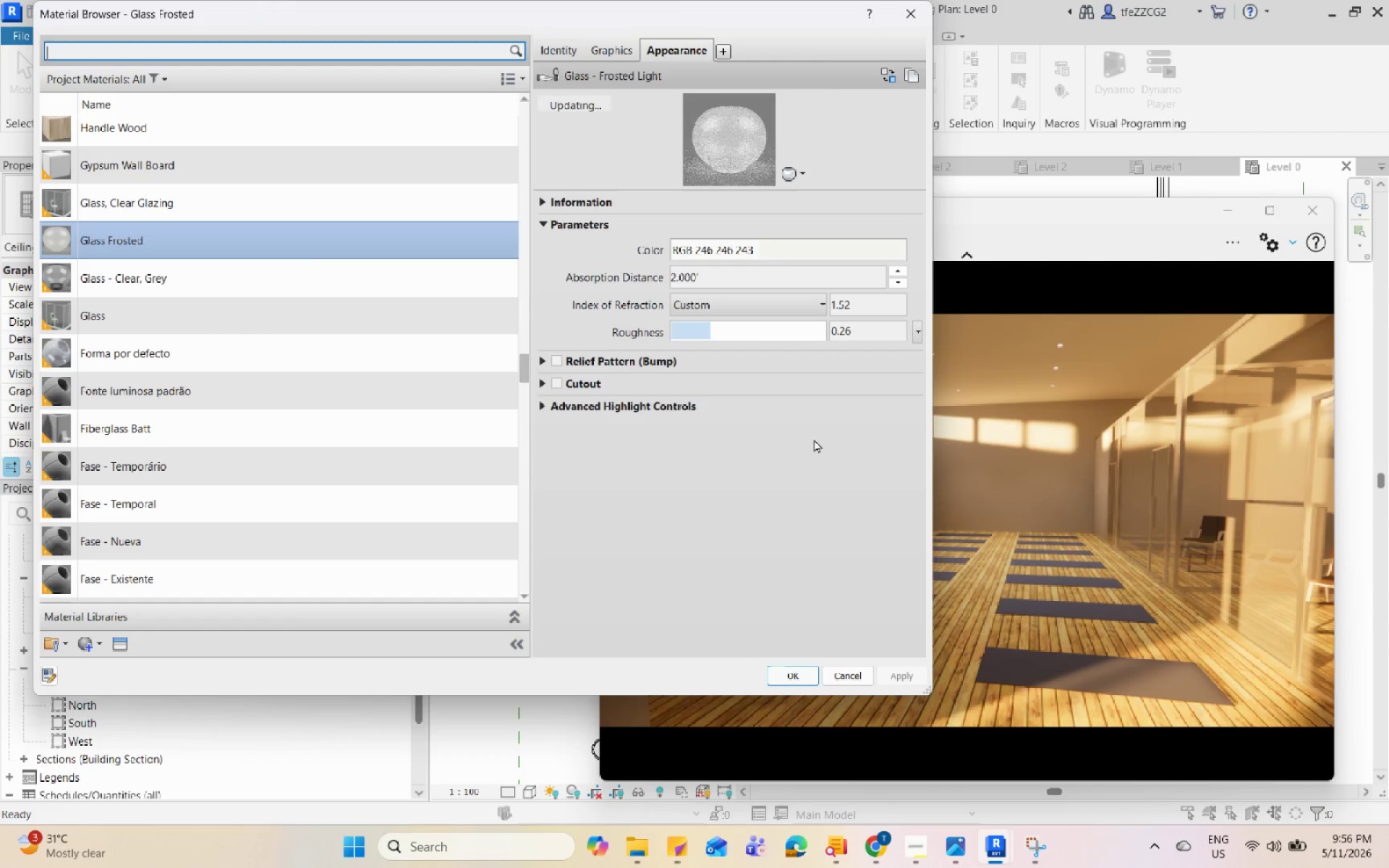 
left_click_drag(start_coordinate=[708, 279], to_coordinate=[589, 288])
 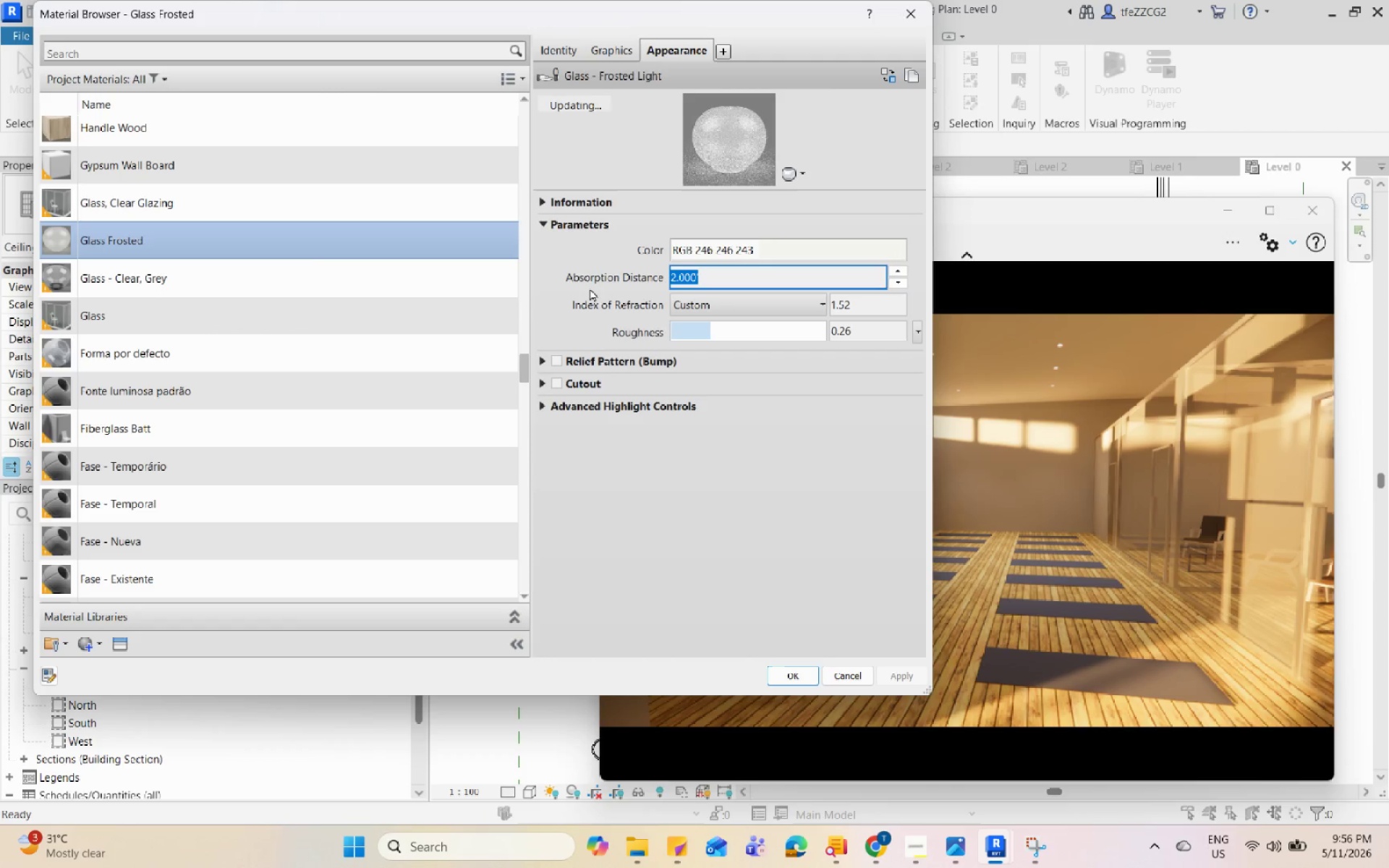 
key(Numpad1)
 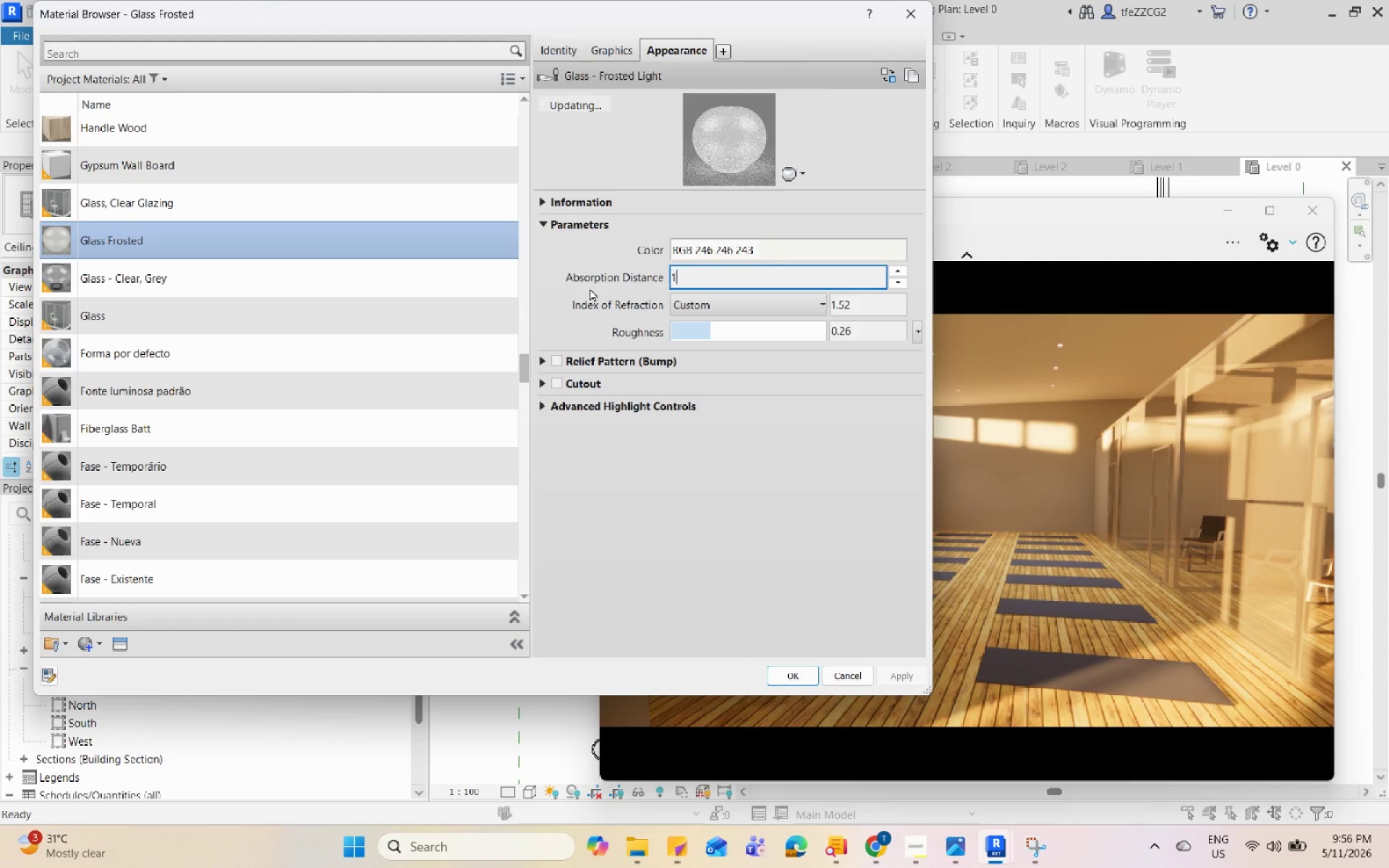 
key(Numpad0)
 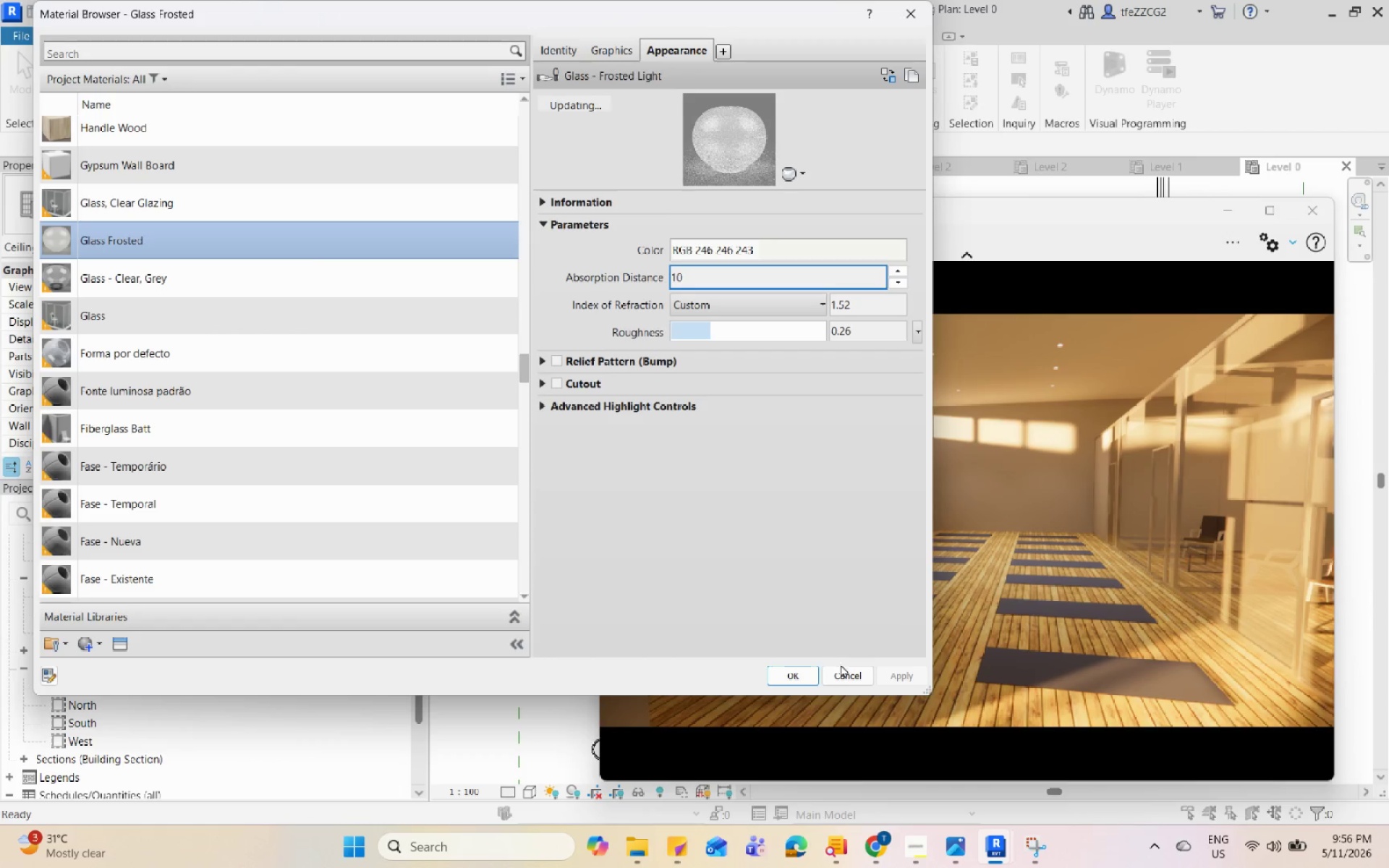 
left_click([792, 506])
 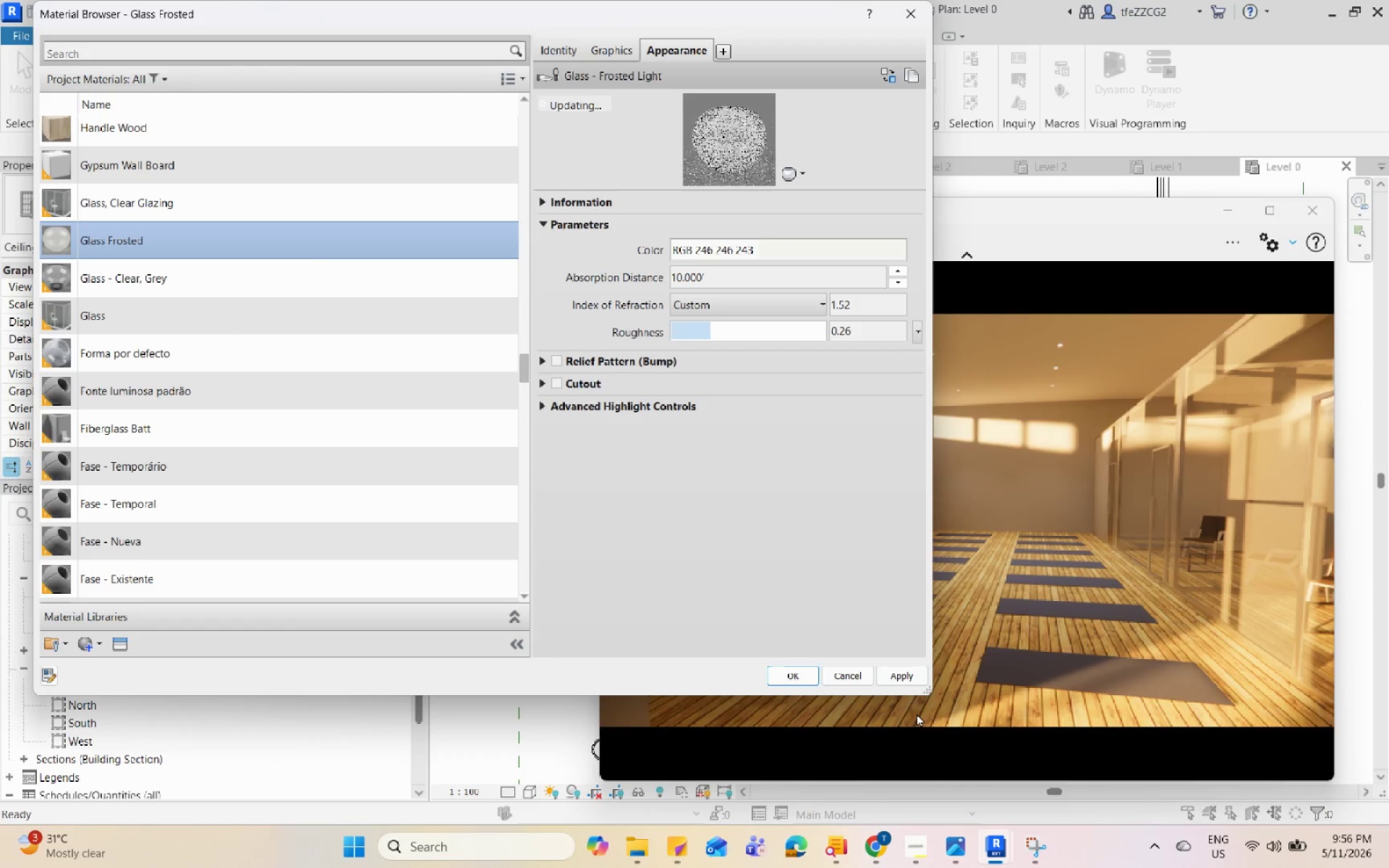 
left_click([909, 678])
 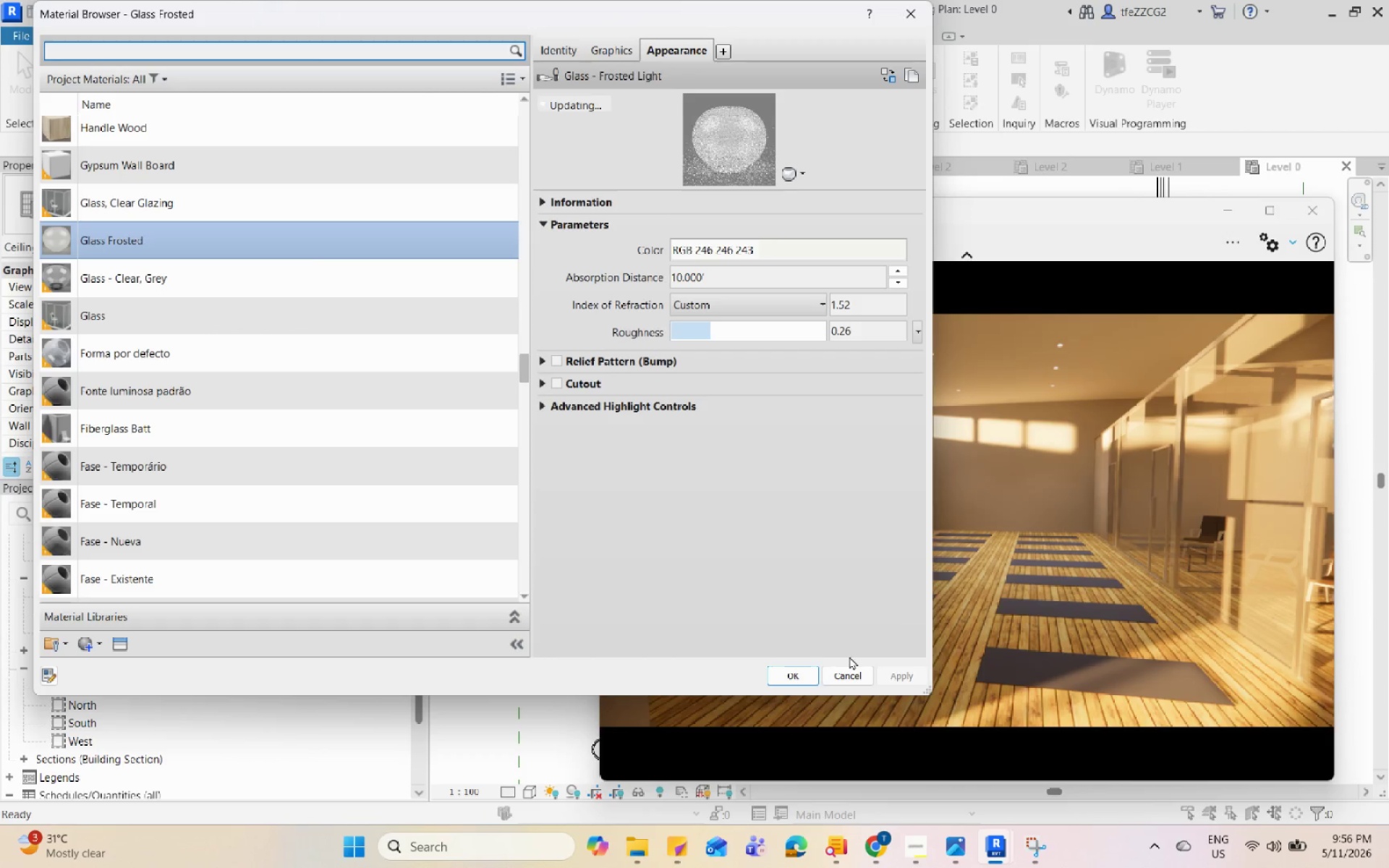 
left_click([798, 675])
 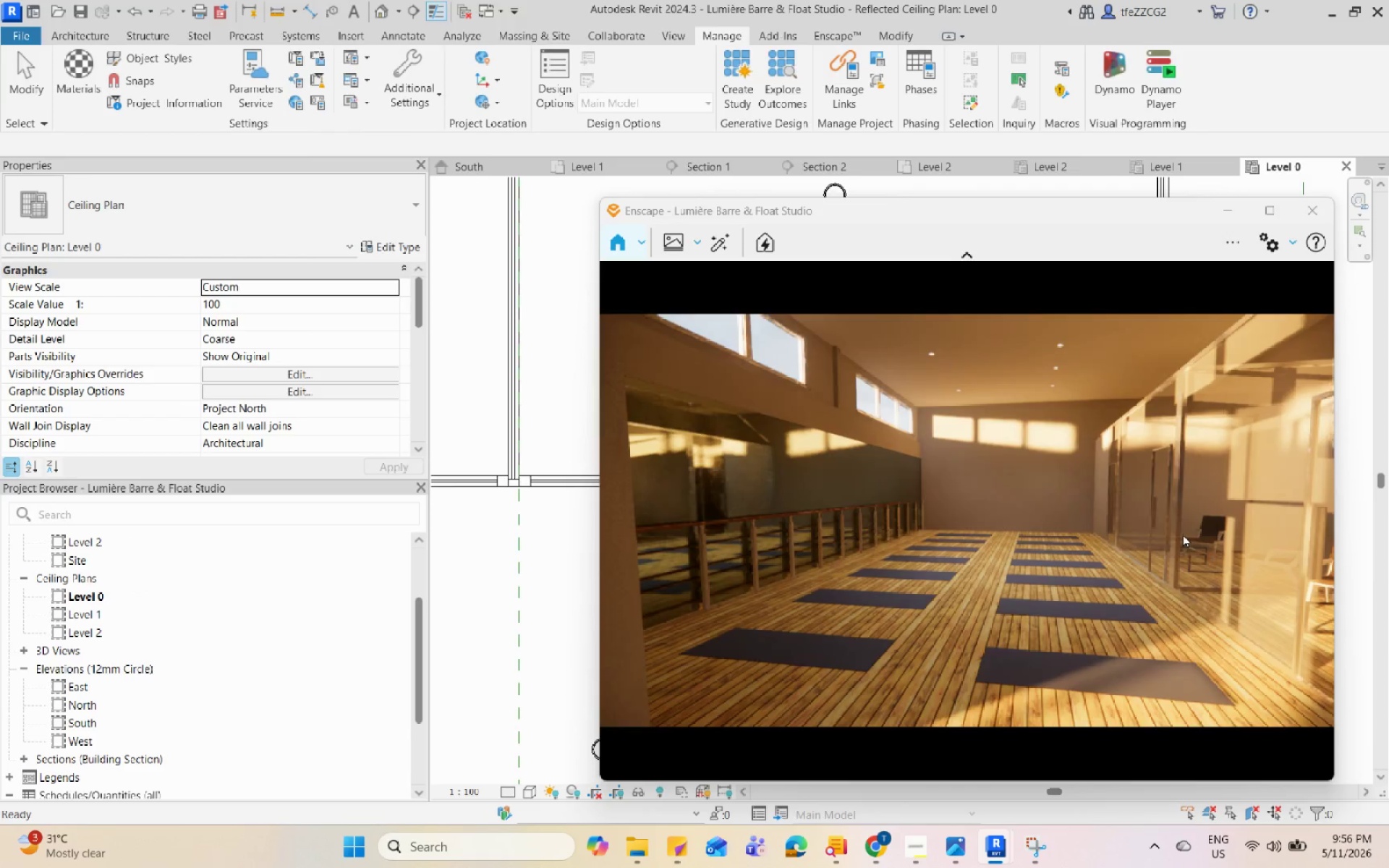 
left_click([1185, 532])
 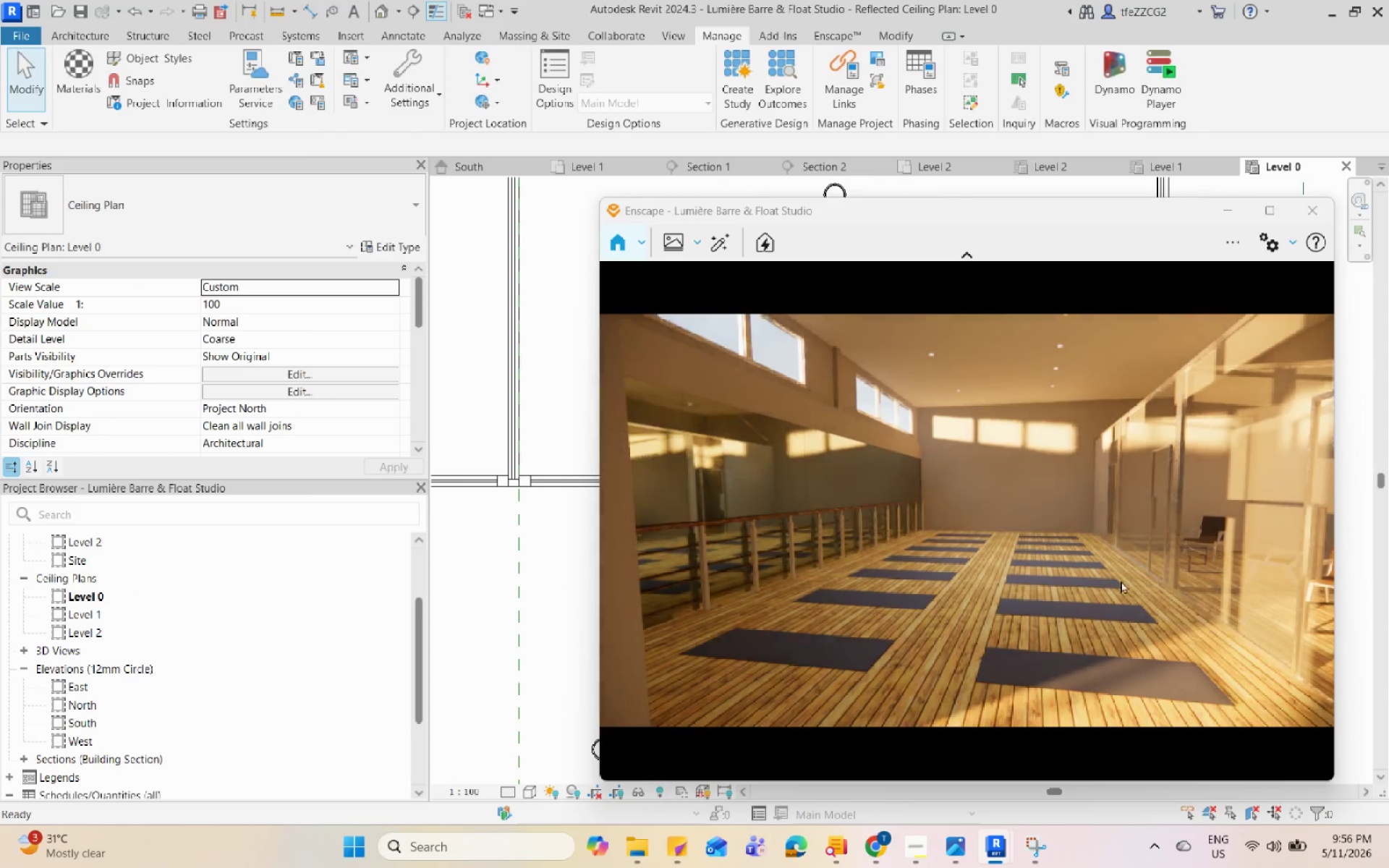 
left_click_drag(start_coordinate=[1072, 590], to_coordinate=[1246, 456])
 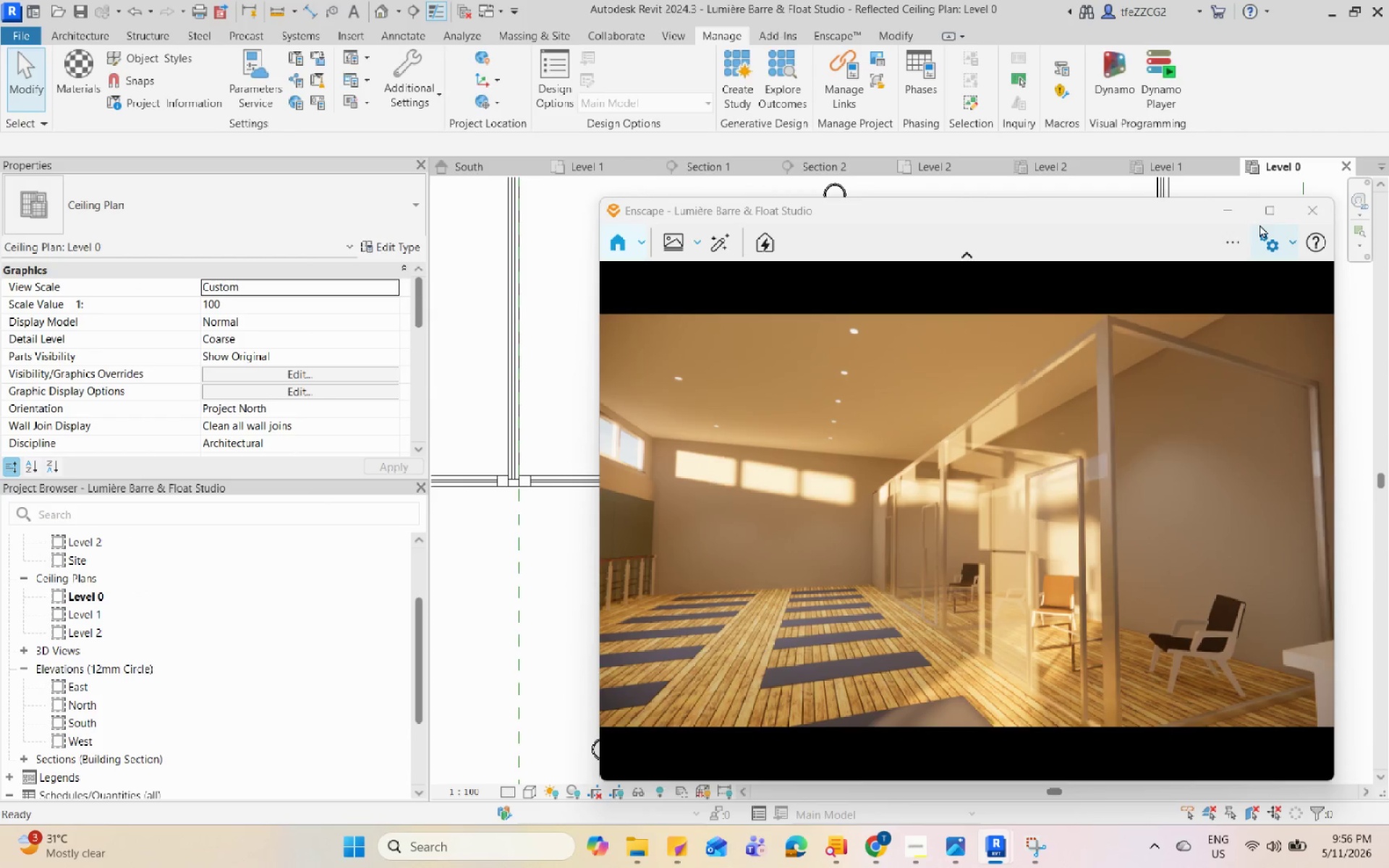 
left_click([1273, 247])
 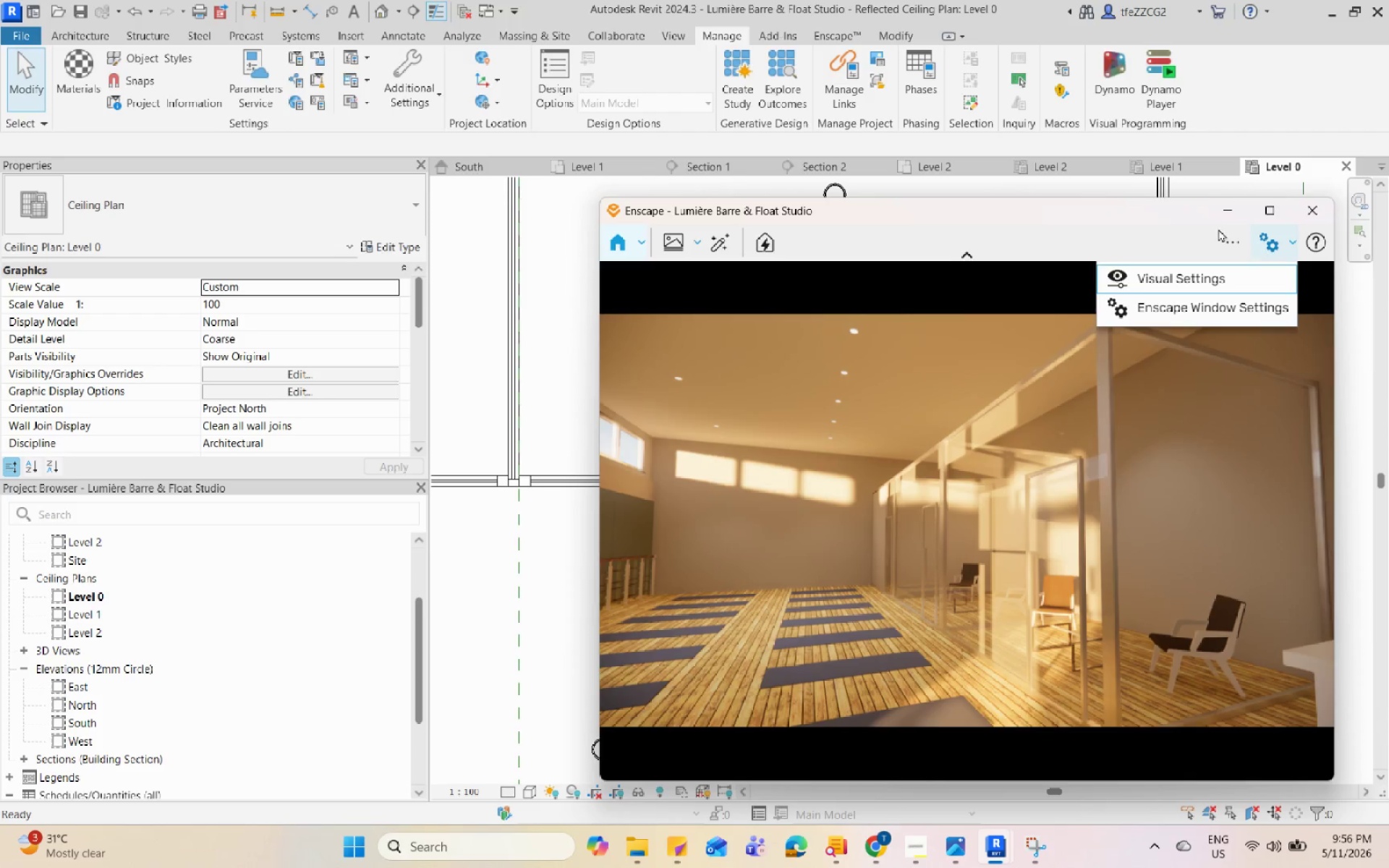 
key(Escape)
 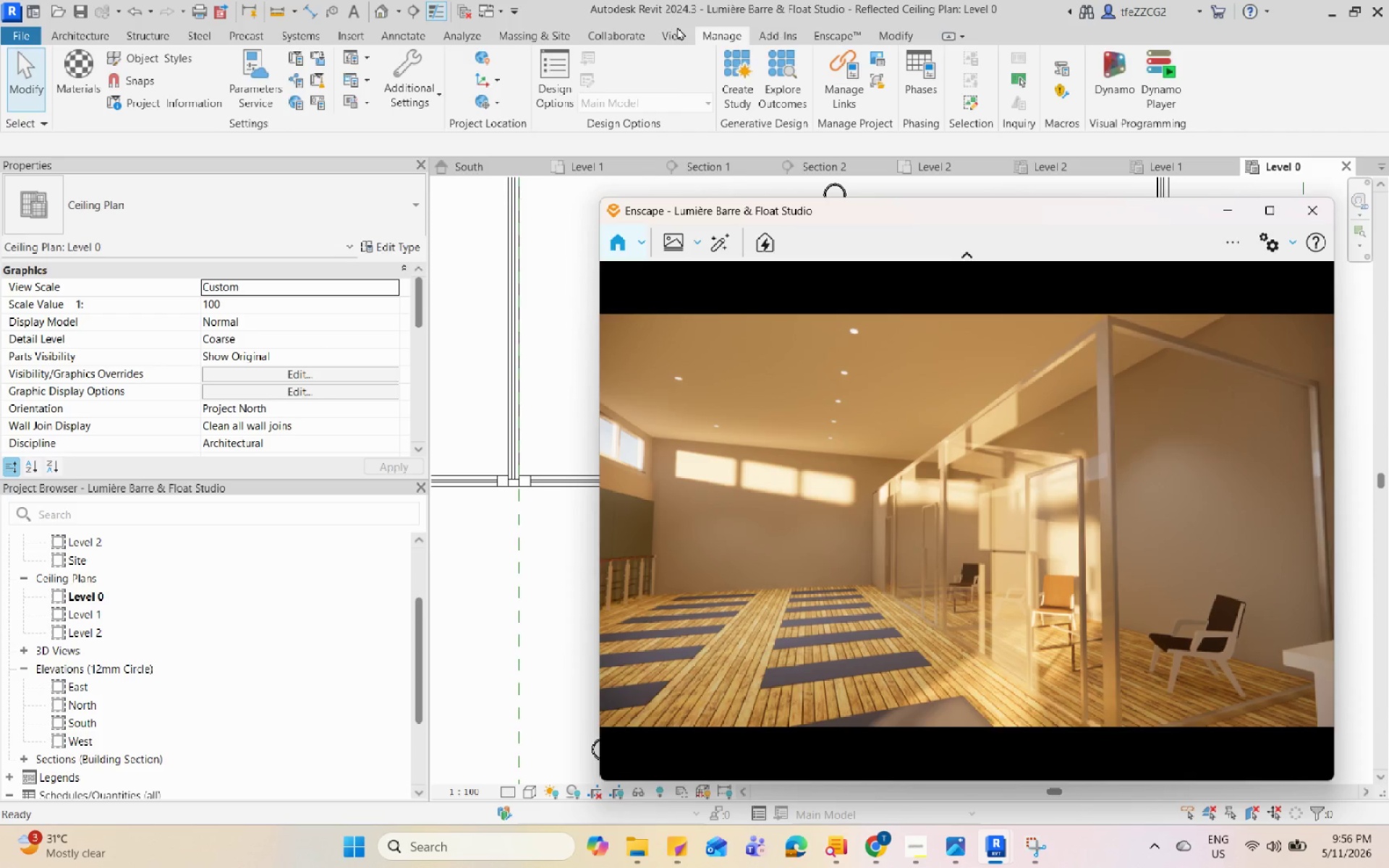 
left_click([85, 67])
 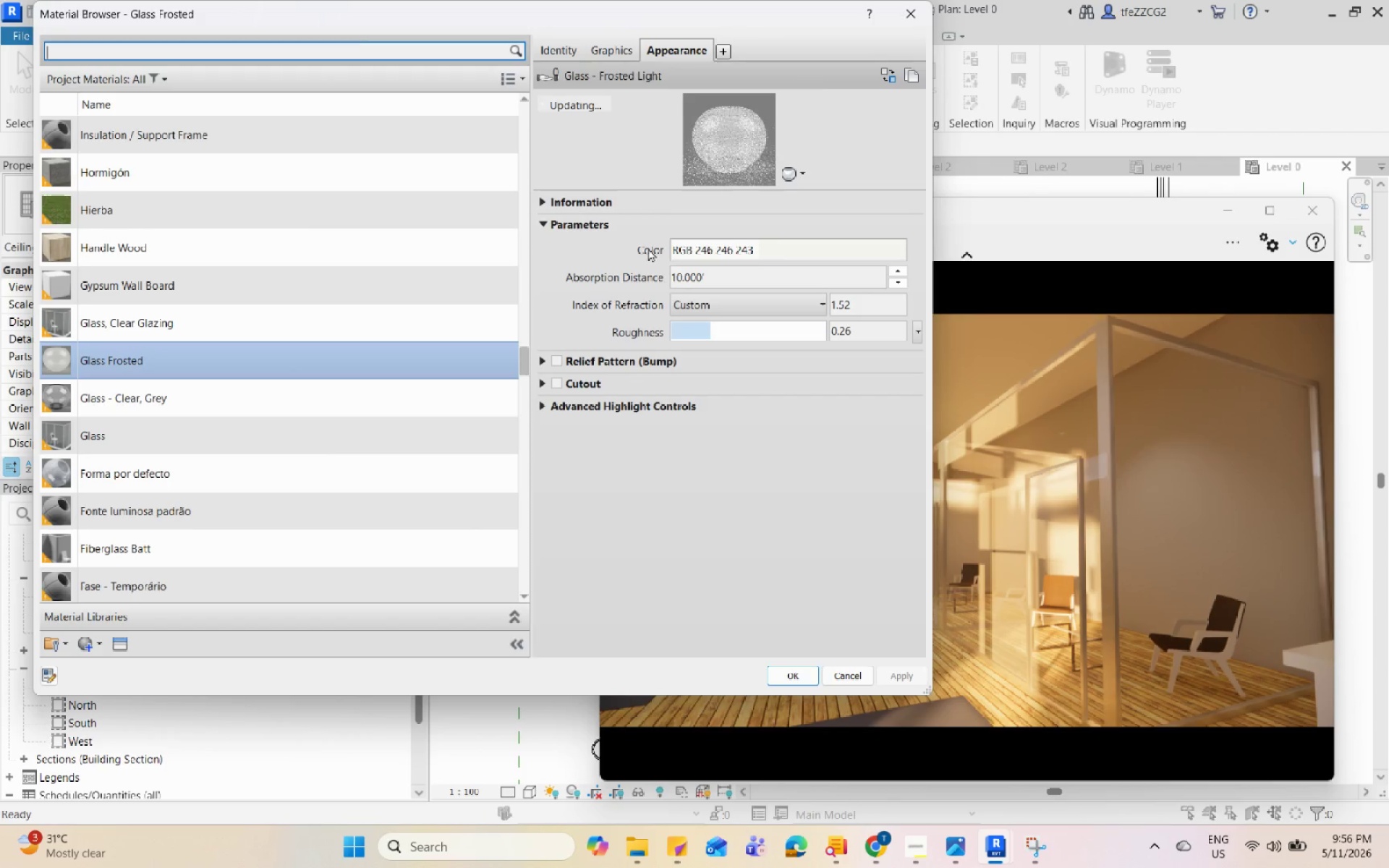 
left_click([119, 639])
 